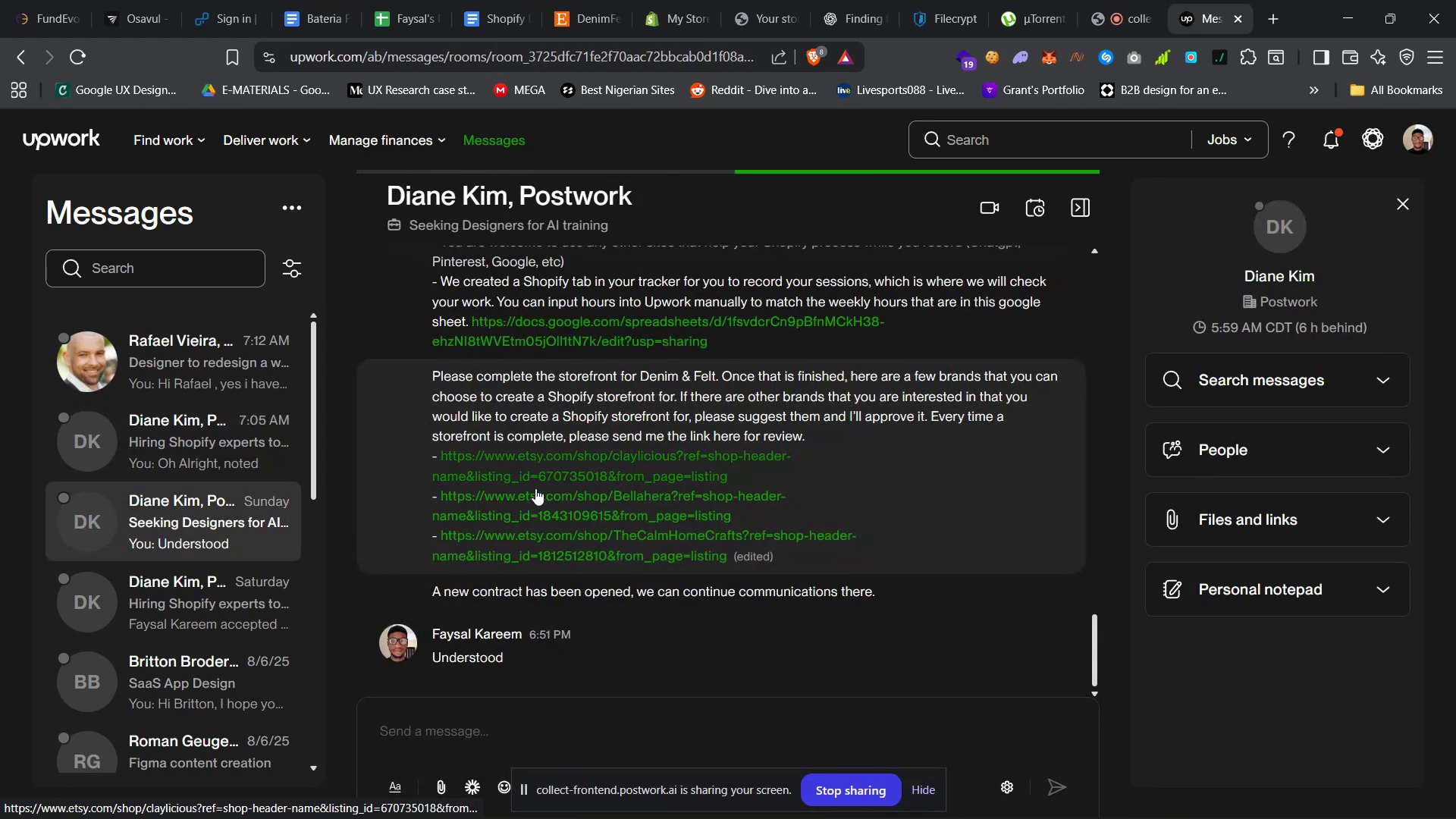 
left_click([544, 473])
 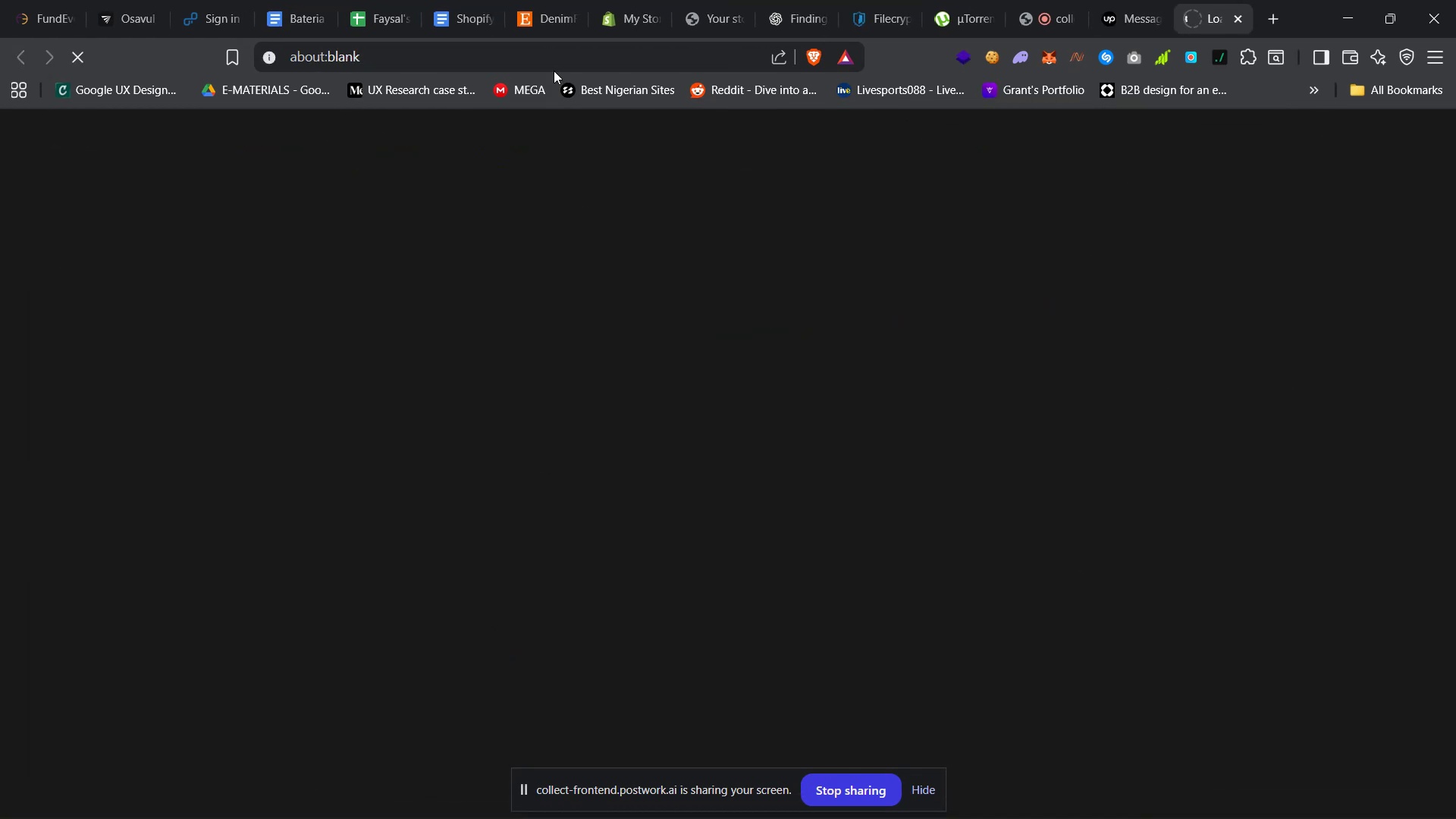 
left_click([628, 0])
 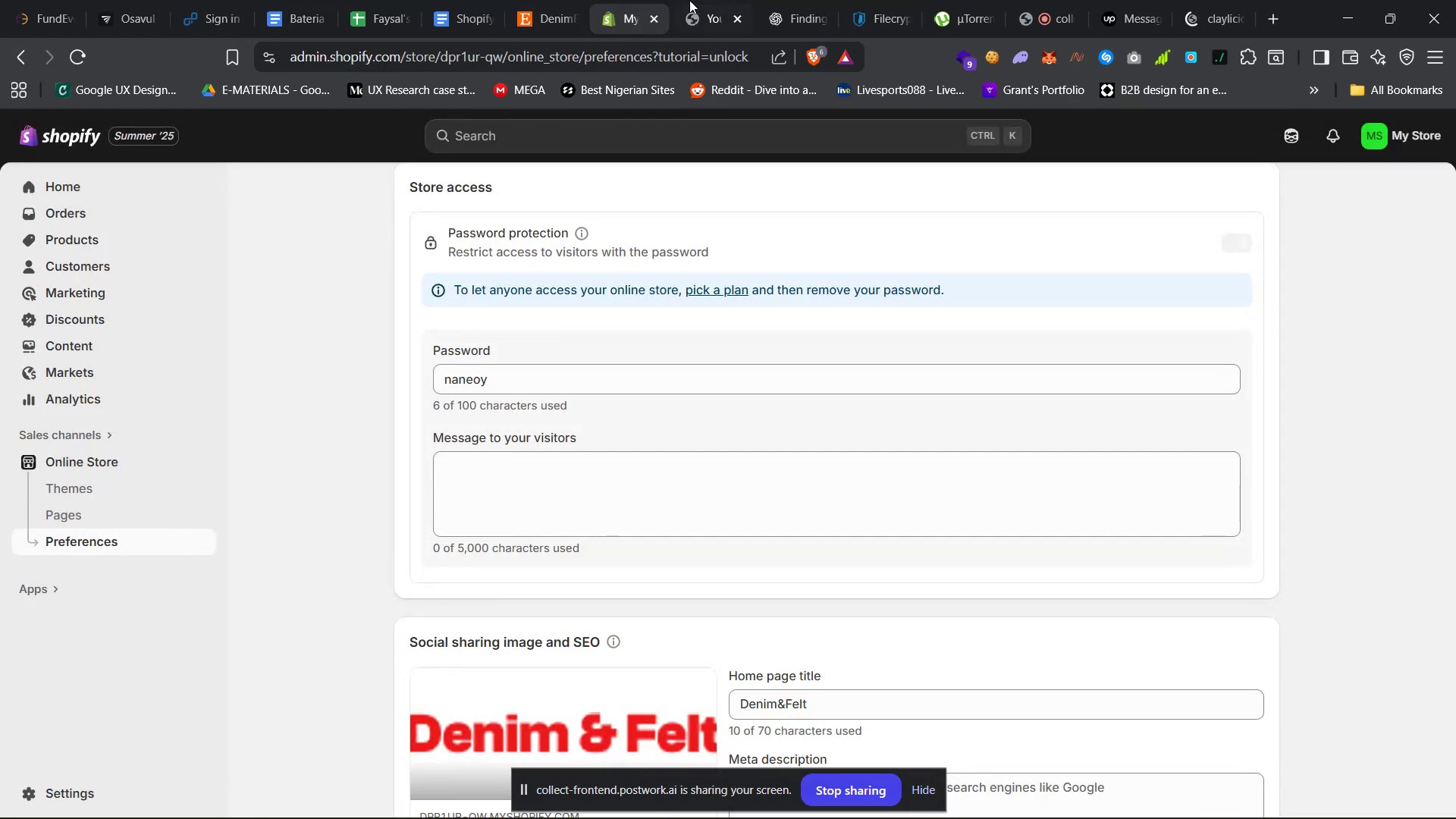 
left_click([704, 0])
 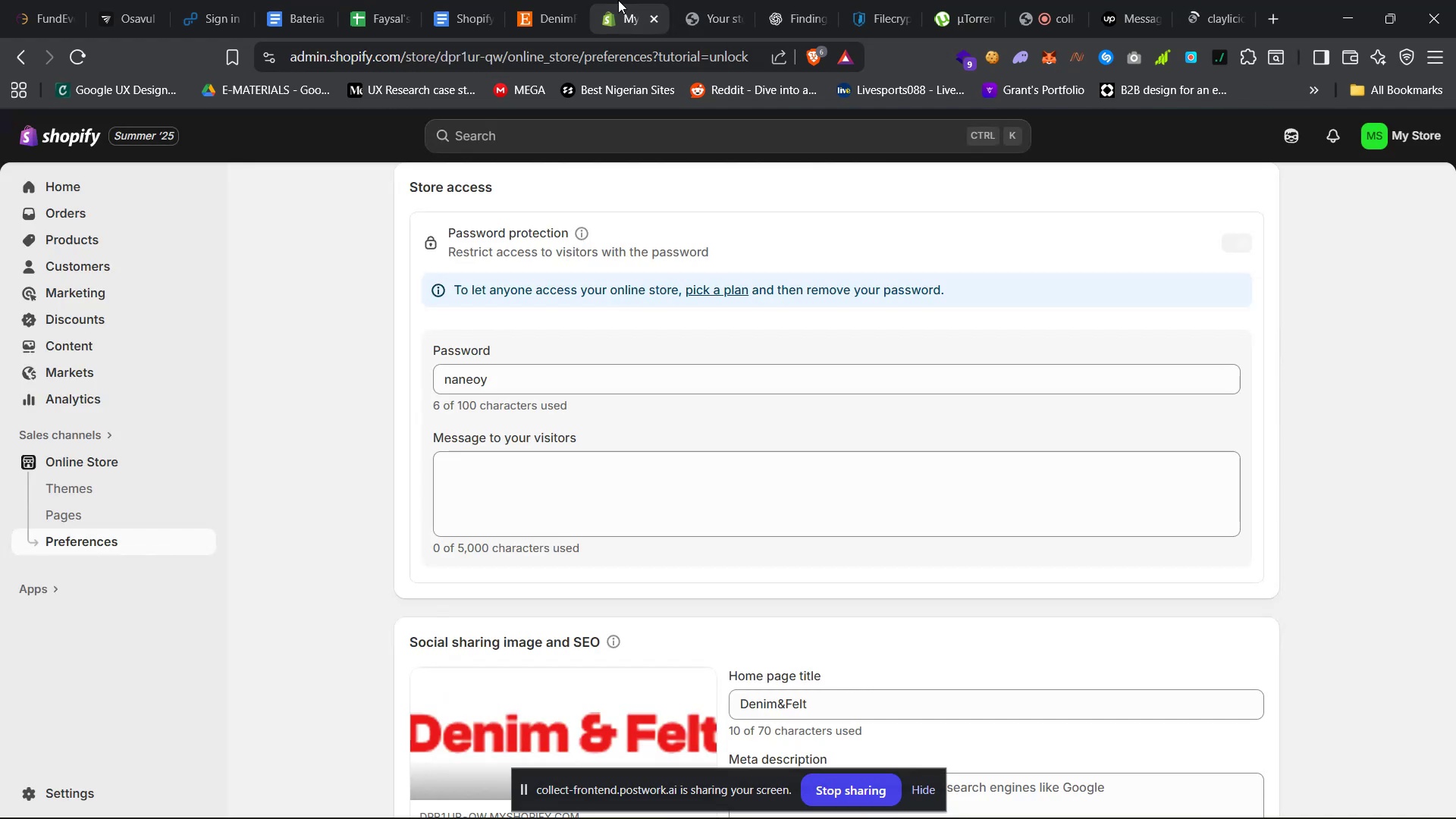 
scroll: coordinate [287, 535], scroll_direction: up, amount: 64.0
 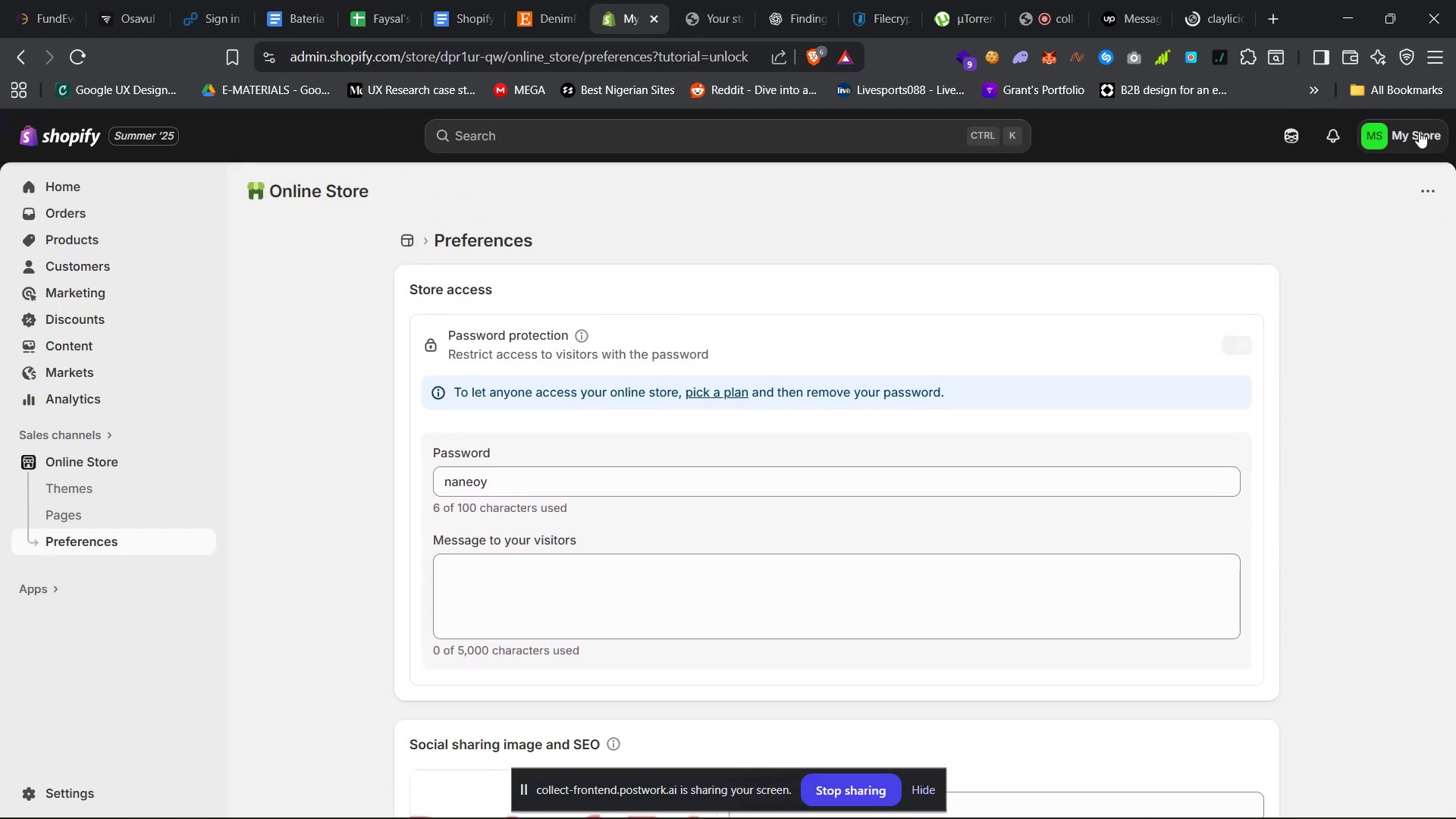 
left_click([1419, 131])
 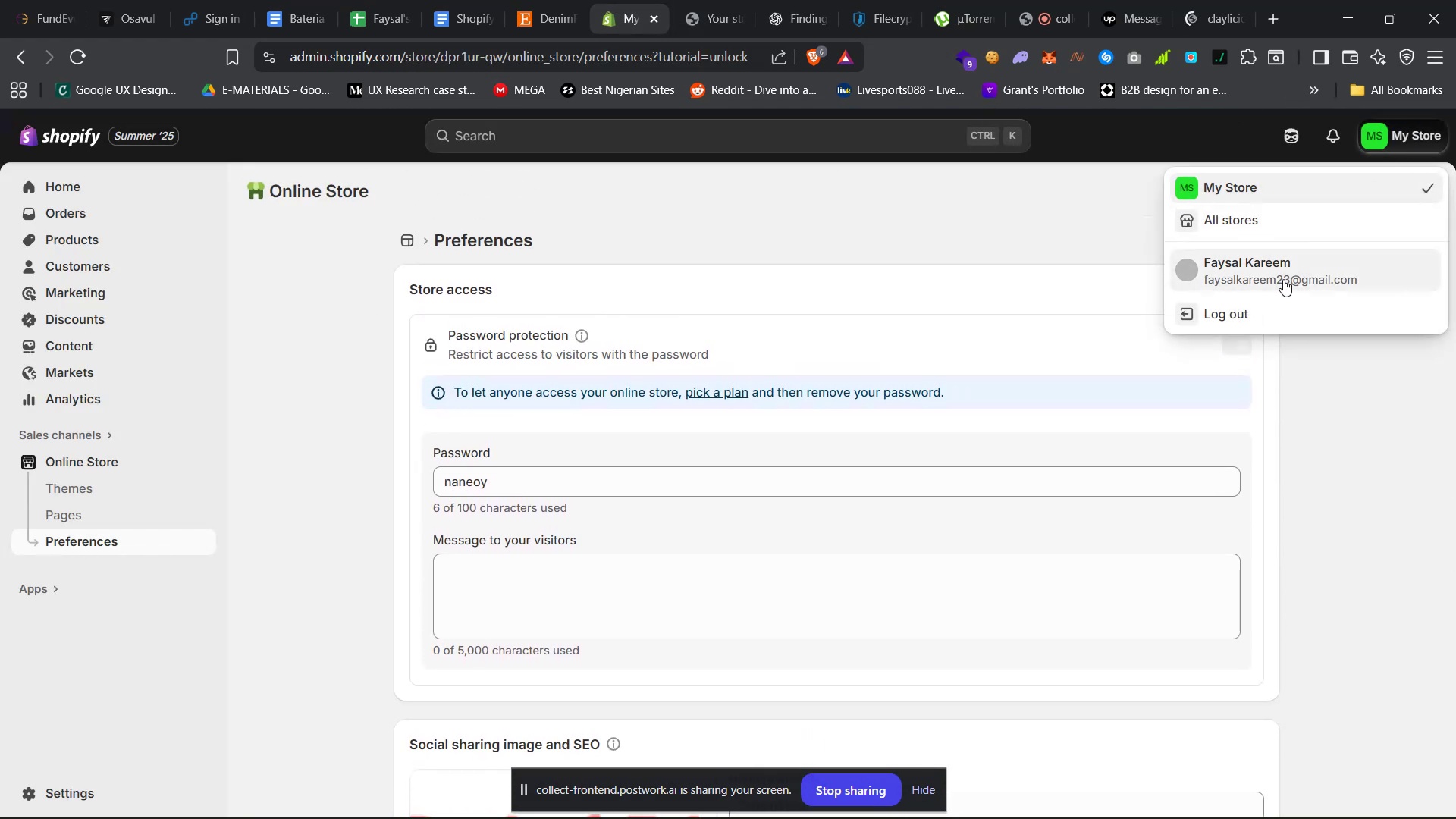 
left_click([882, 231])
 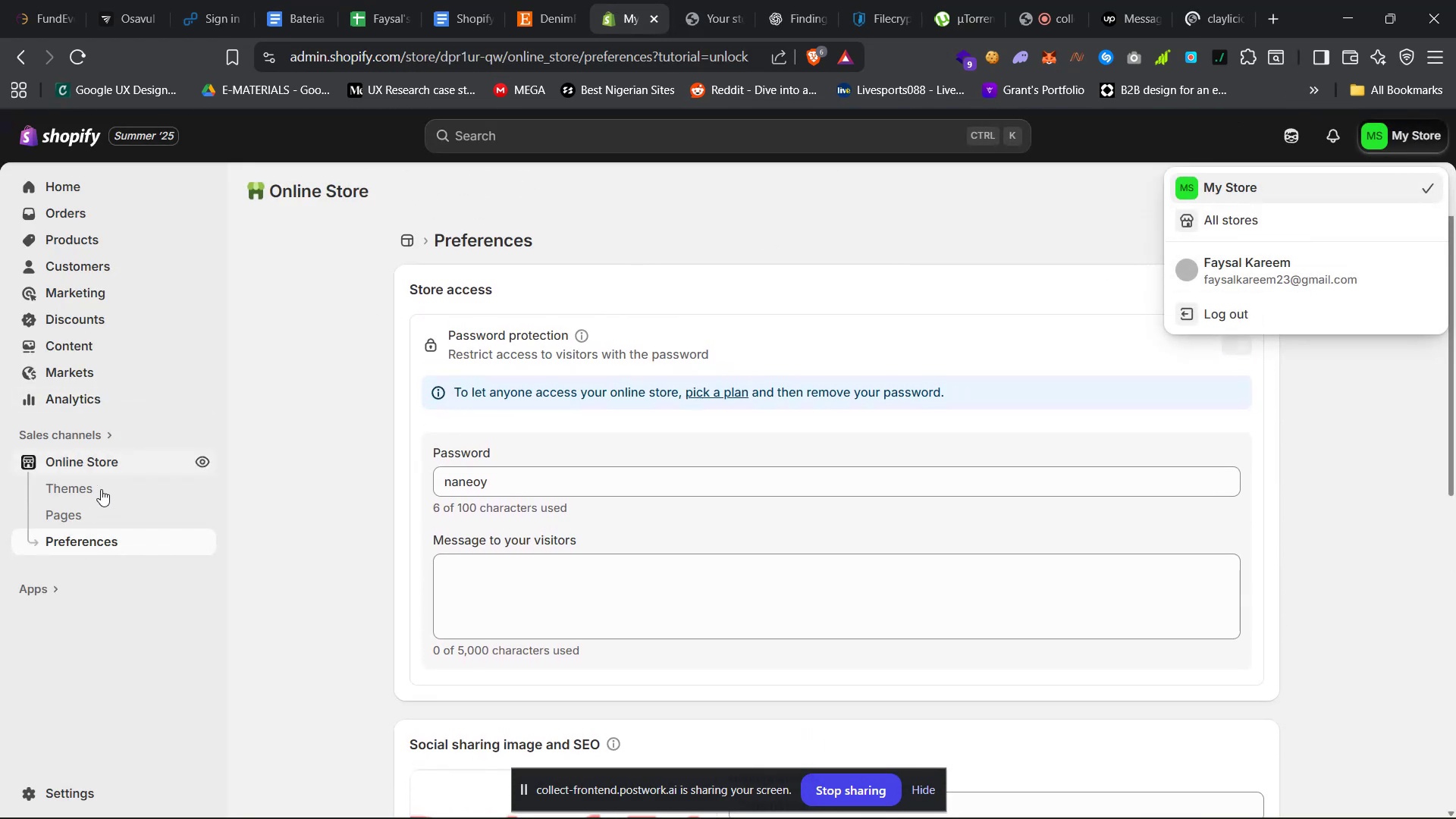 
left_click([105, 485])
 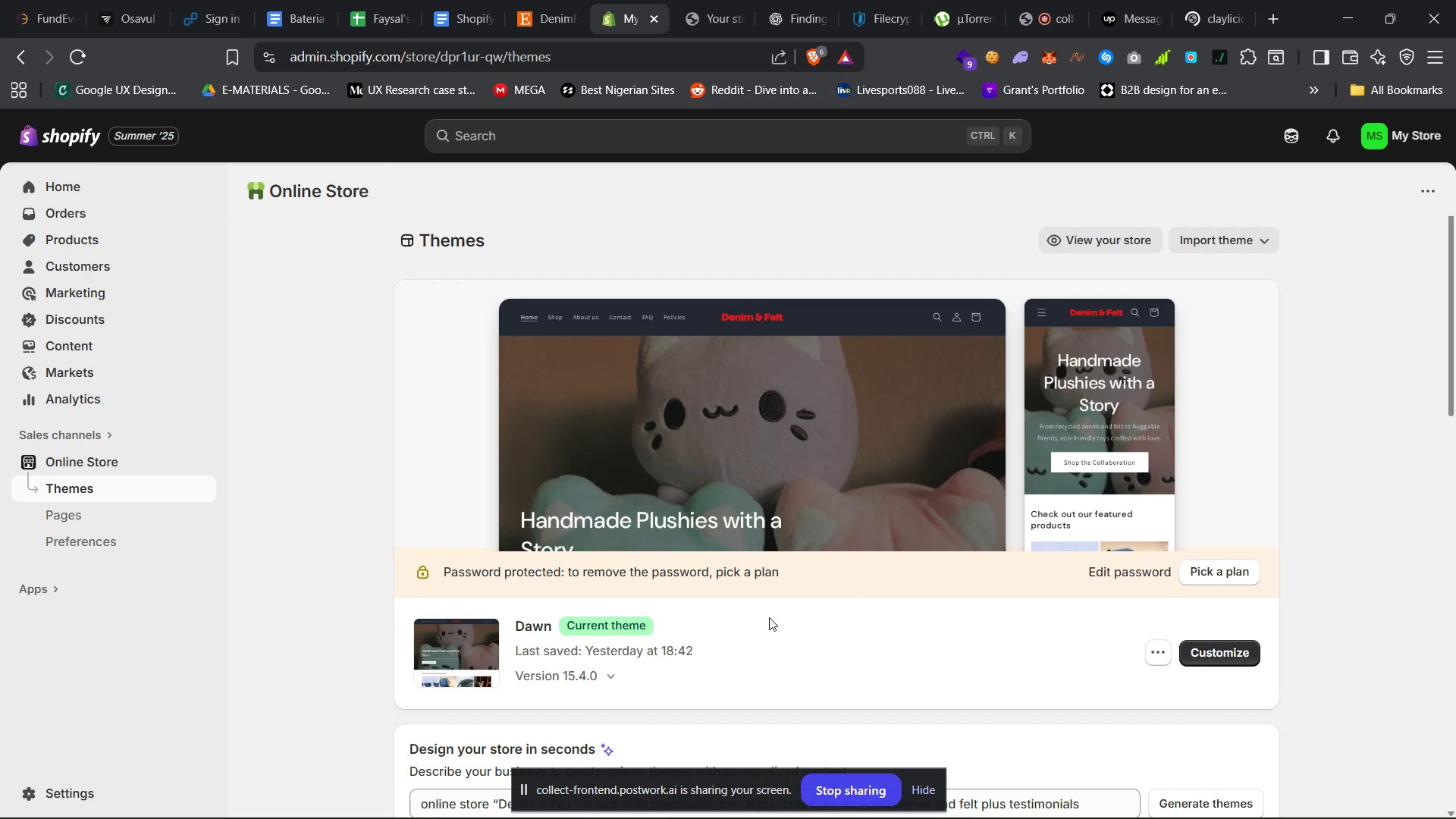 
wait(16.42)
 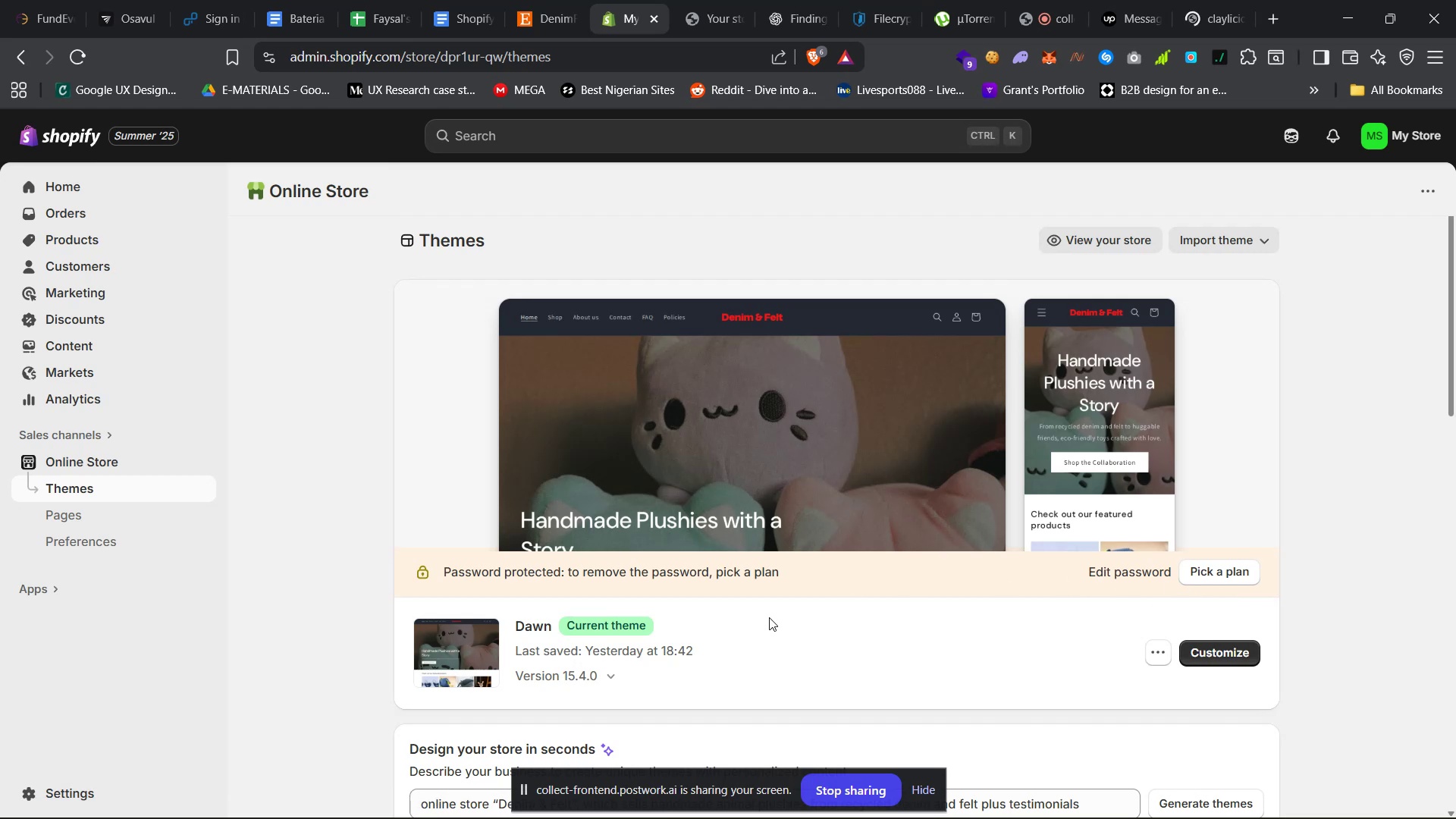 
left_click([1067, 245])
 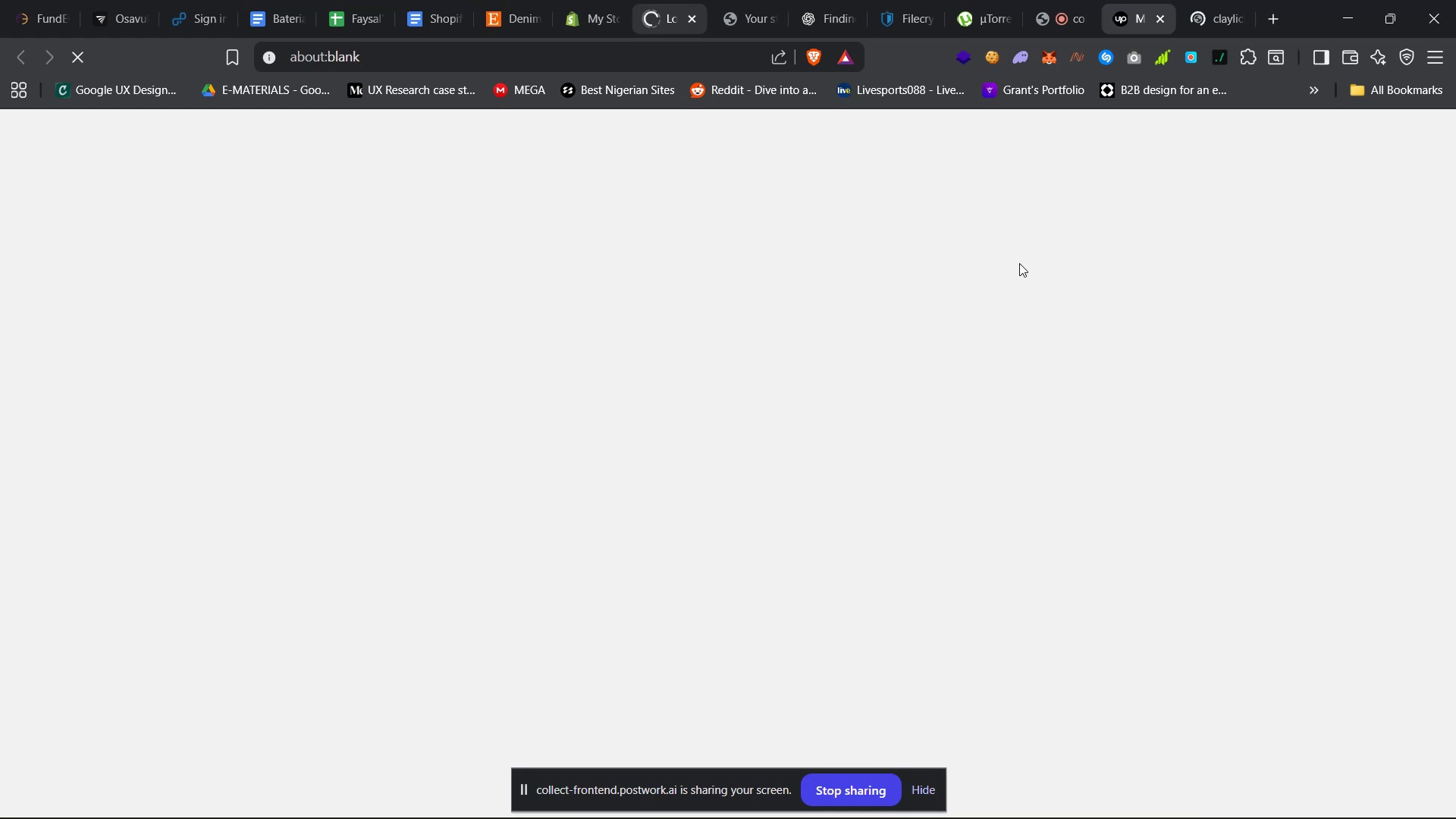 
wait(20.38)
 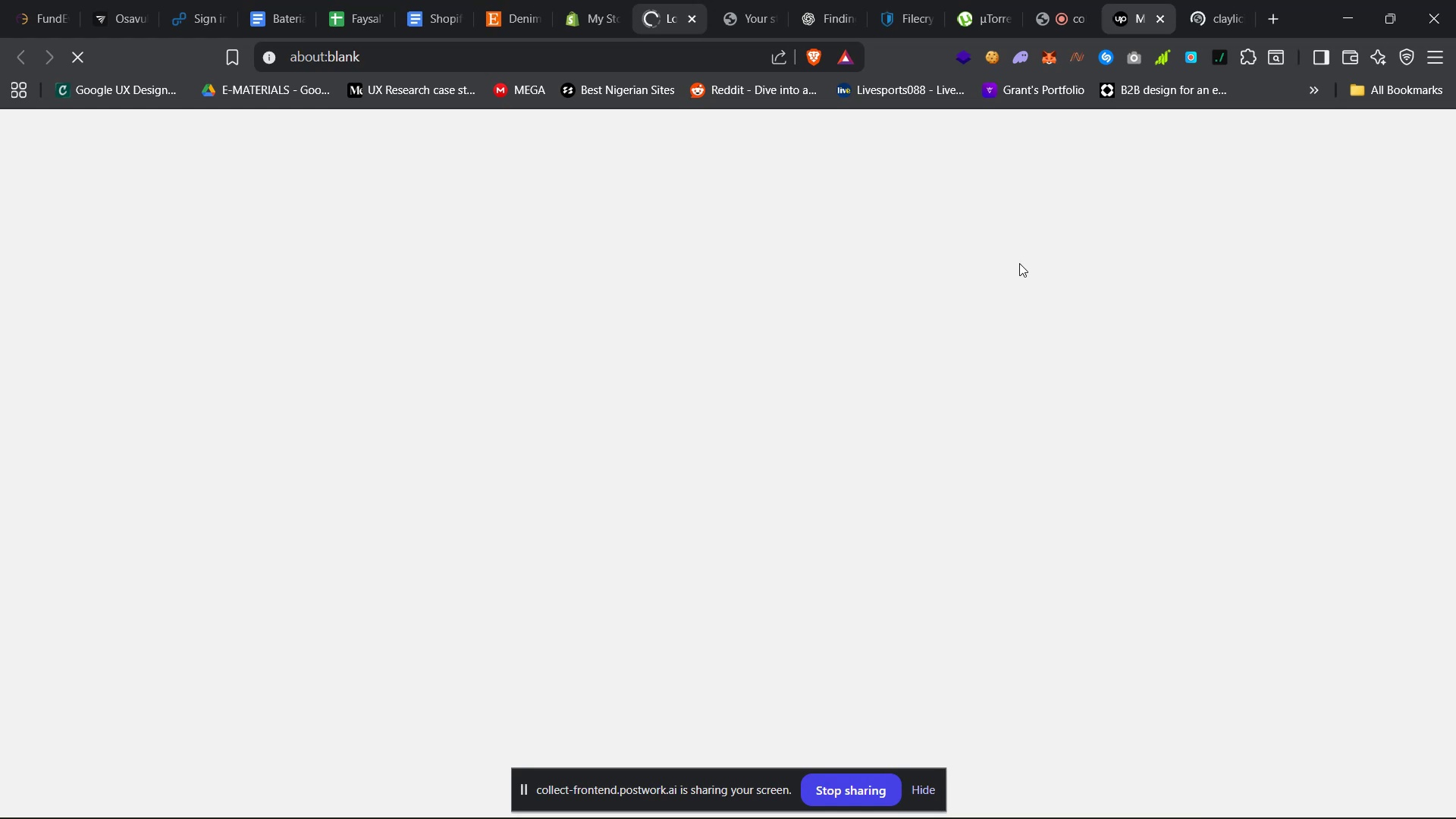 
left_click([1135, 0])
 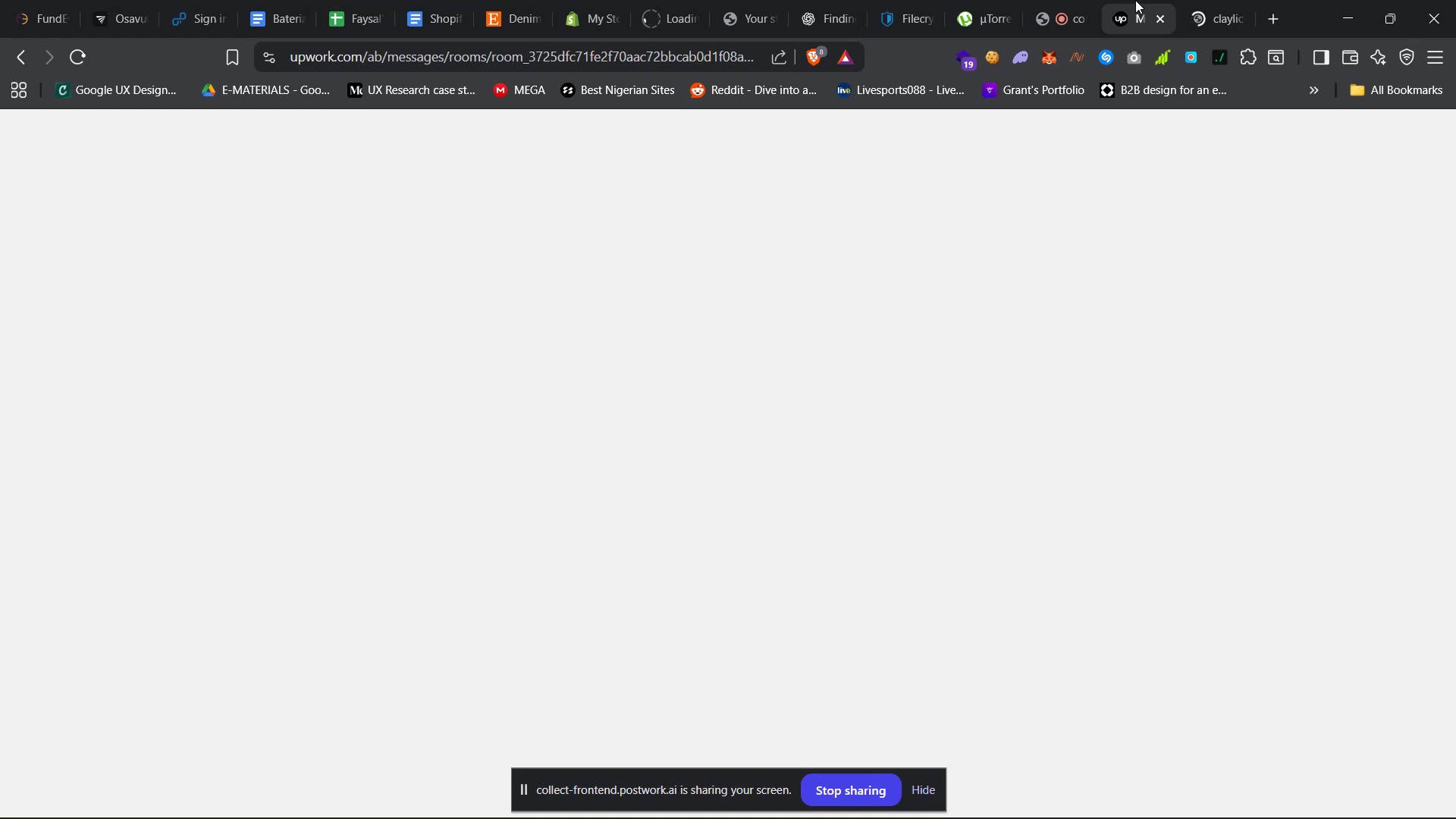 
wait(5.12)
 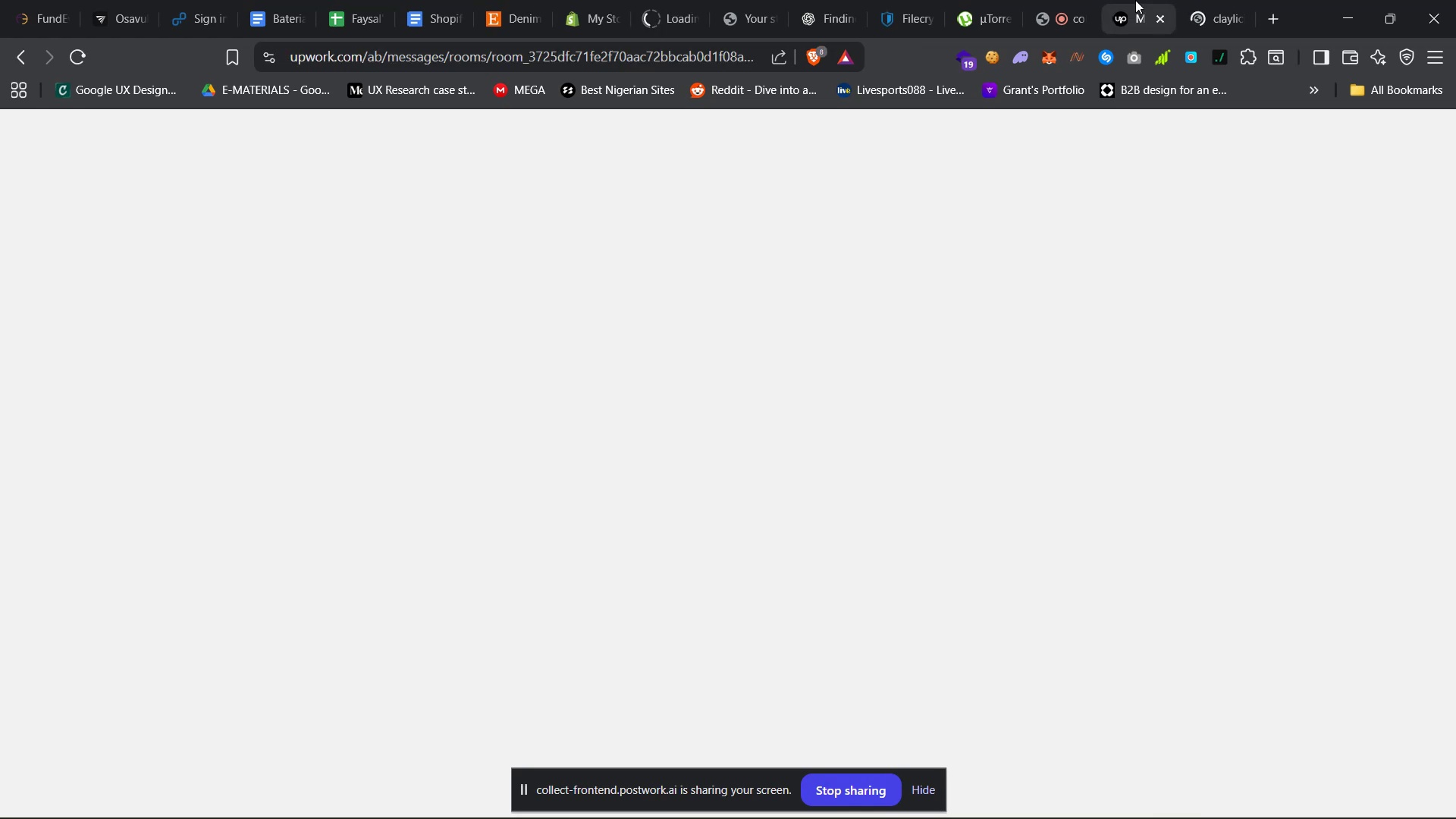 
left_click([1166, 17])
 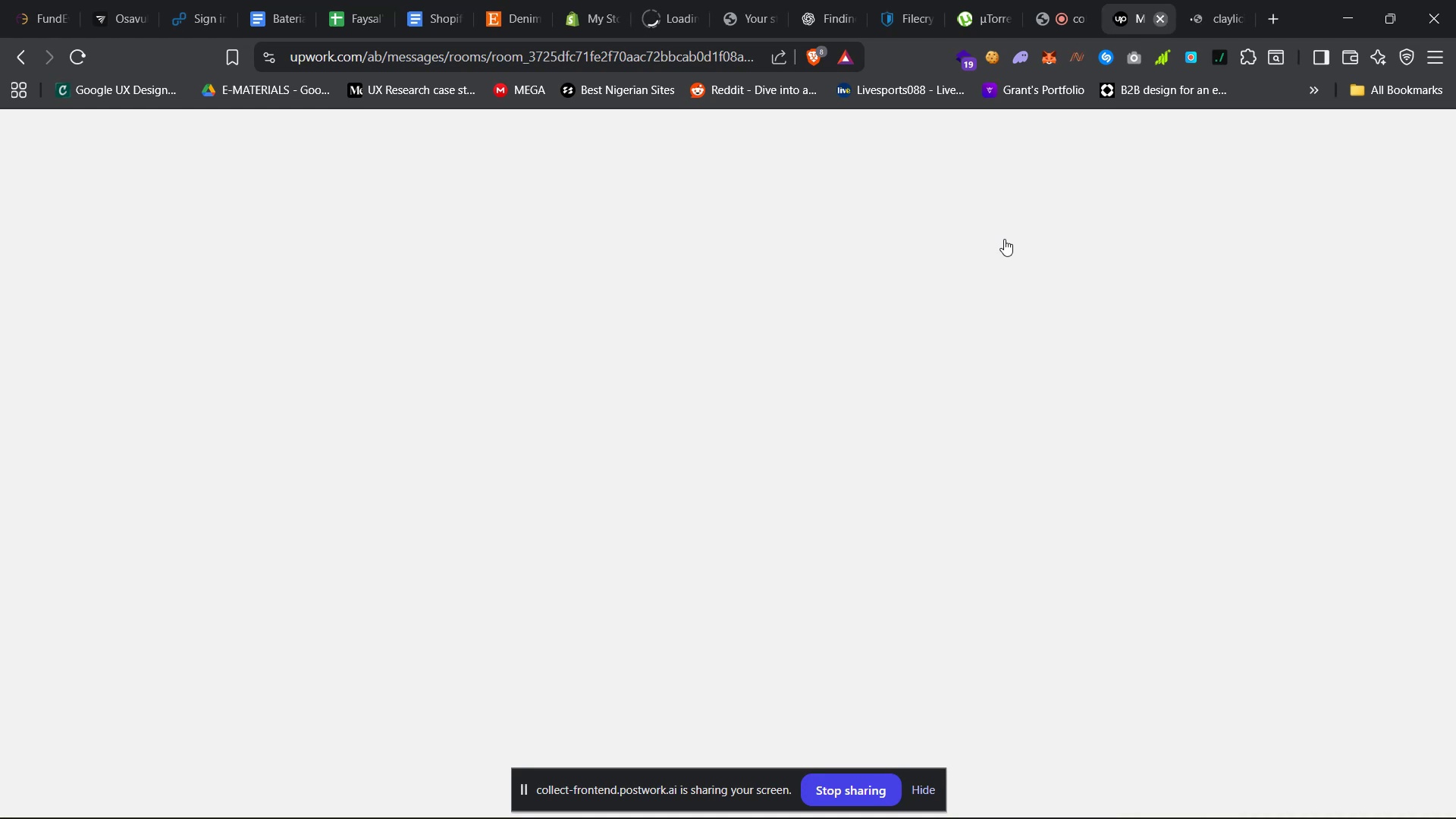 
wait(8.84)
 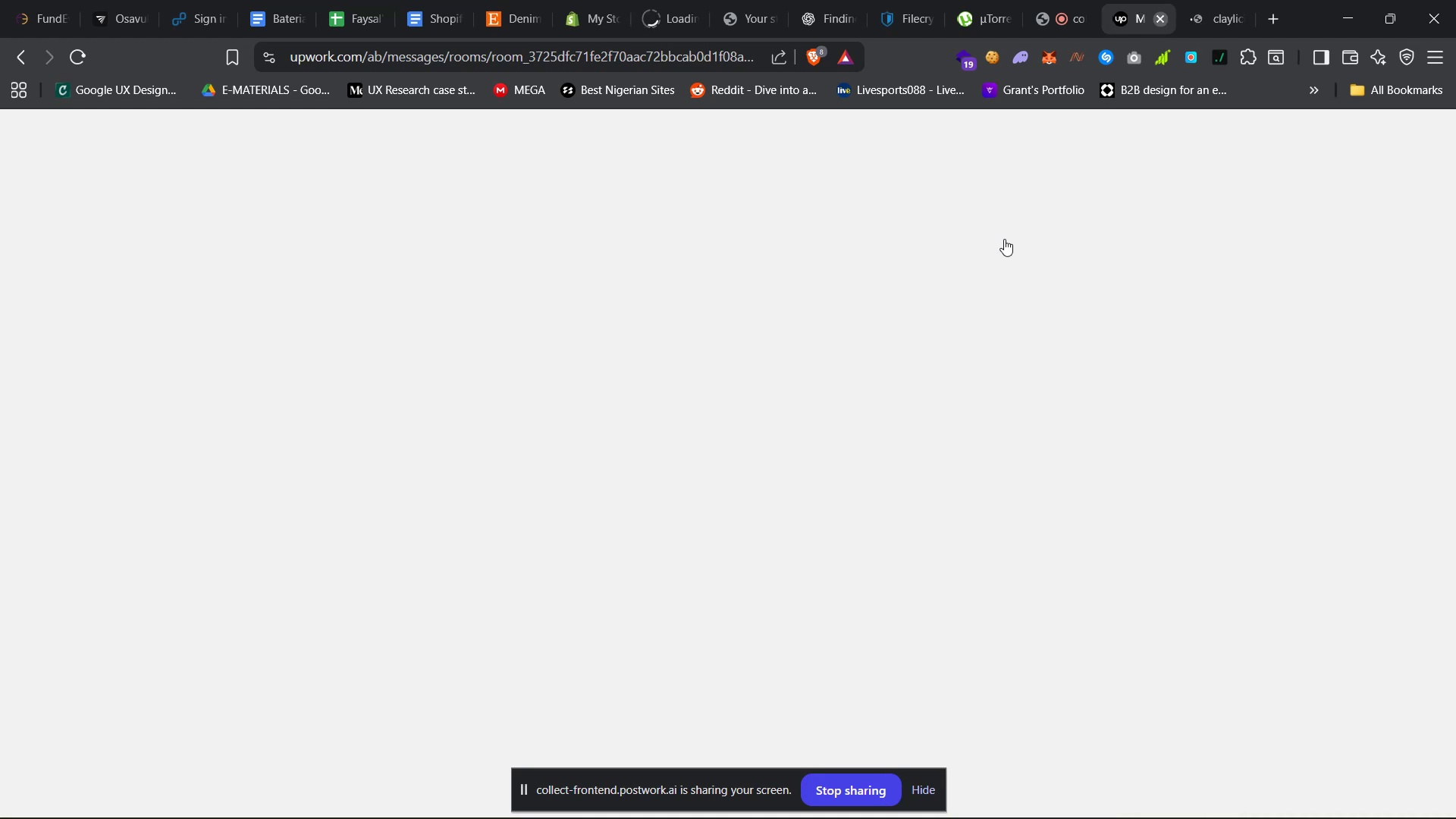 
left_click([839, 804])
 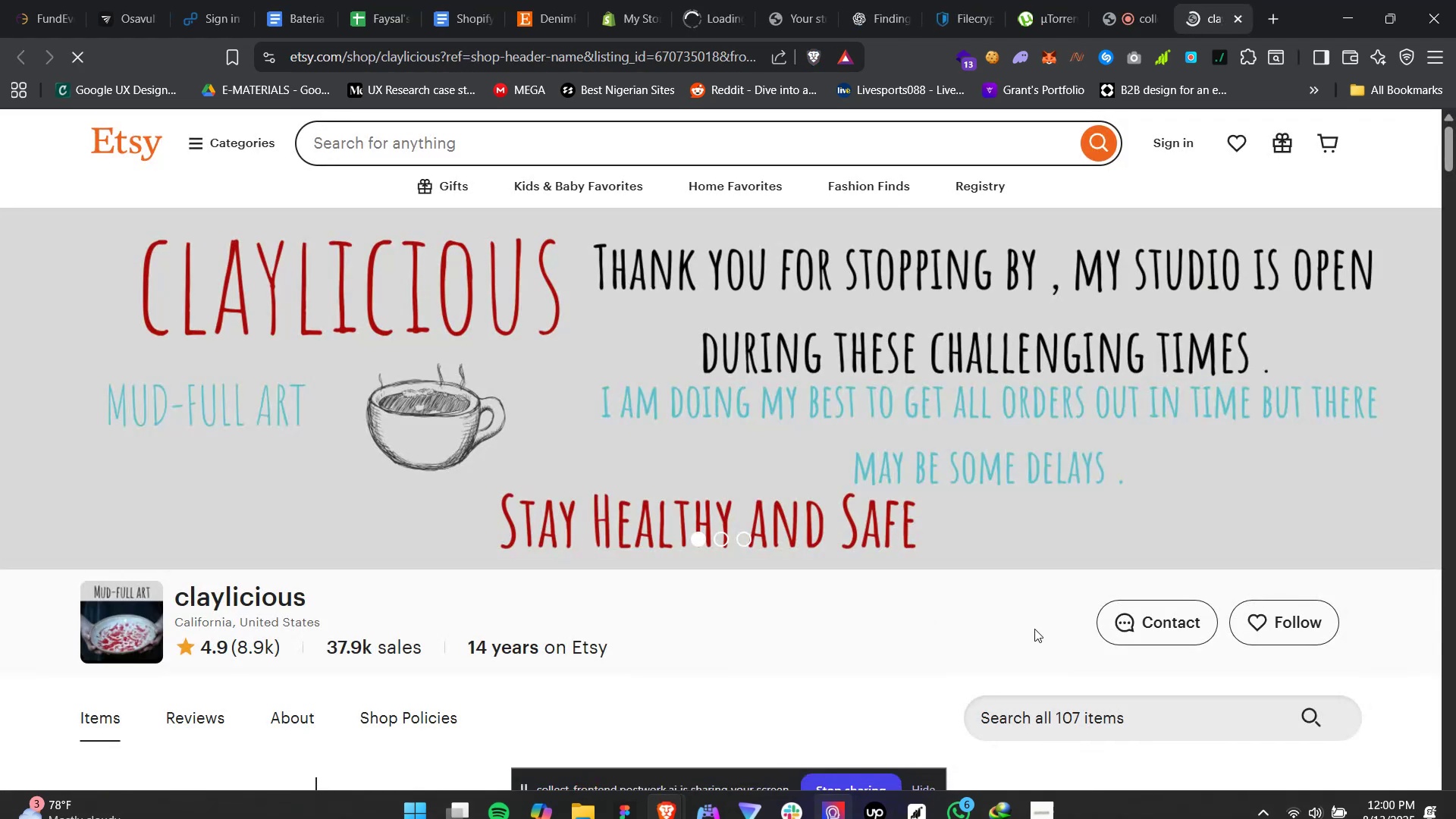 
wait(8.9)
 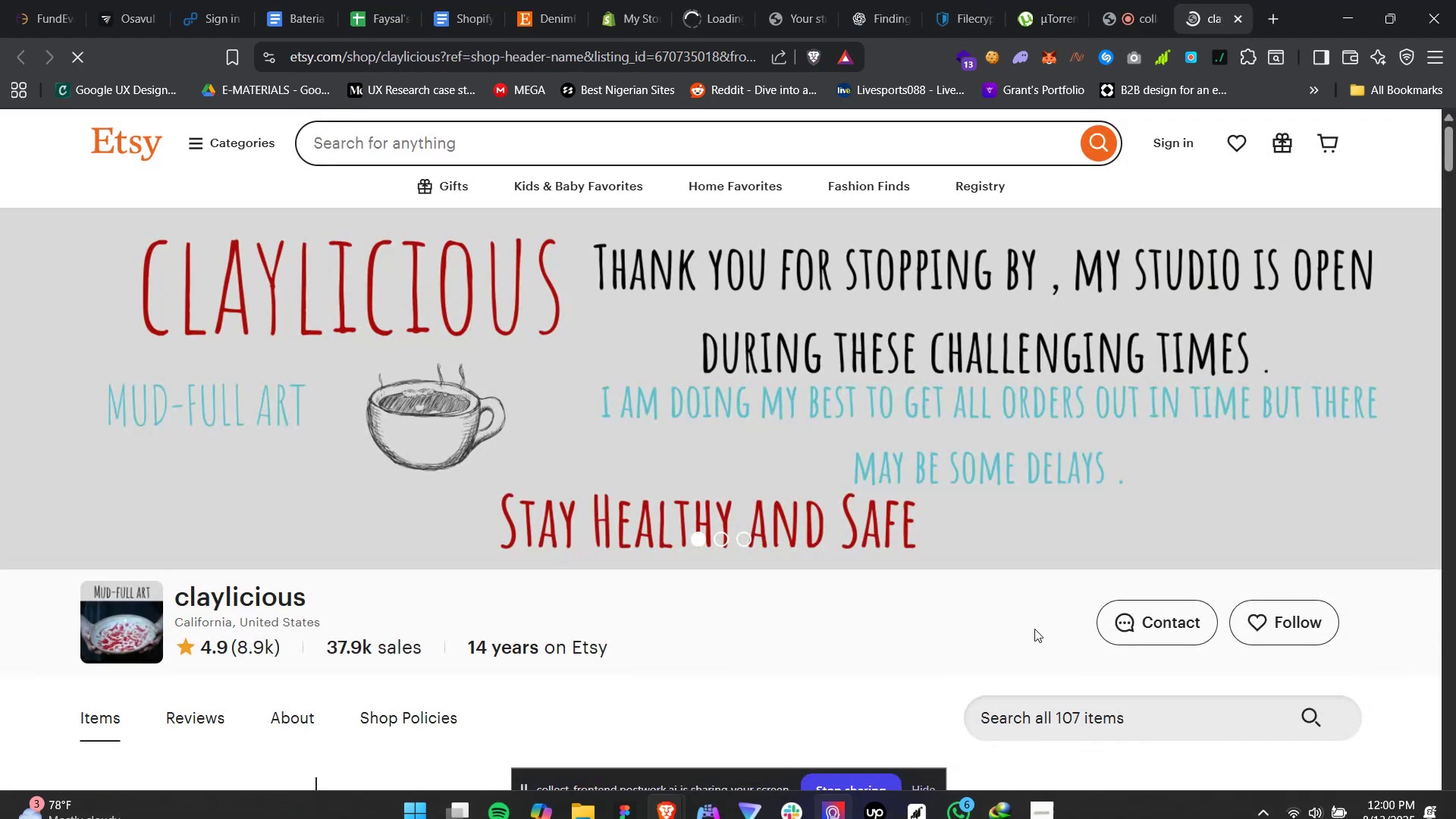 
scroll: coordinate [761, 608], scroll_direction: down, amount: 157.0
 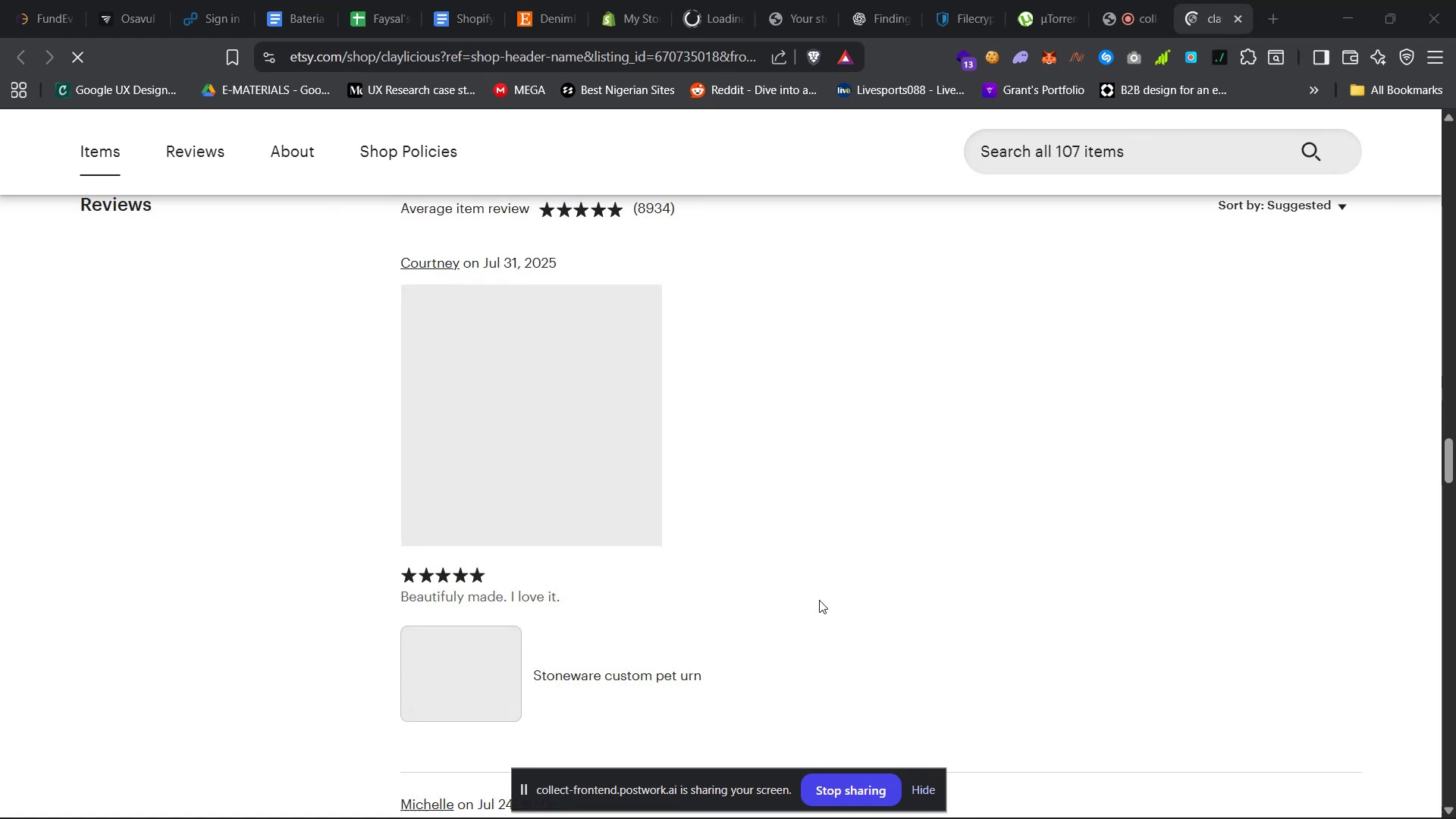 
scroll: coordinate [764, 613], scroll_direction: down, amount: 56.0
 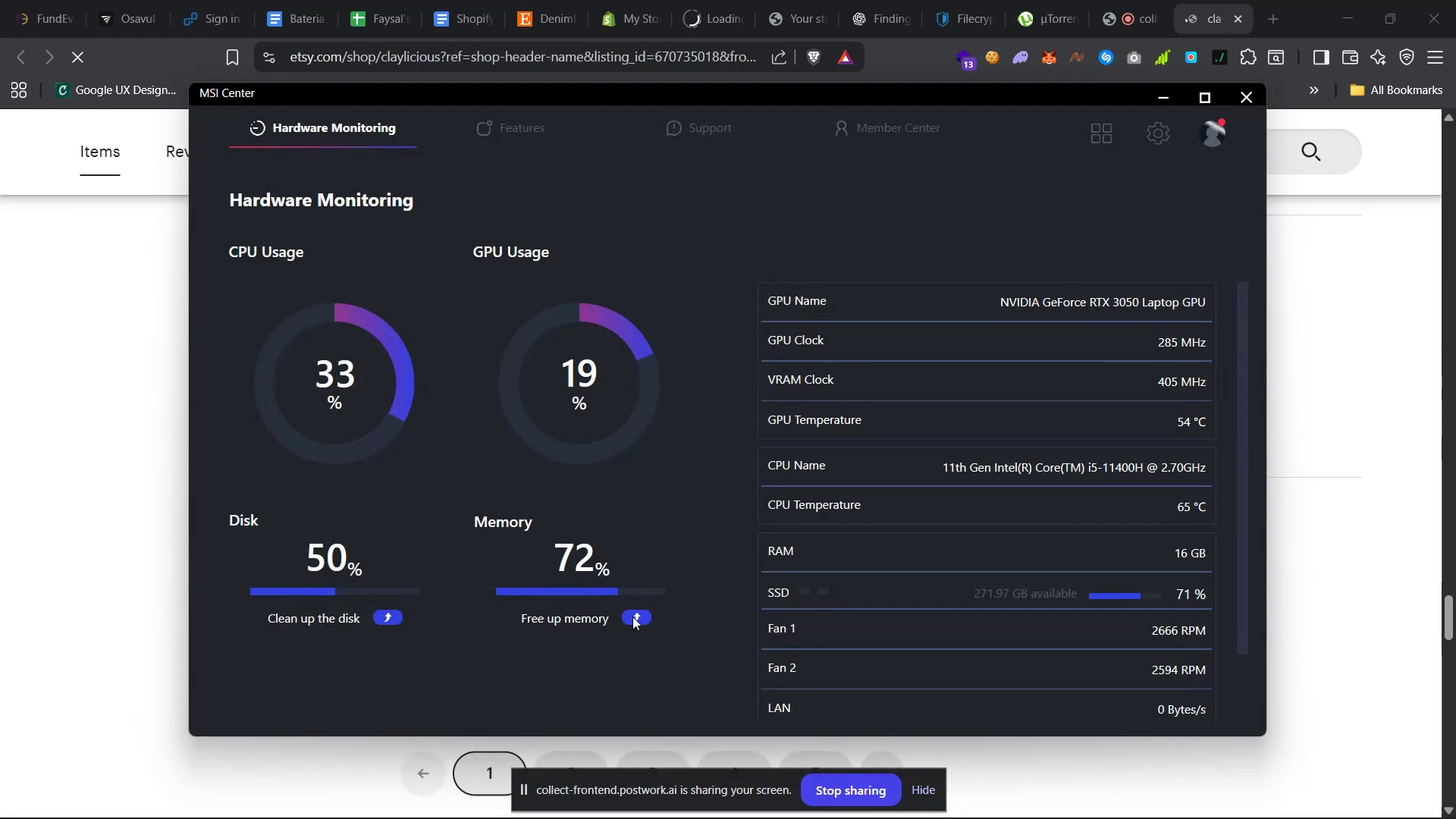 
left_click([115, 496])
 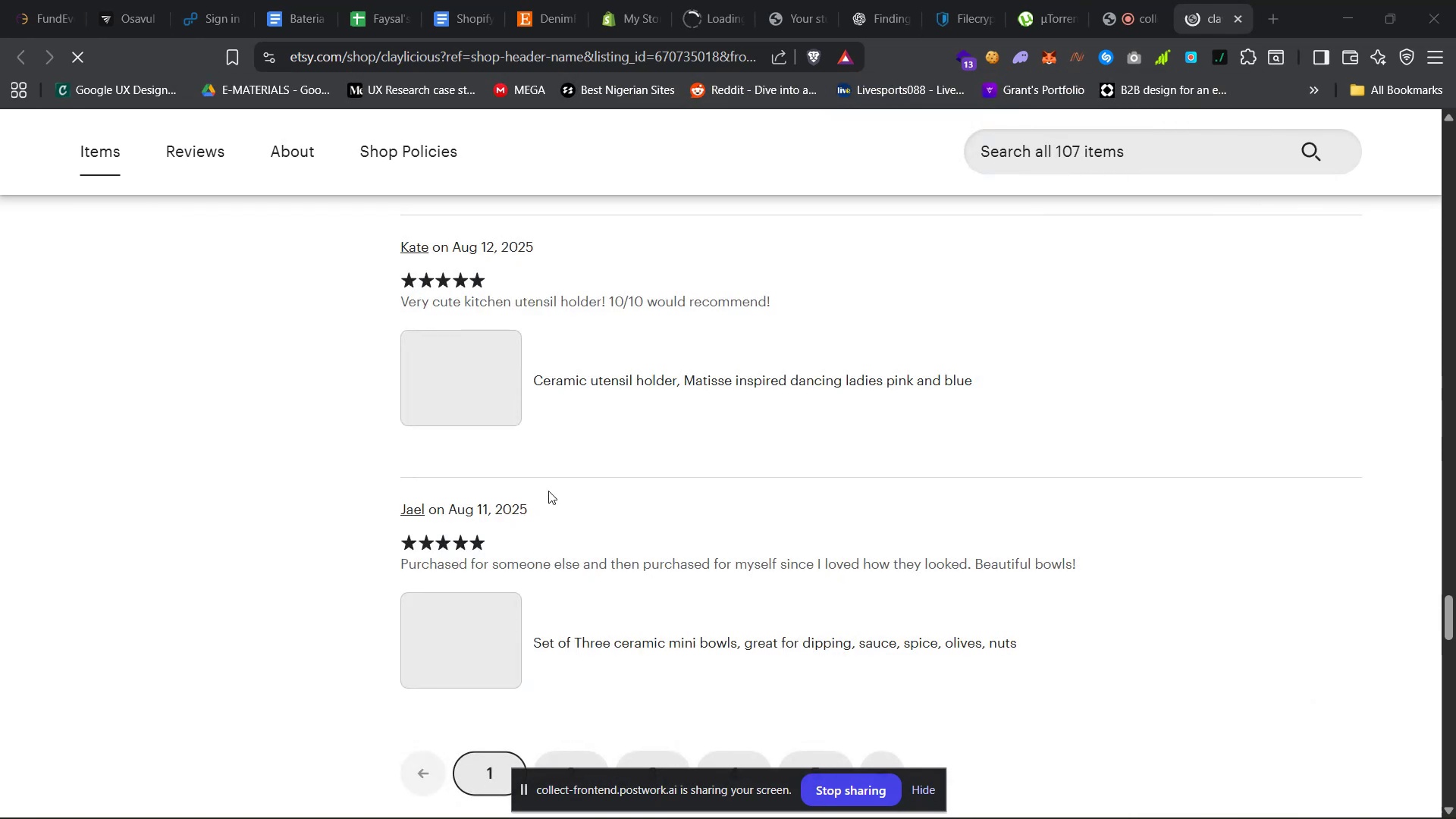 
scroll: coordinate [548, 494], scroll_direction: down, amount: 66.0
 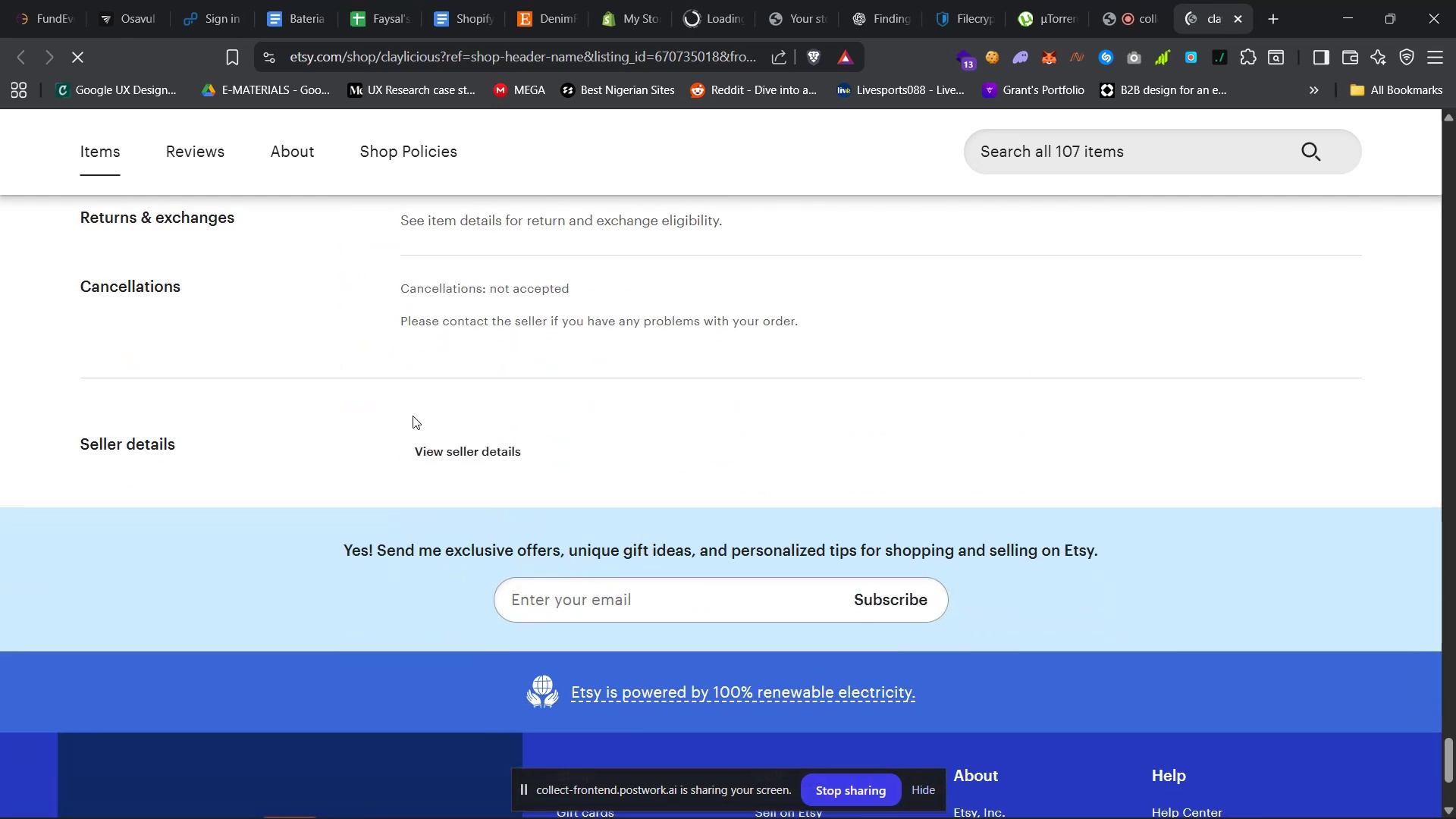 
wait(6.08)
 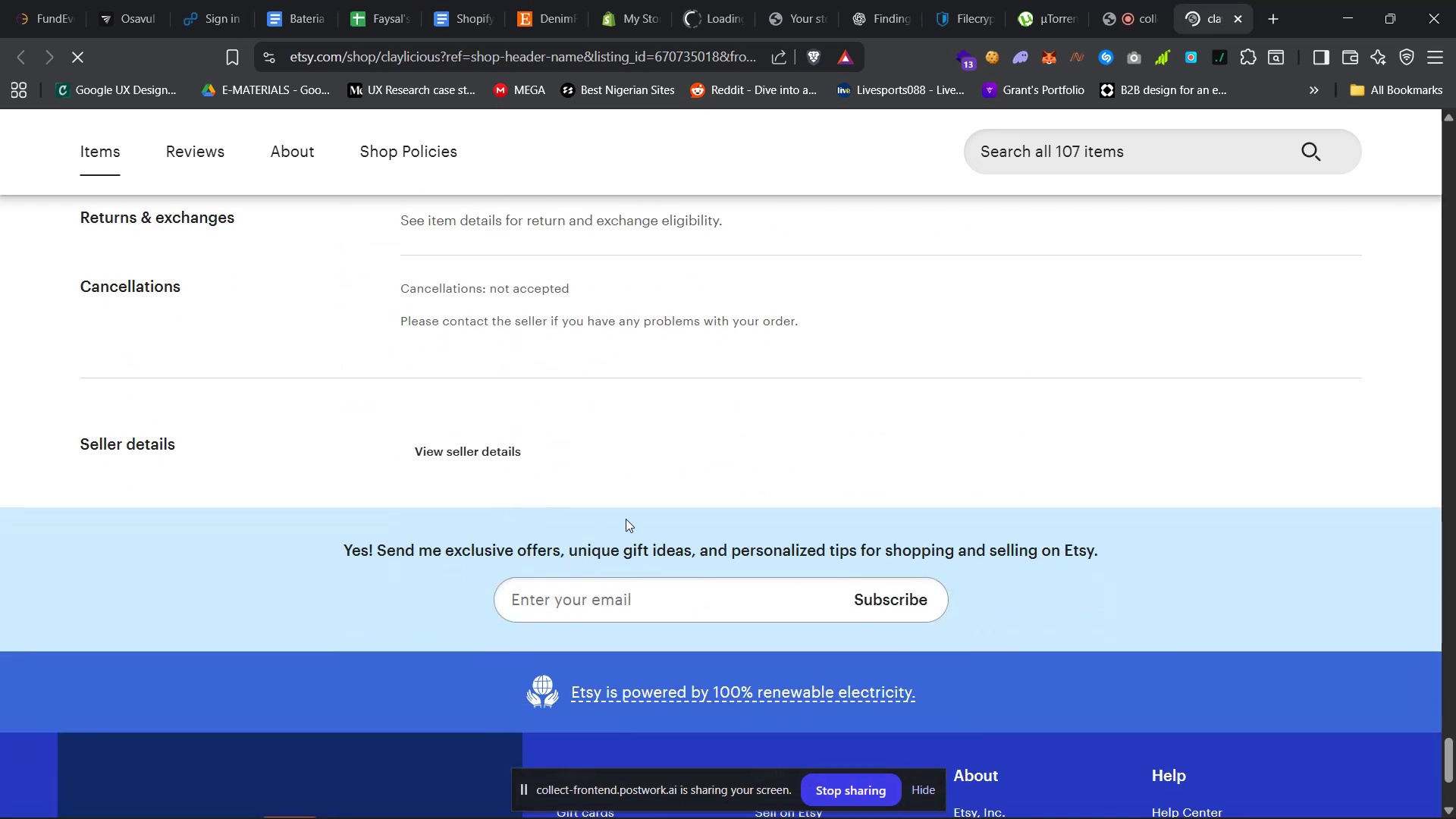 
scroll: coordinate [483, 367], scroll_direction: down, amount: 13.0
 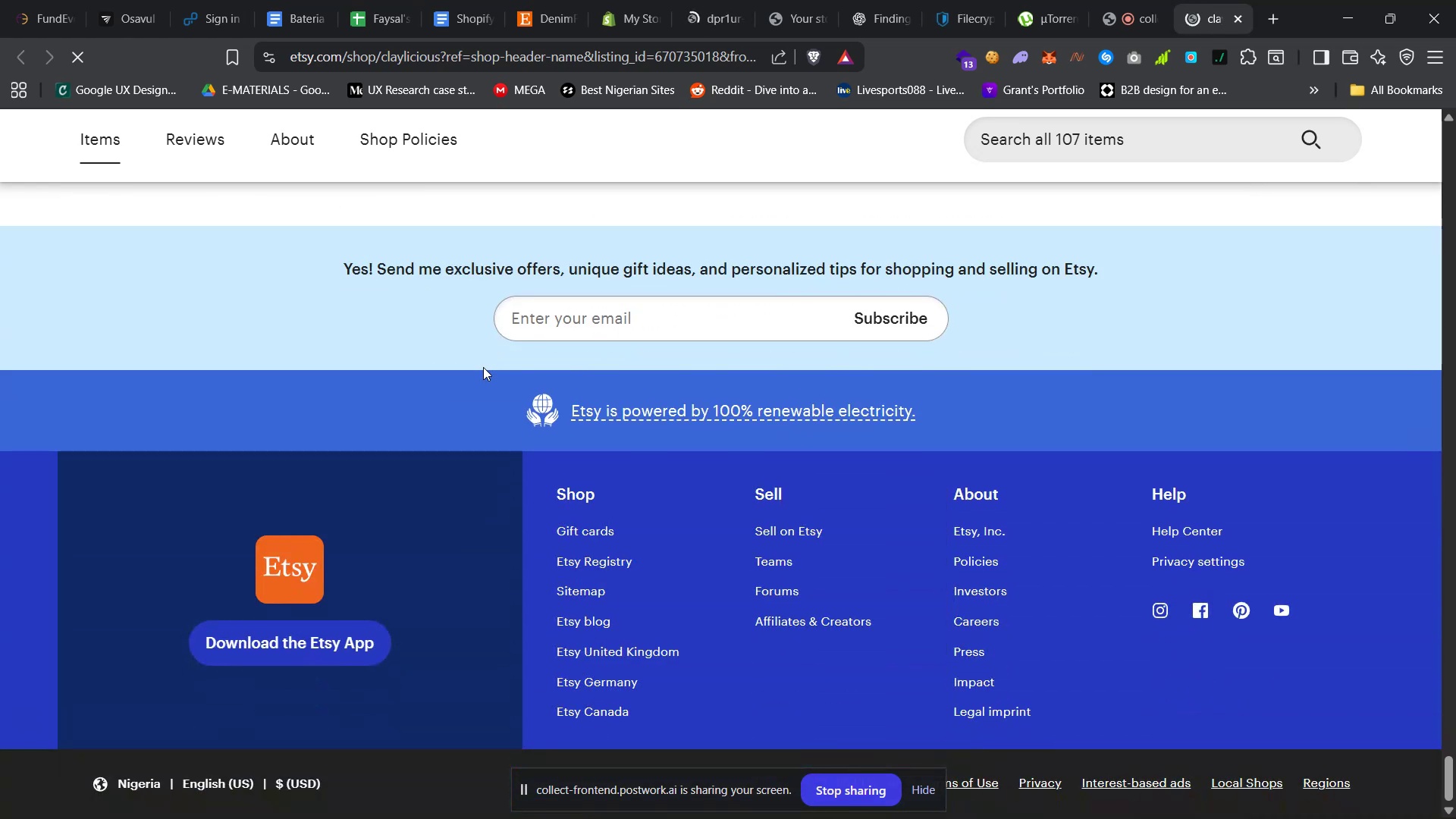 
scroll: coordinate [485, 369], scroll_direction: up, amount: 79.0
 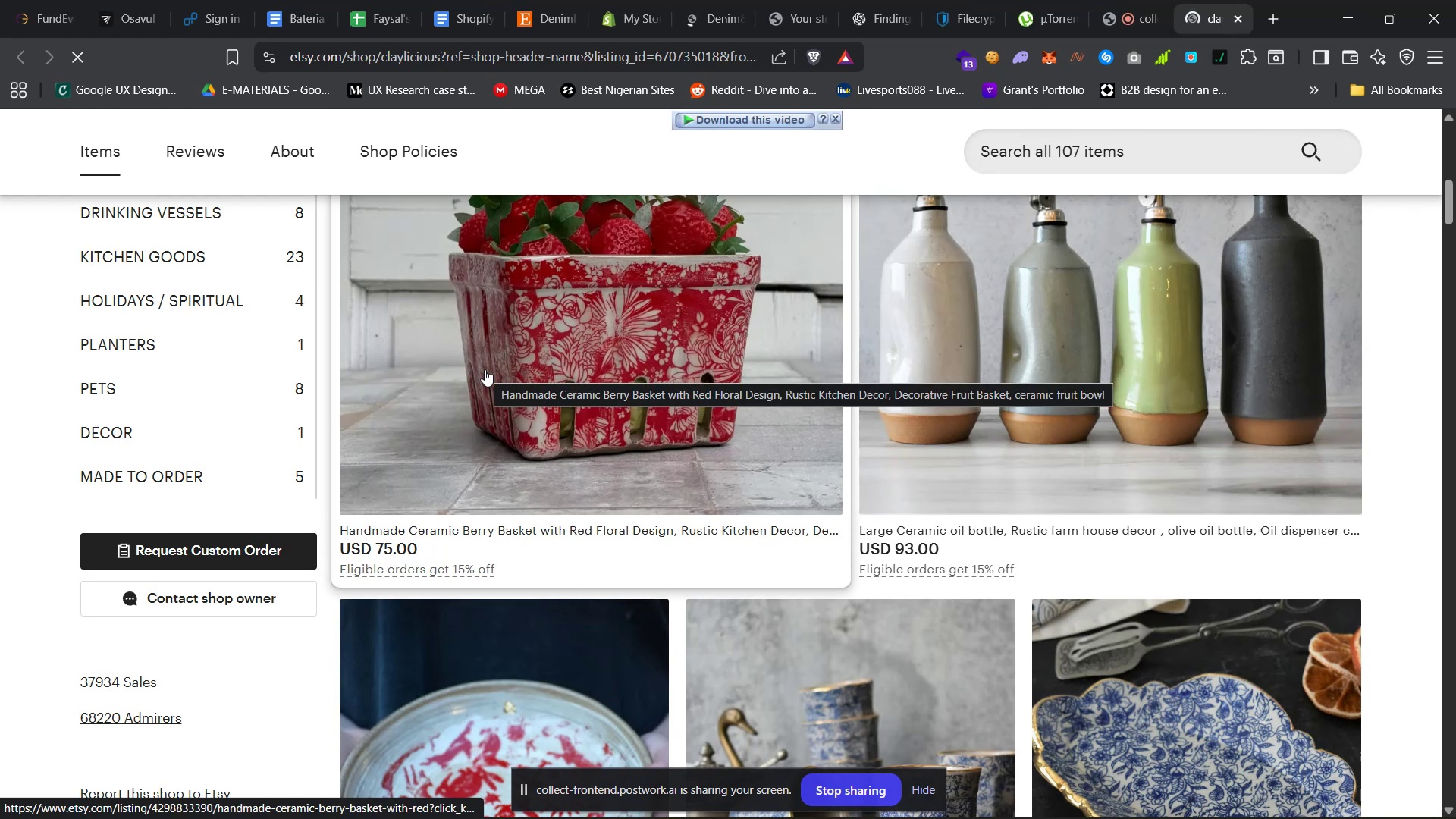 
scroll: coordinate [687, 318], scroll_direction: up, amount: 24.0
 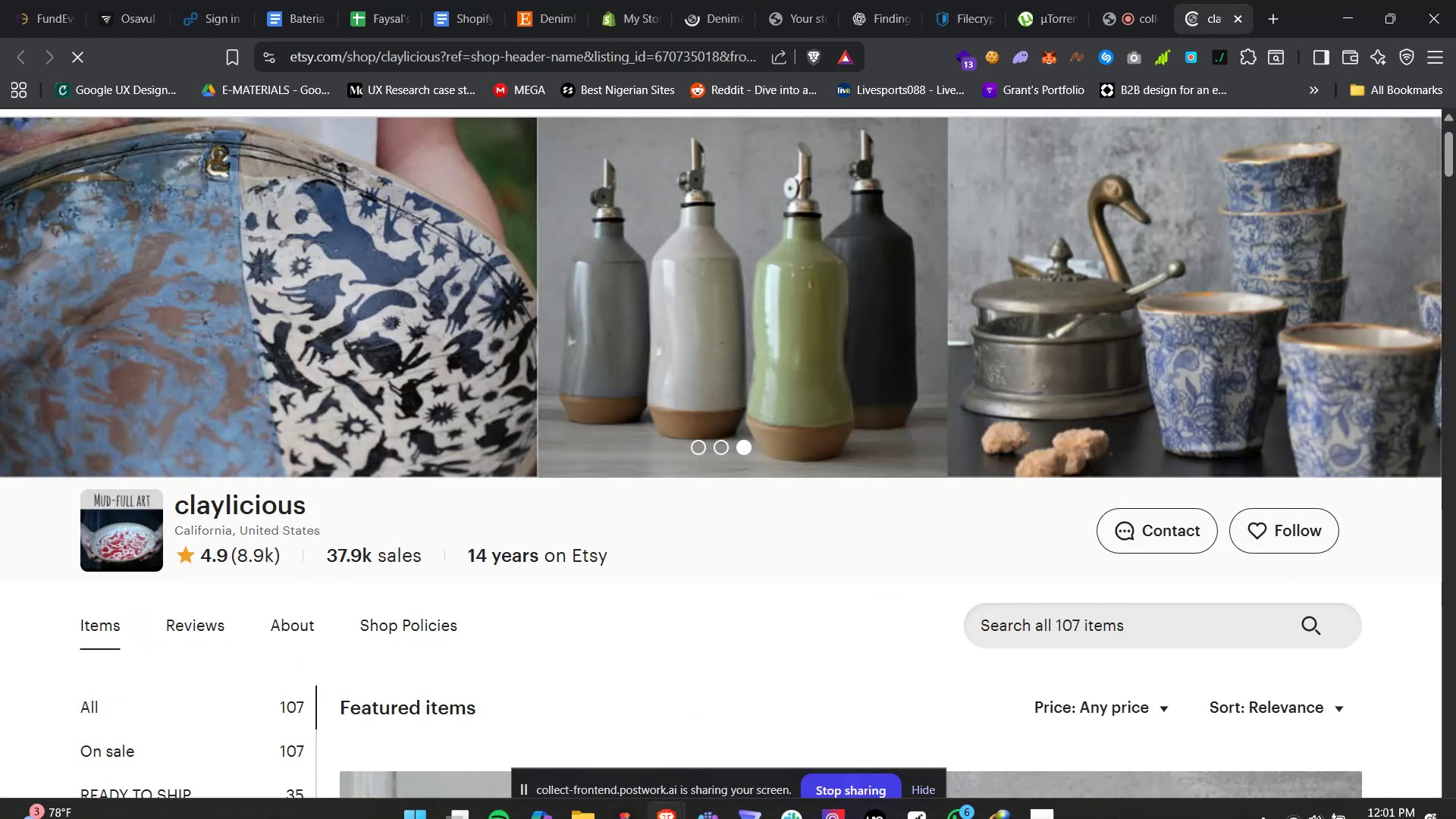 
wait(6.04)
 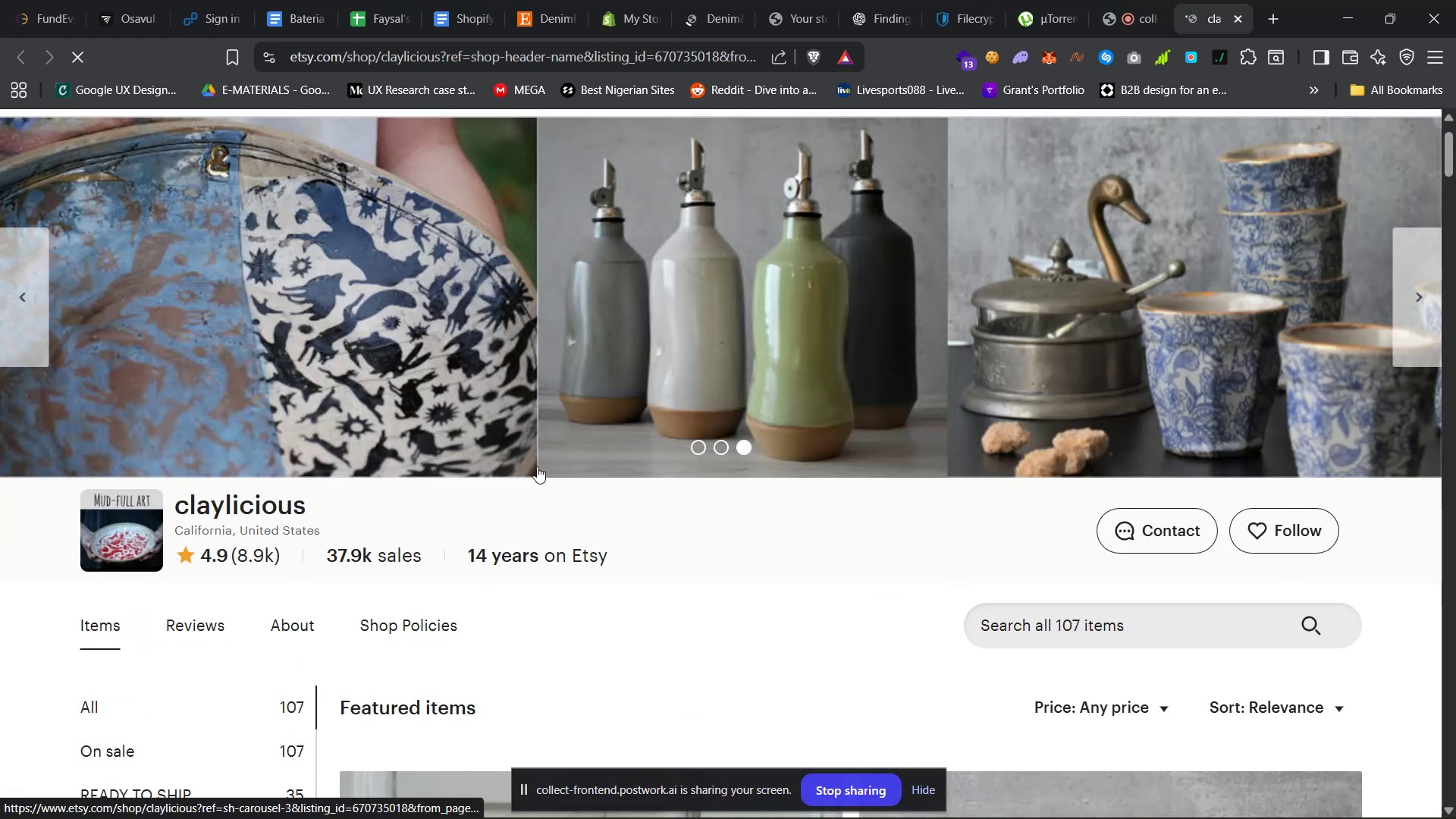 
left_click([1086, 689])
 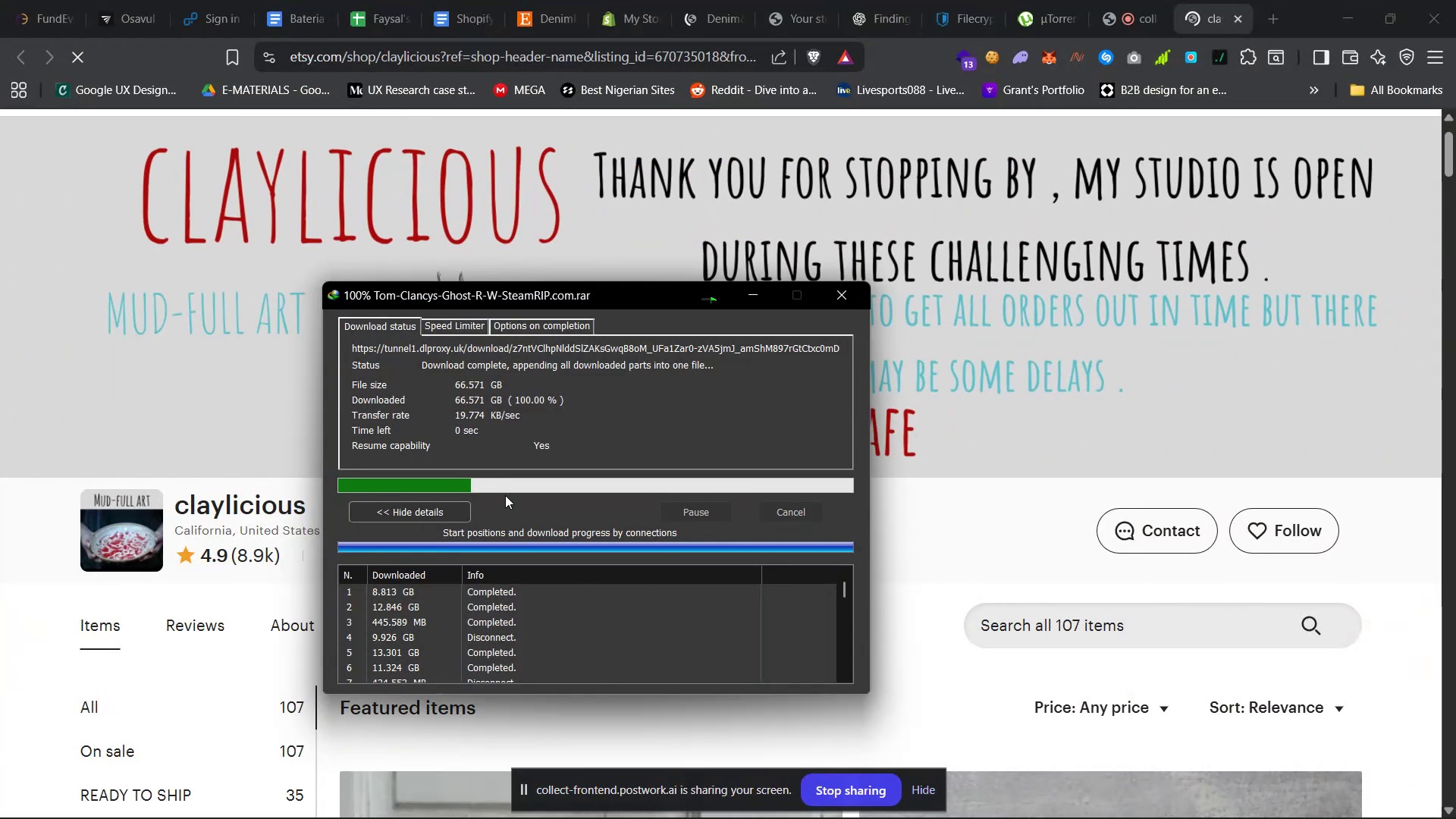 
left_click([11, 541])
 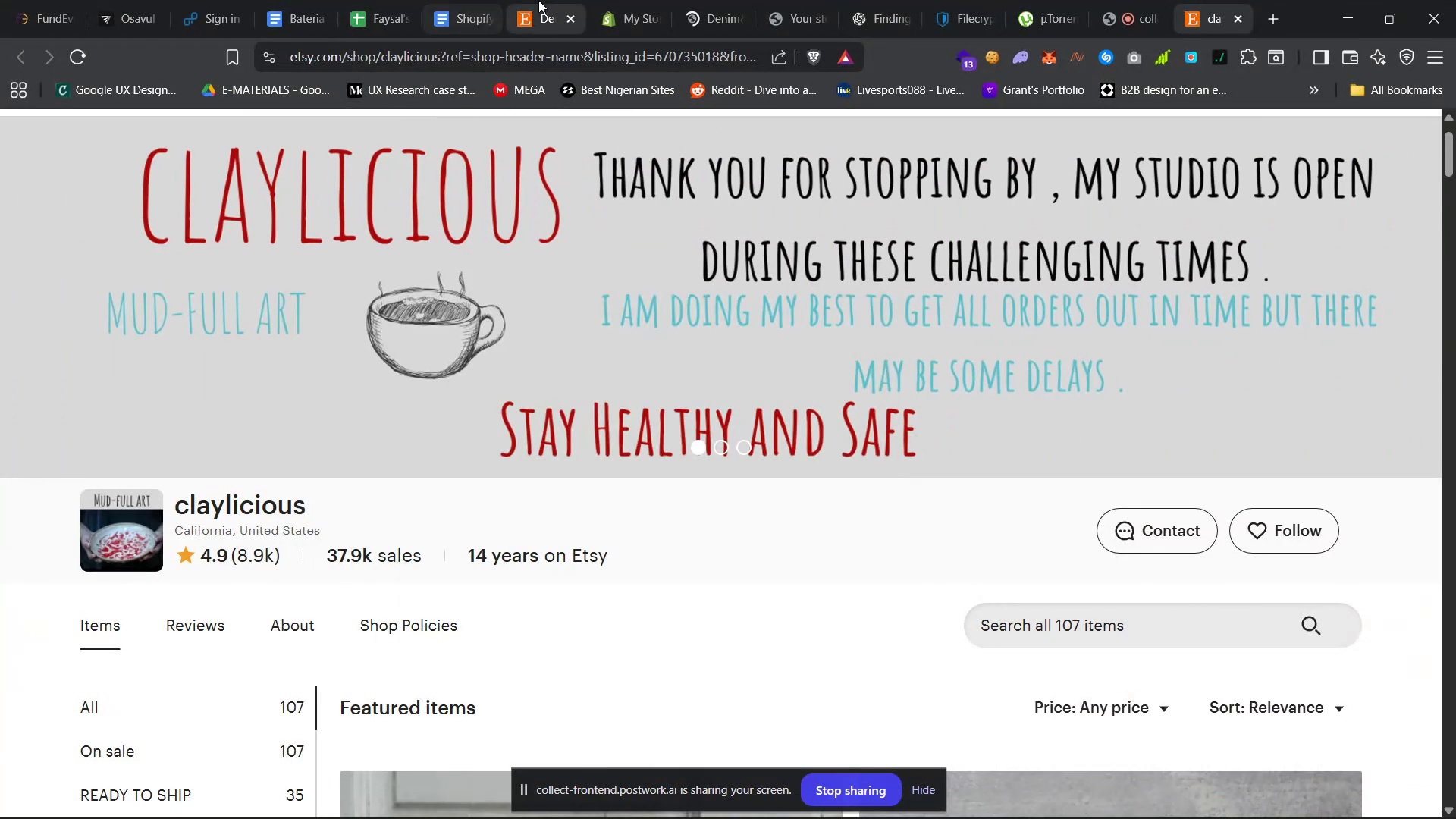 
left_click([633, 0])
 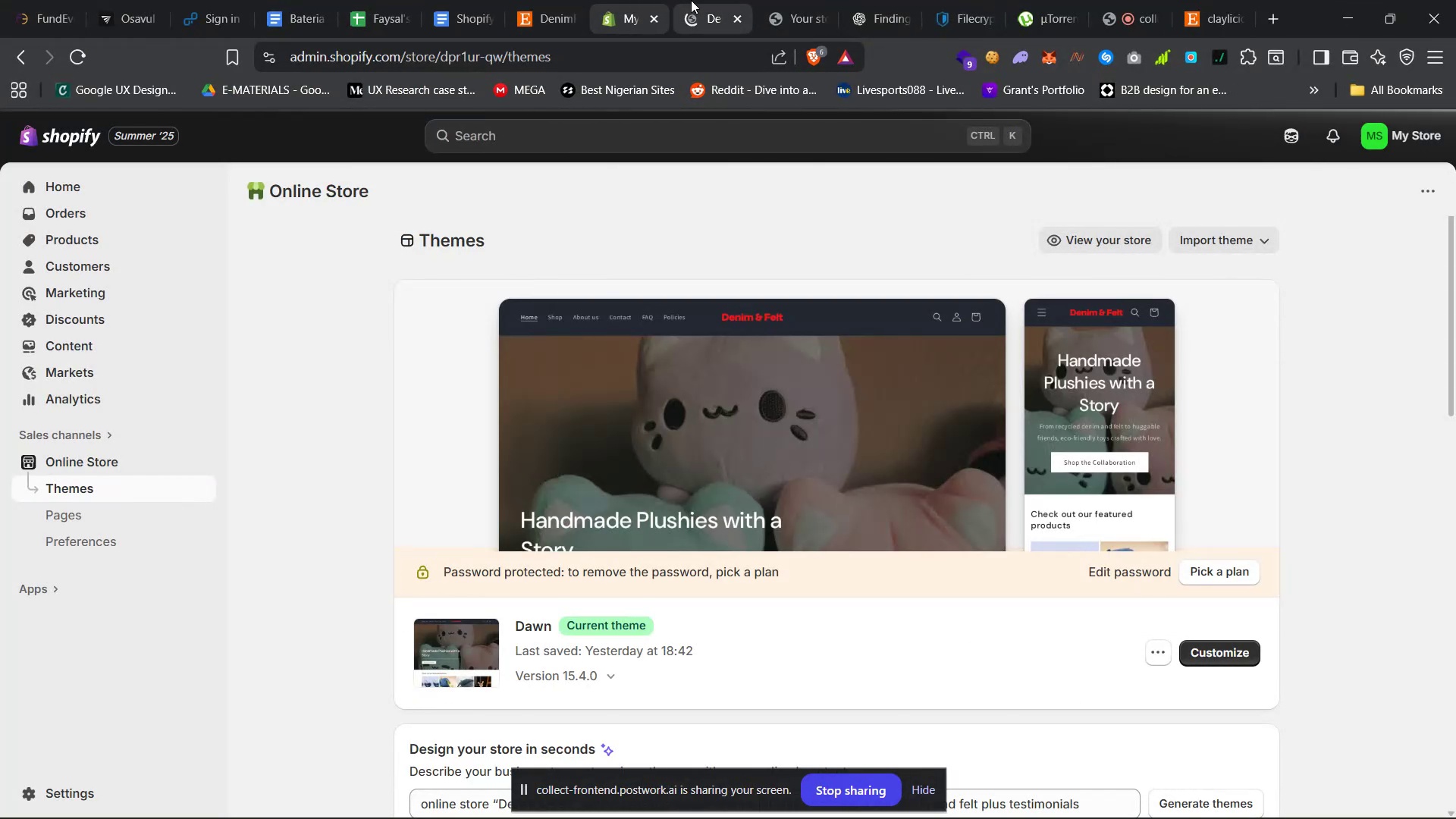 
left_click([691, 0])
 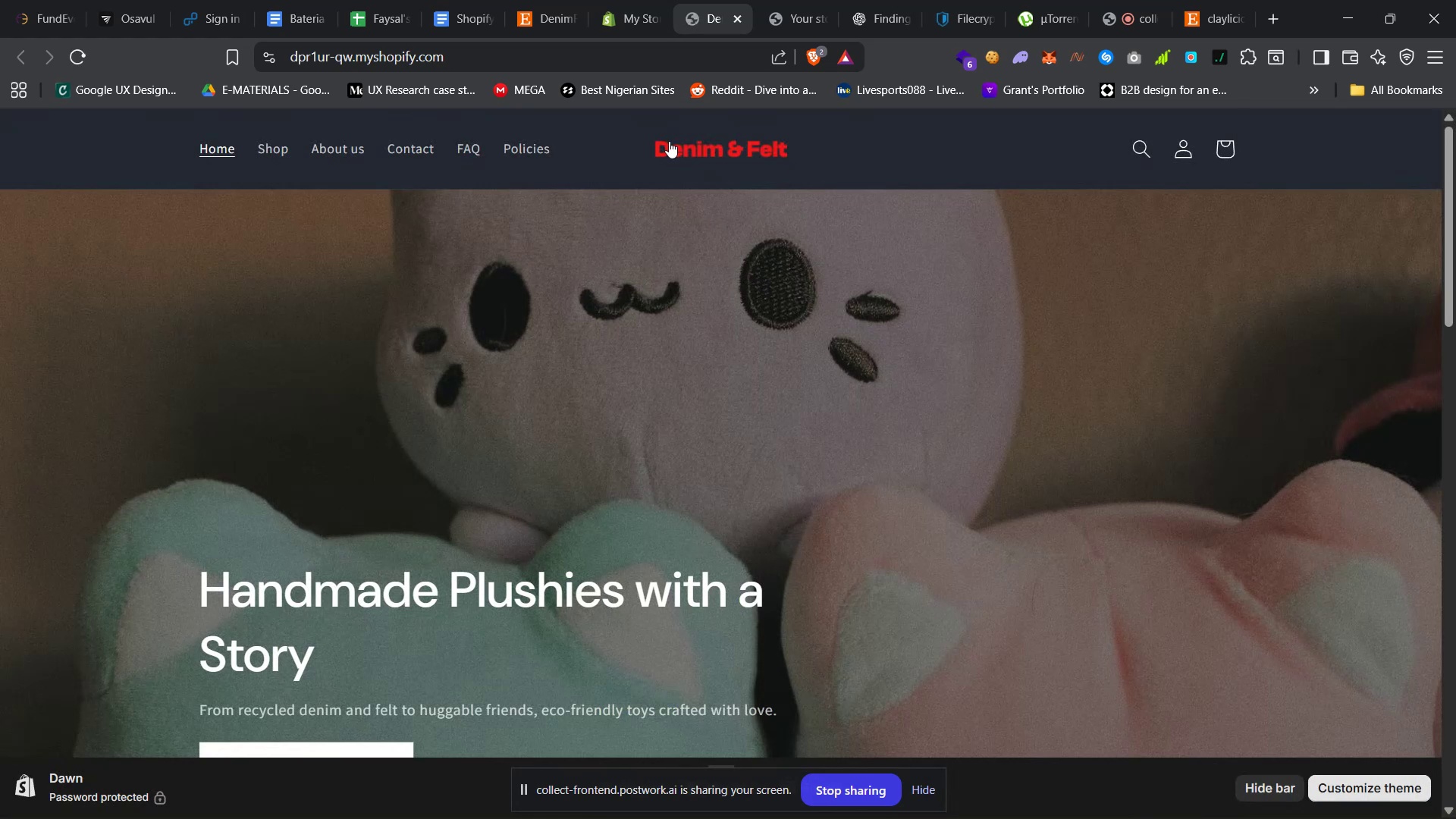 
left_click([793, 0])
 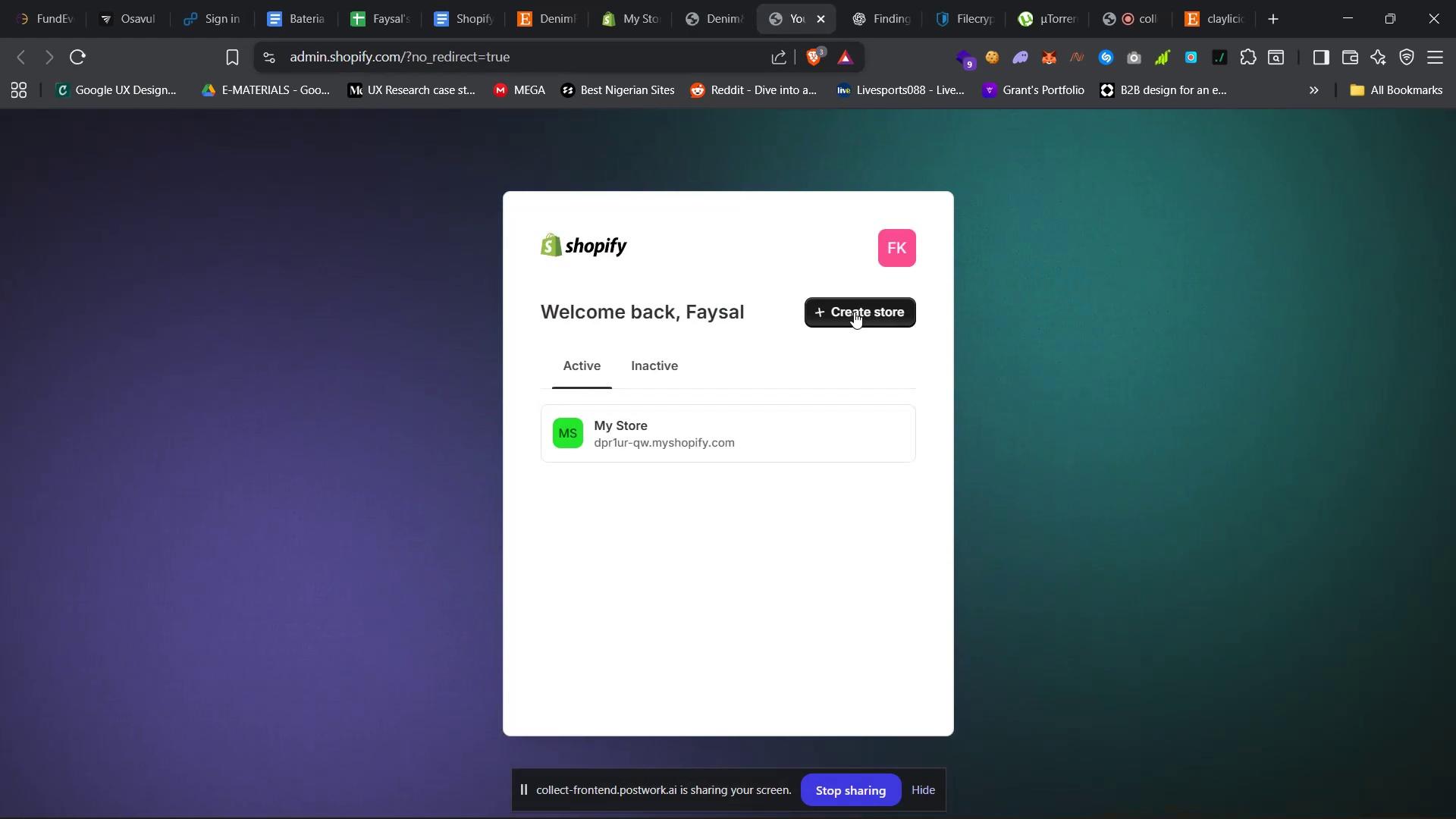 
left_click([854, 312])
 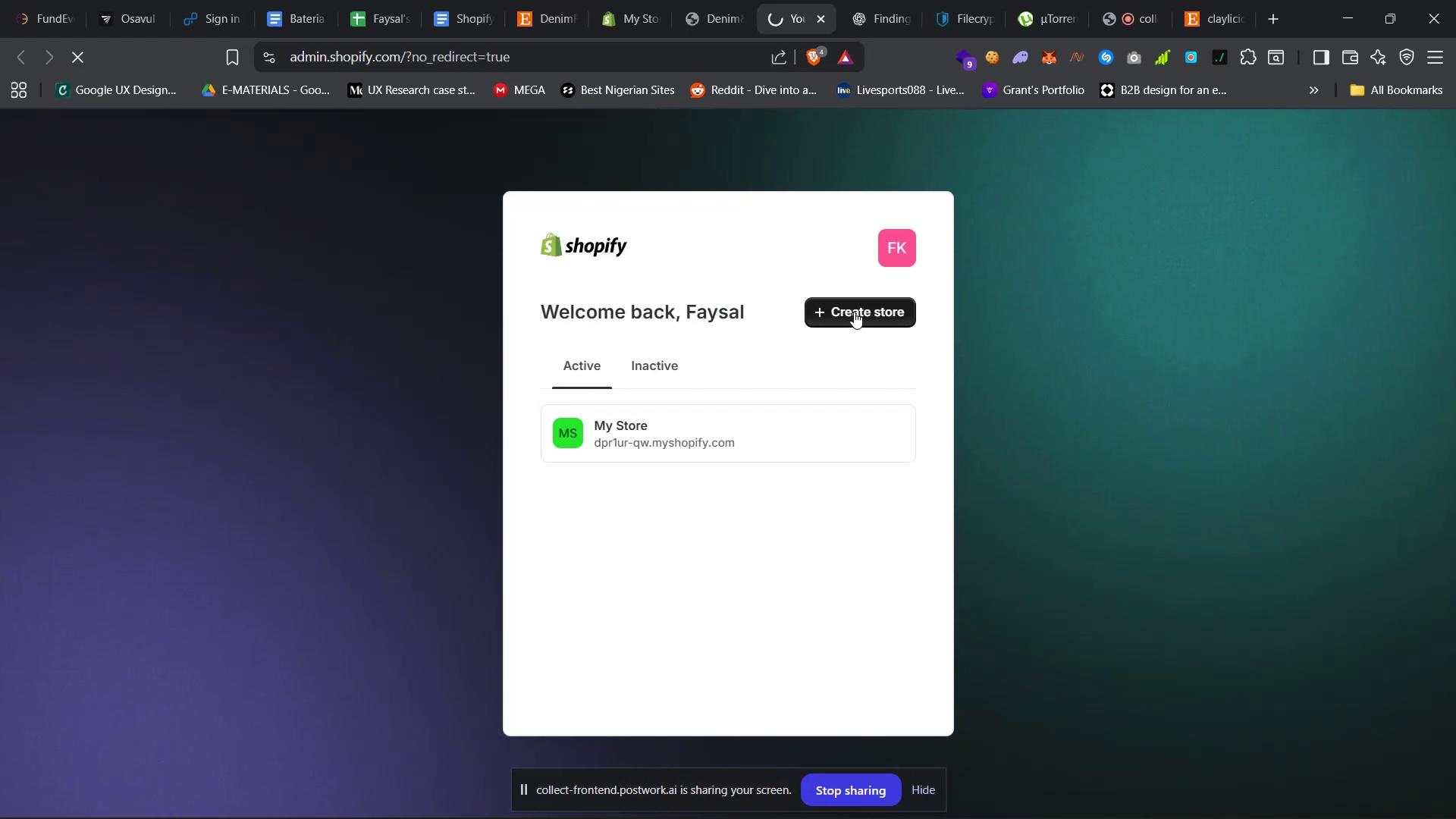 
left_click([1205, 0])
 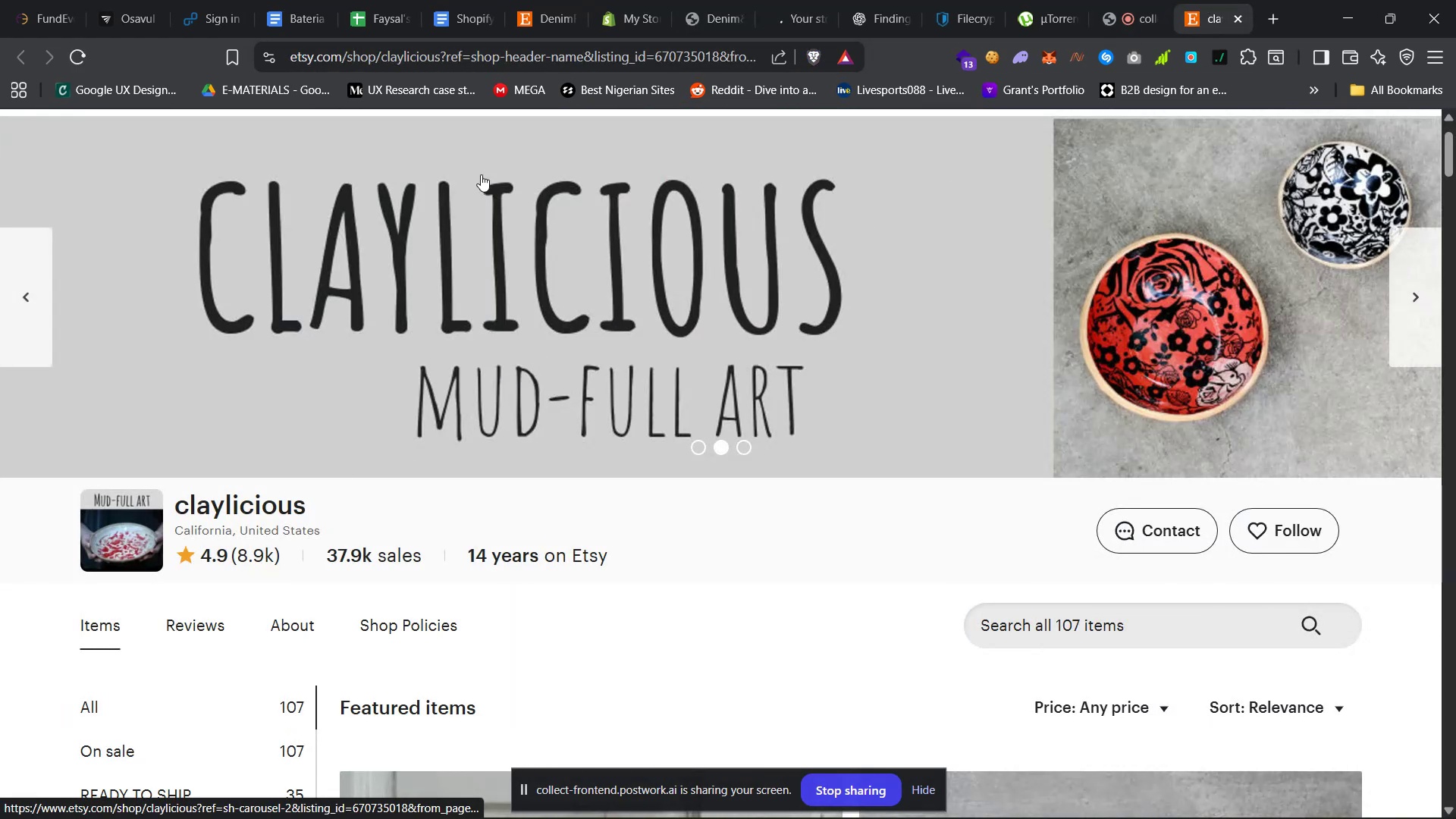 
left_click([795, 0])
 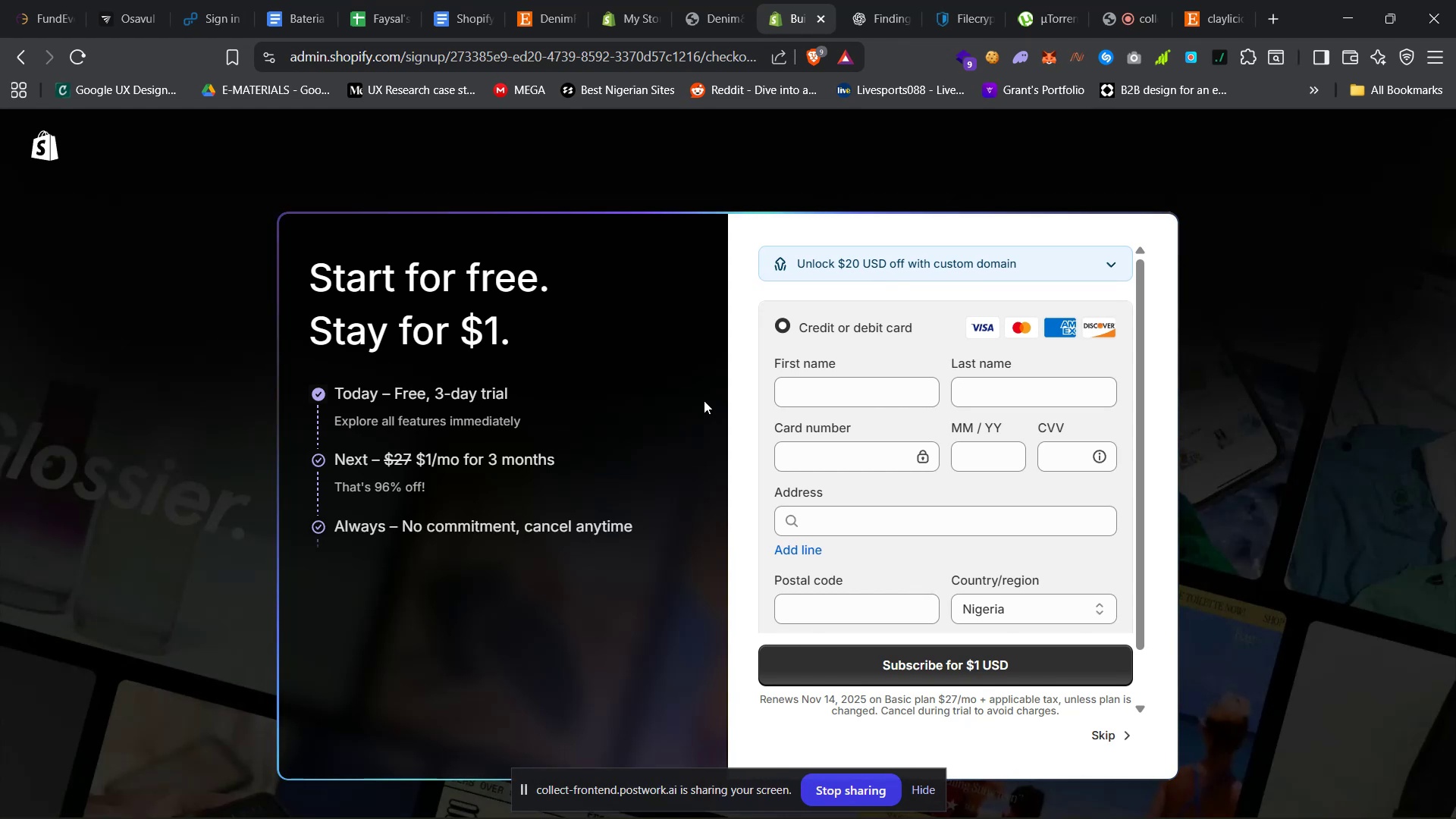 
wait(213.06)
 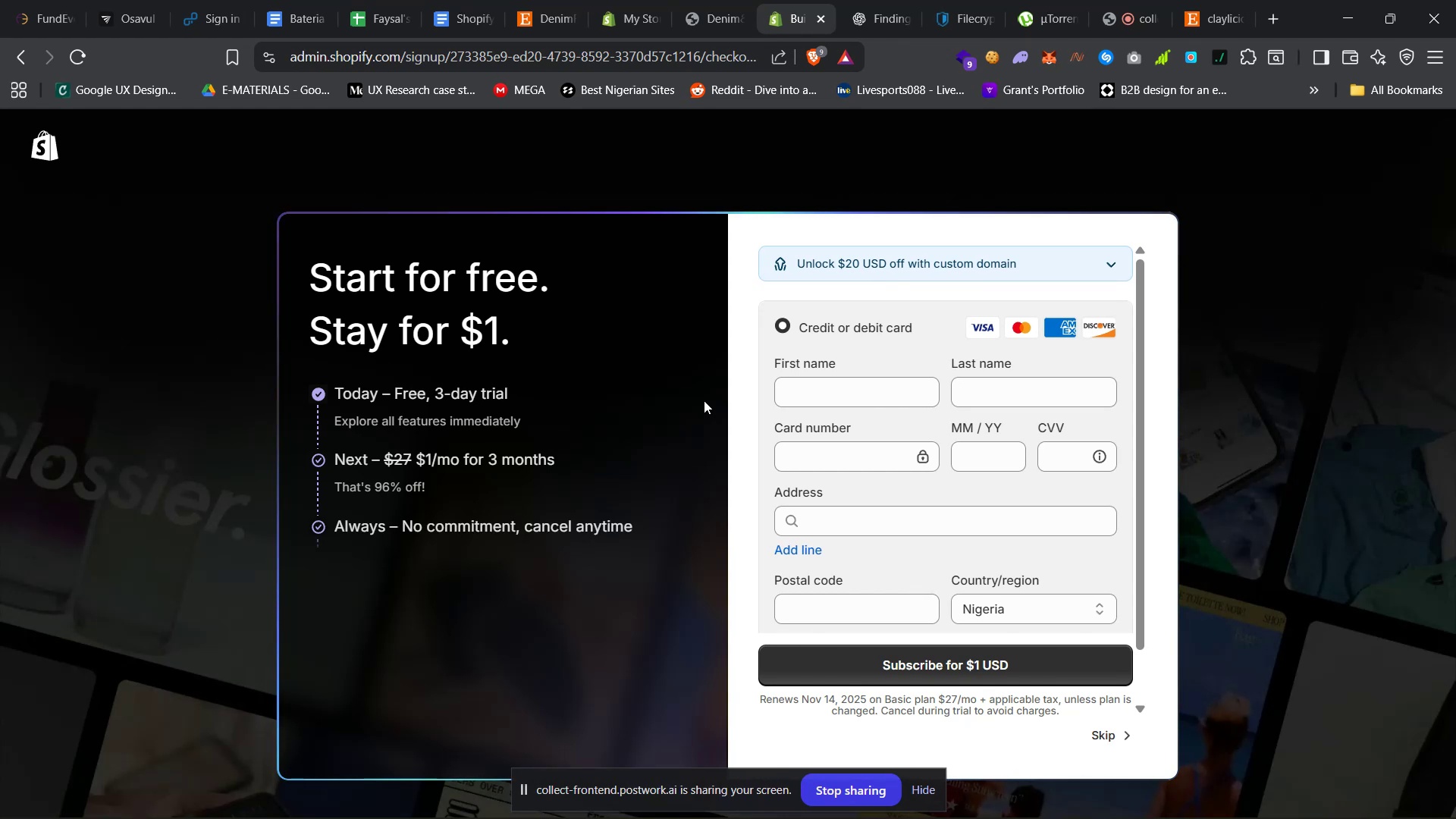 
left_click([1069, 699])
 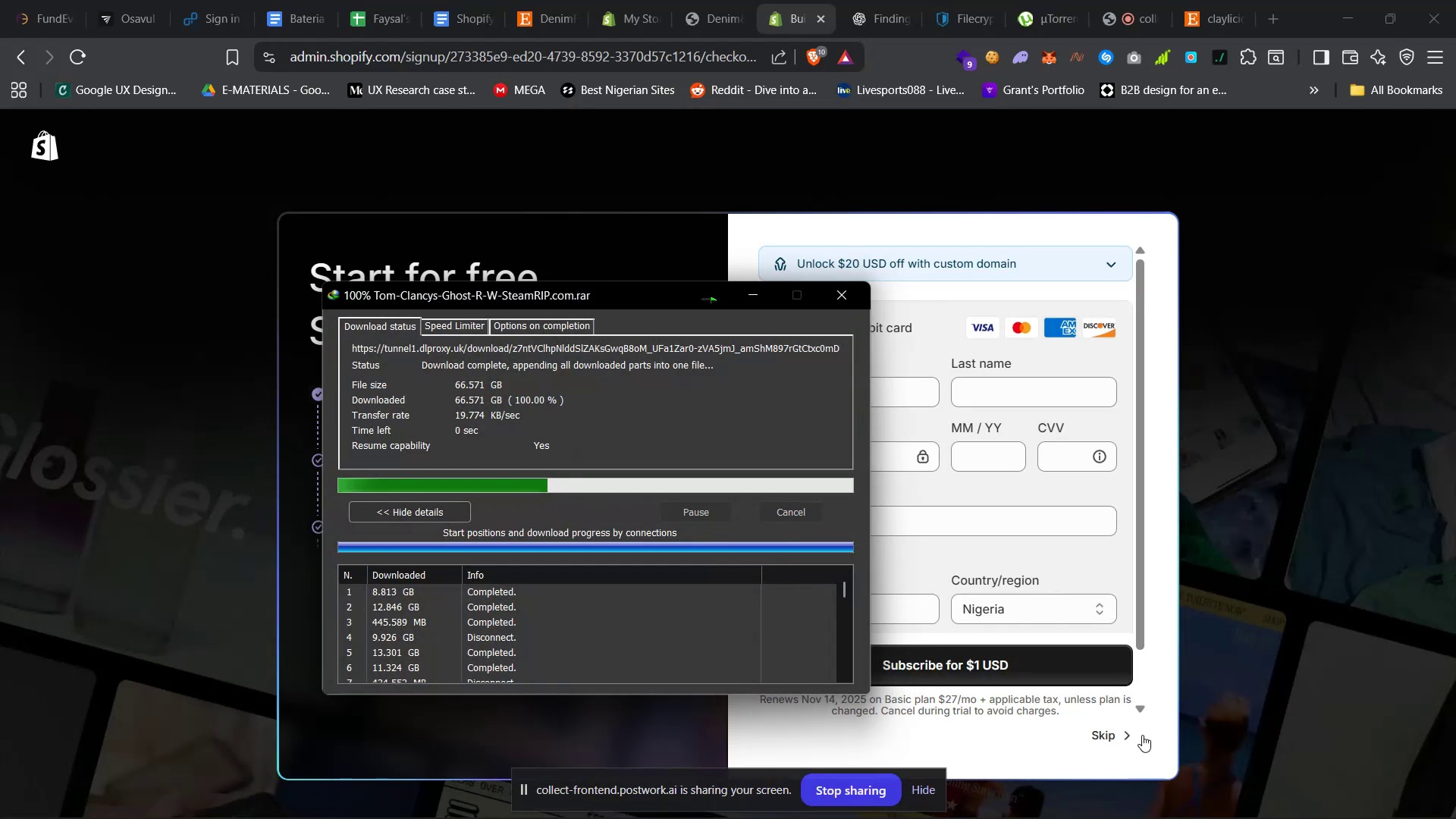 
left_click([1163, 724])
 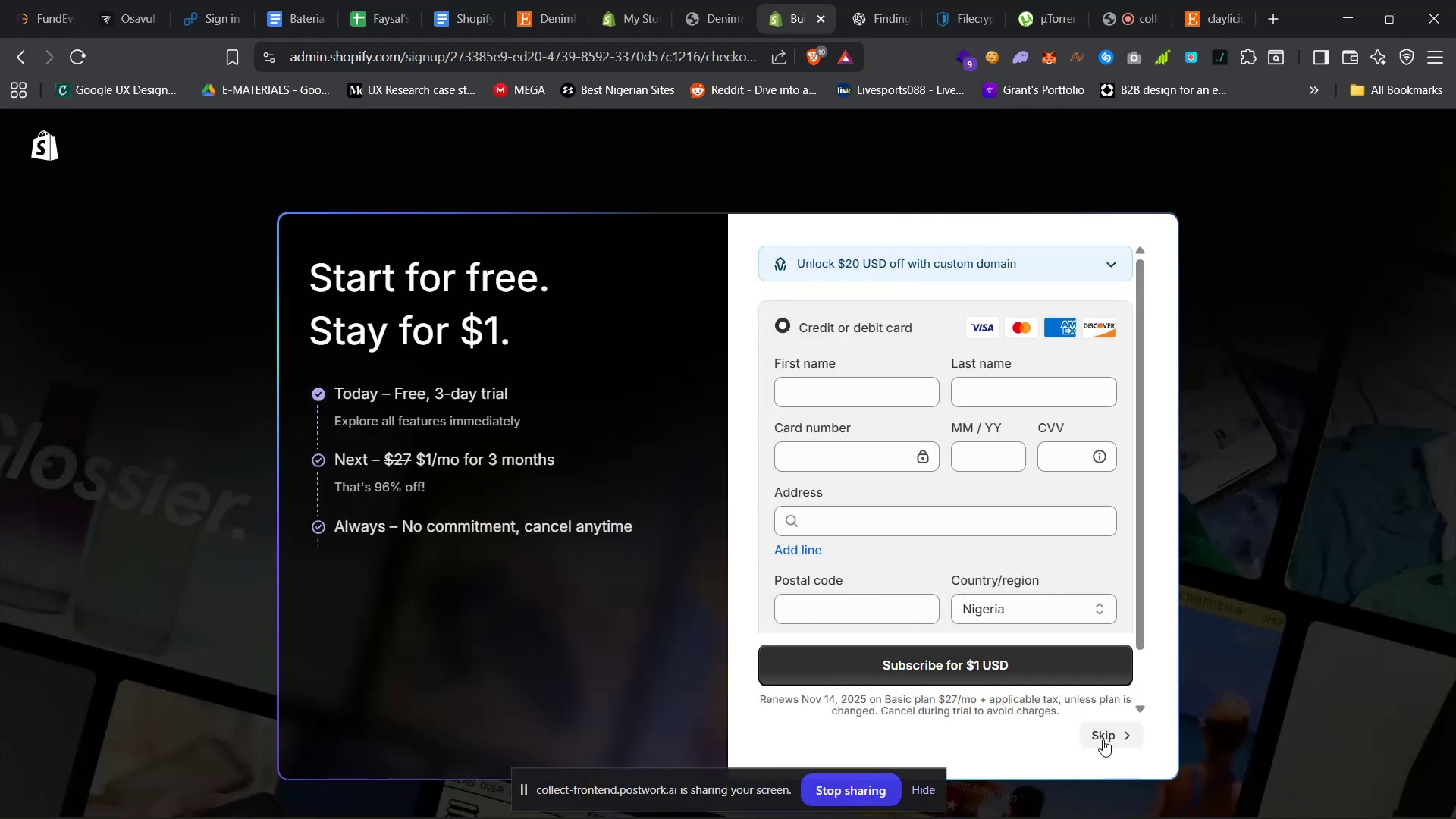 
double_click([1103, 739])
 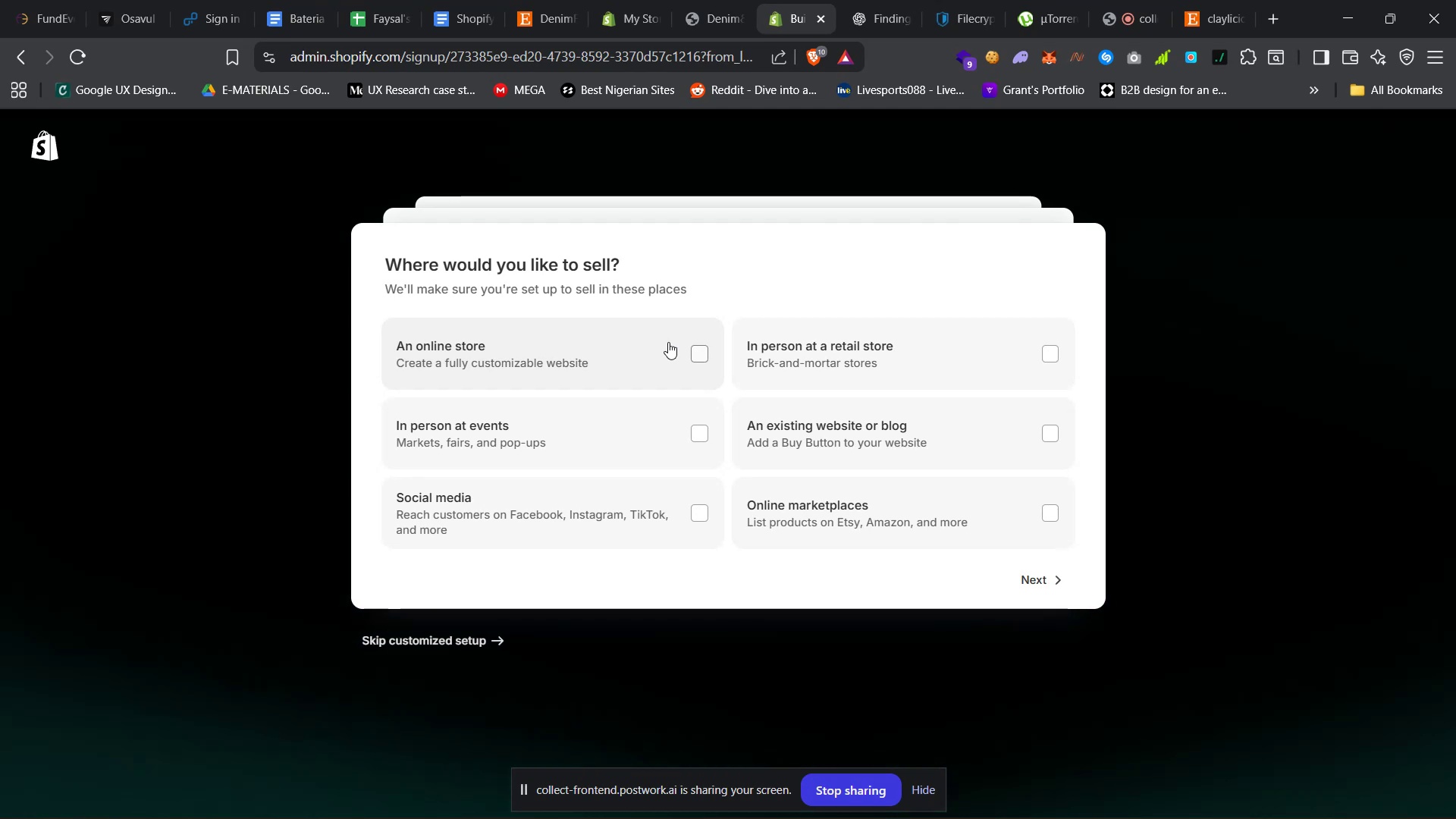 
wait(15.98)
 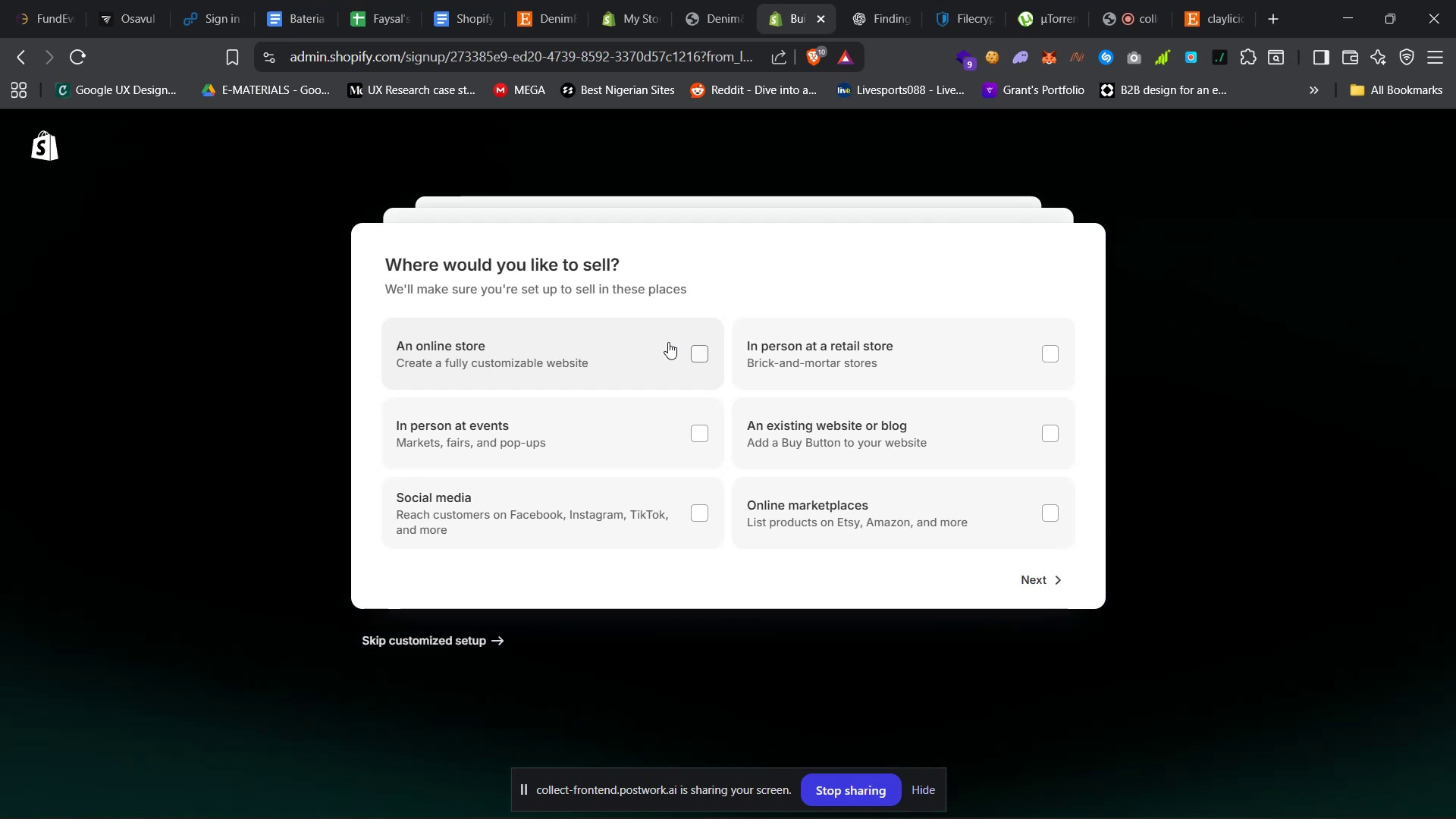 
left_click([627, 377])
 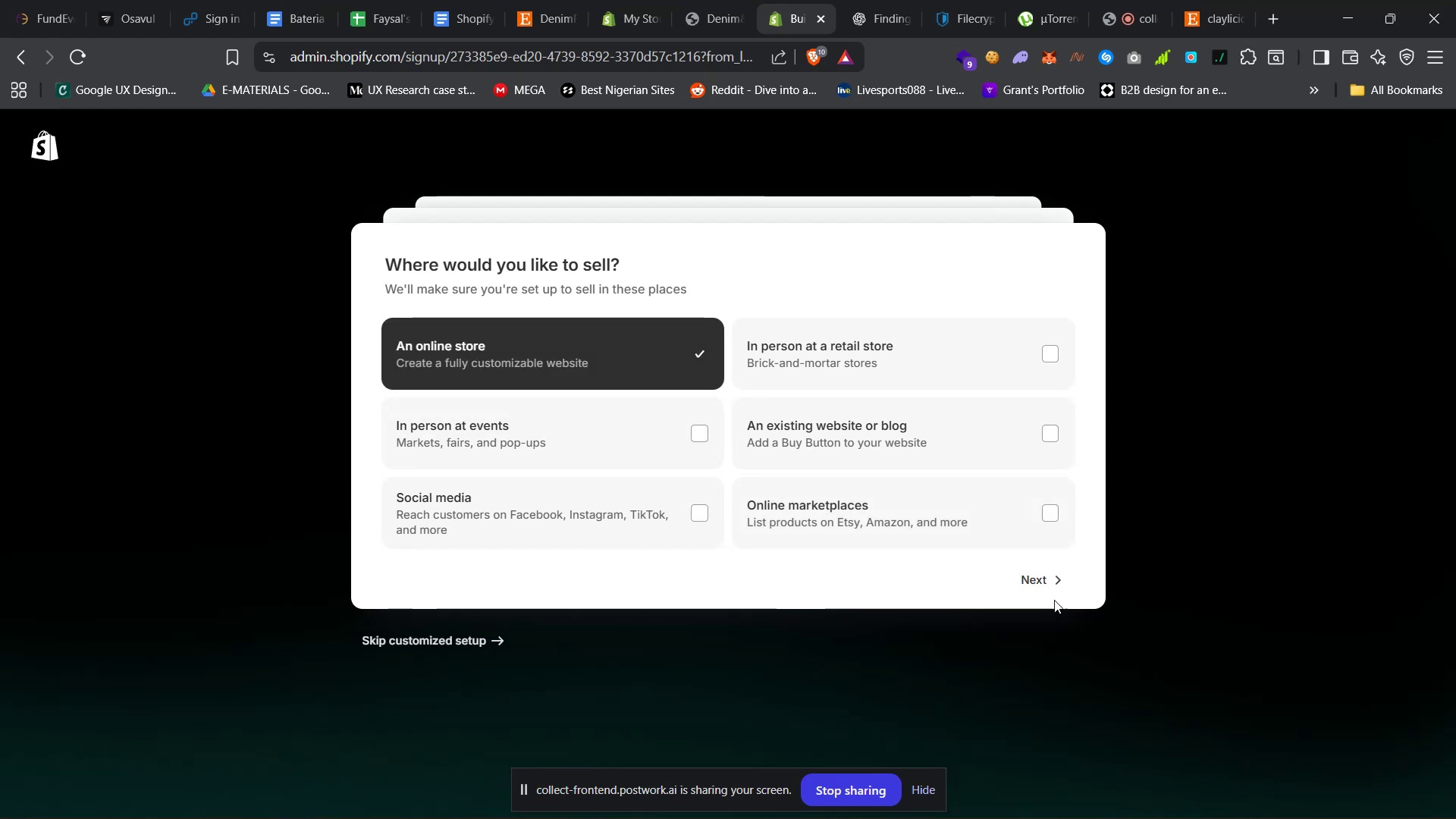 
left_click([1053, 585])
 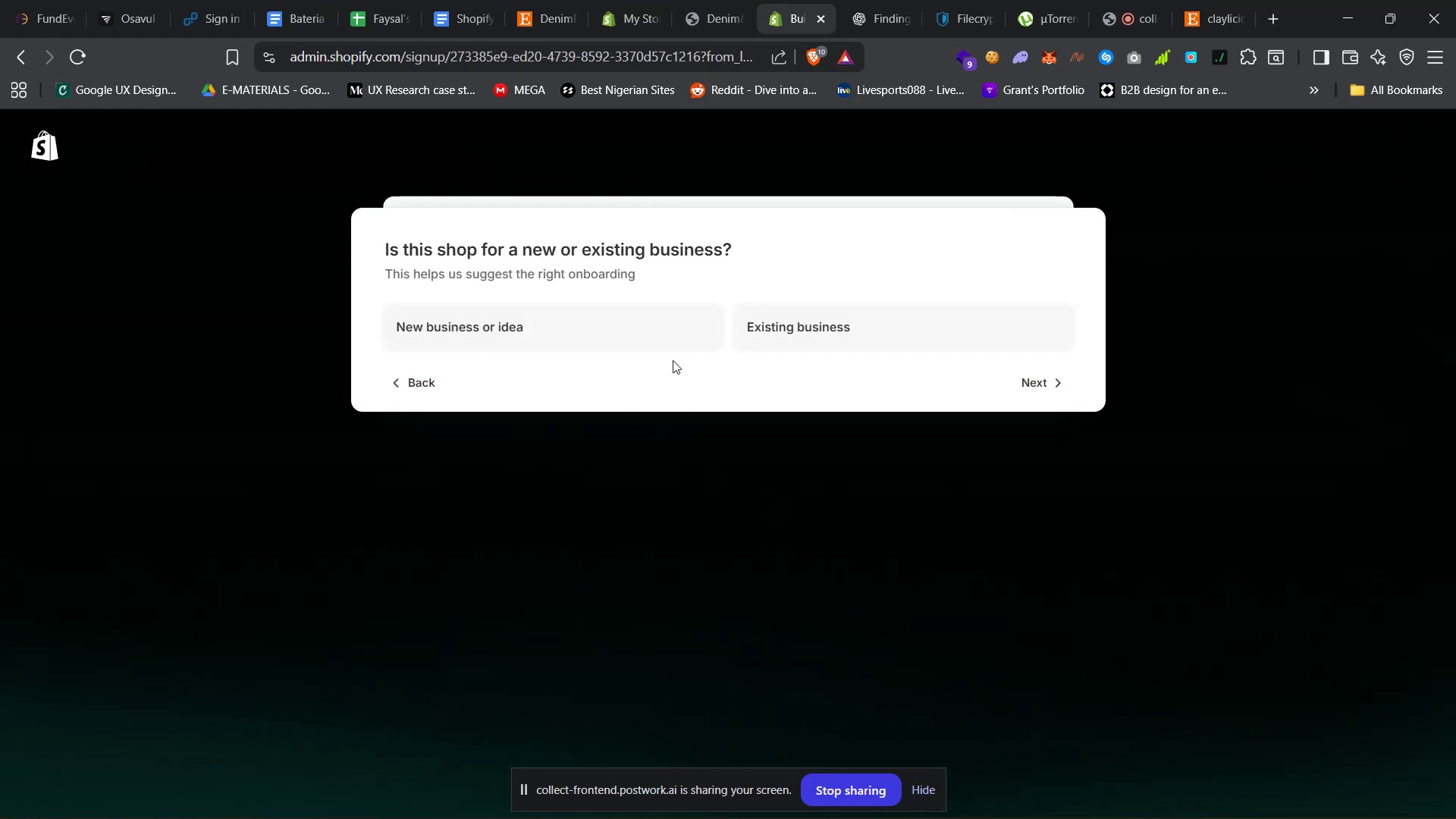 
left_click([789, 336])
 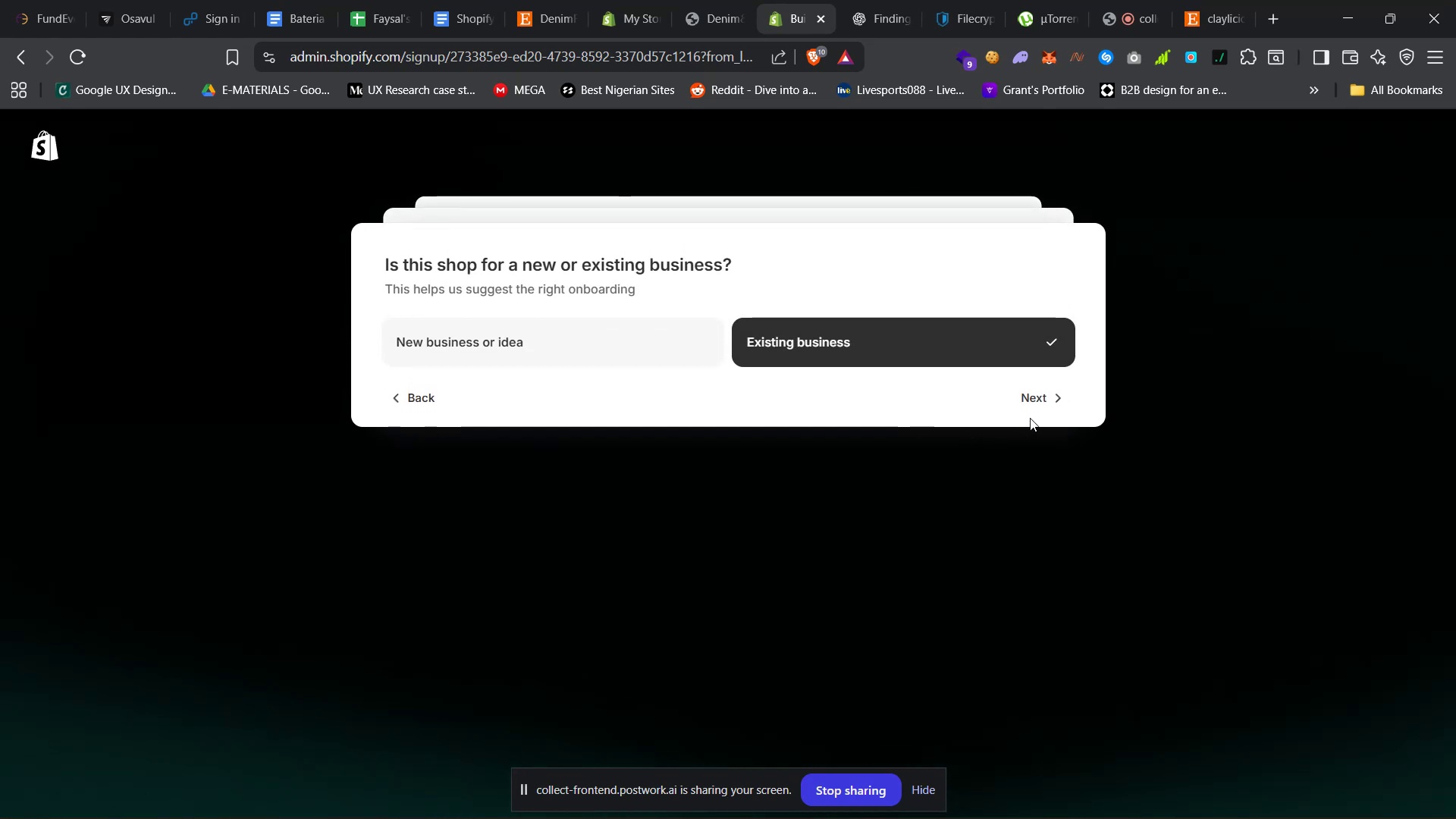 
left_click([1043, 403])
 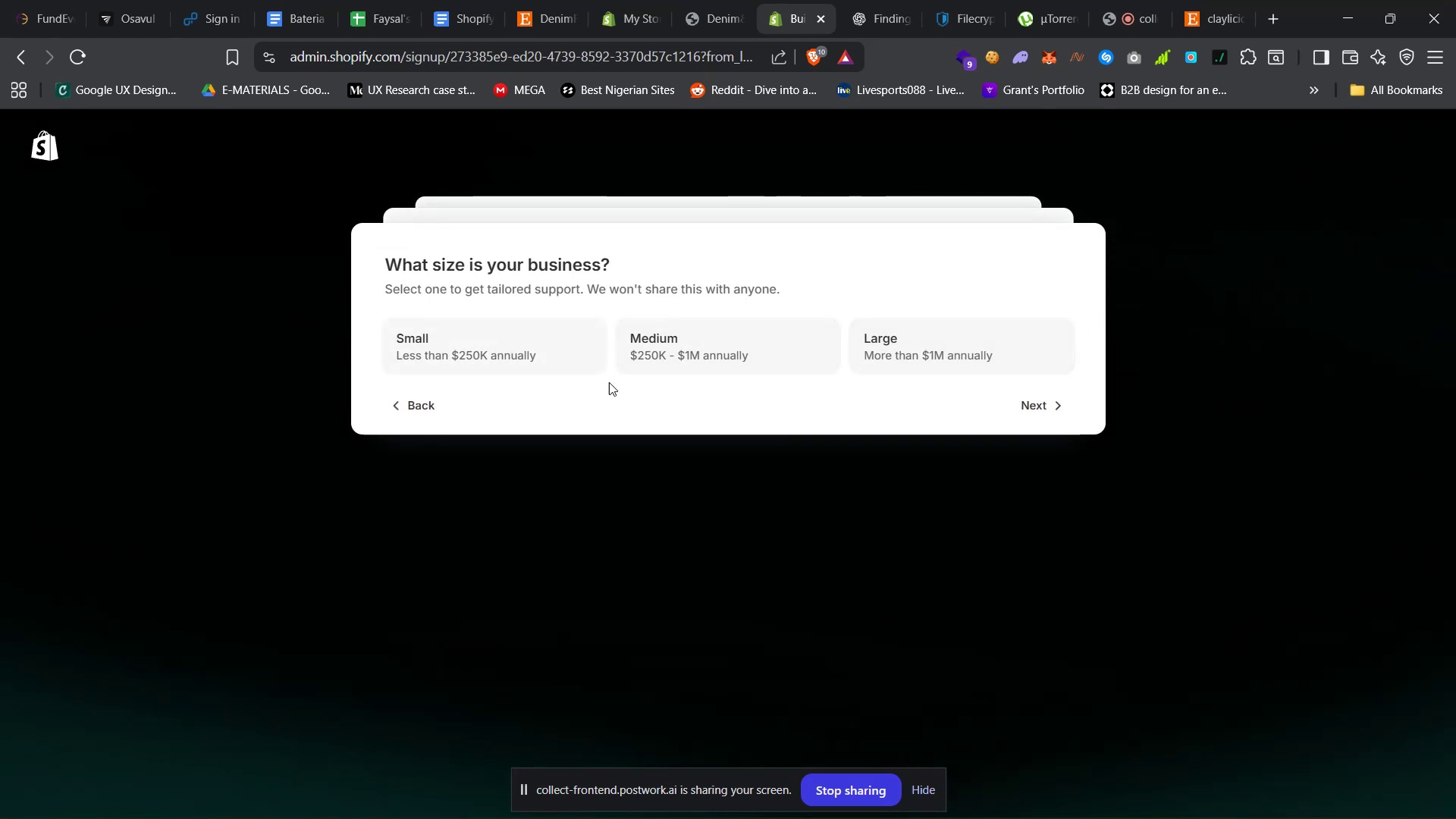 
left_click([541, 357])
 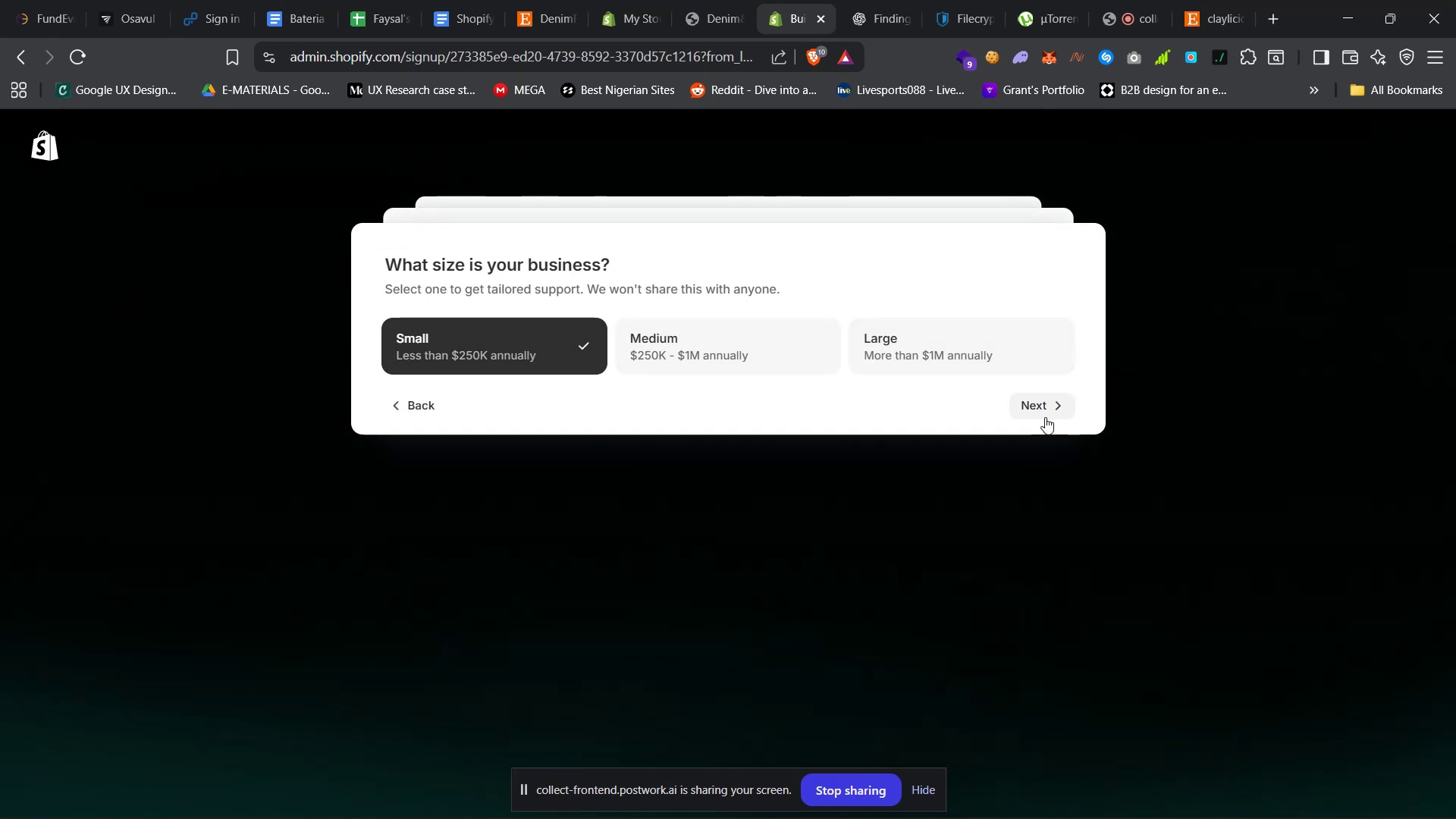 
left_click([1062, 419])
 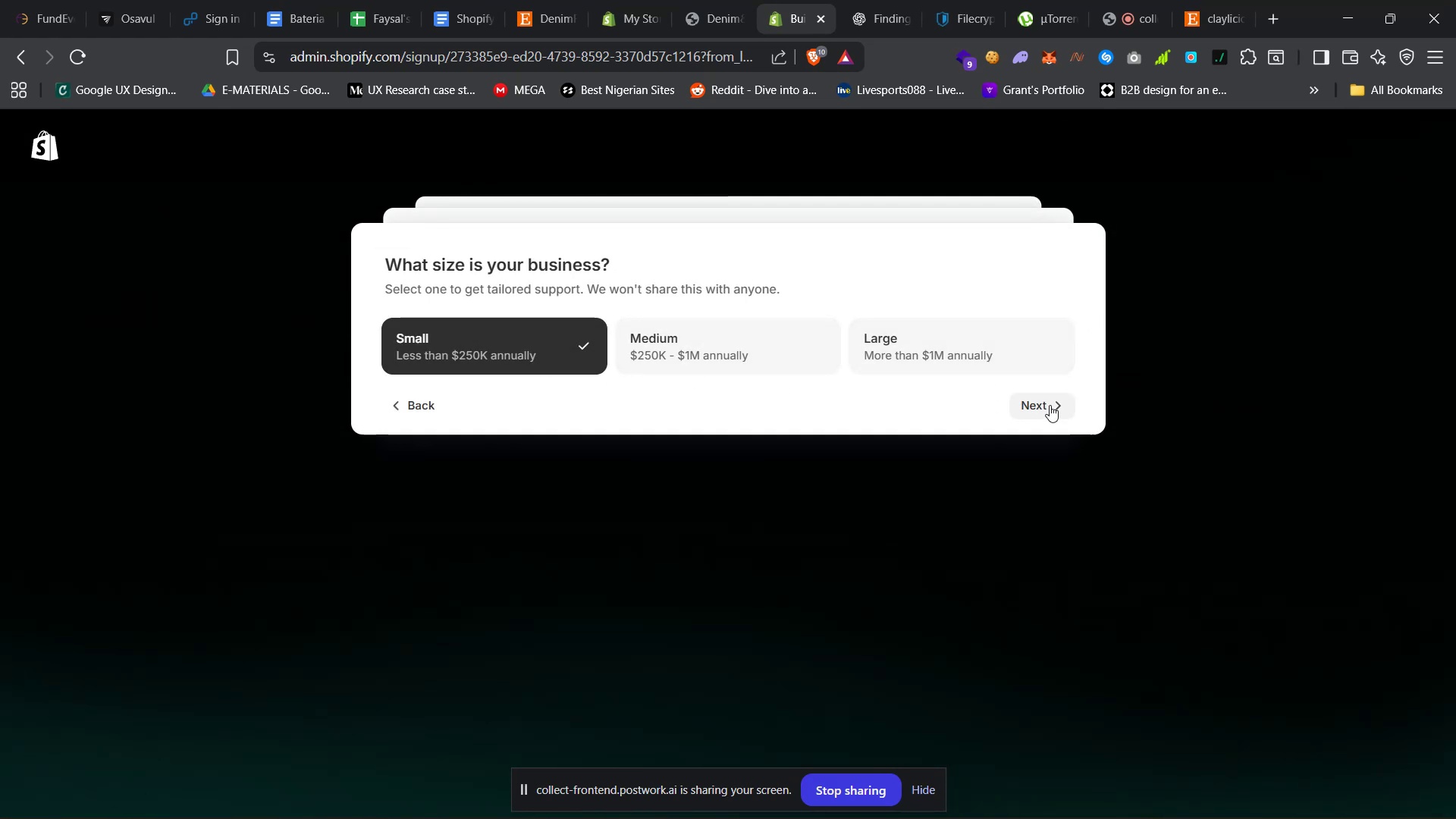 
double_click([1050, 405])
 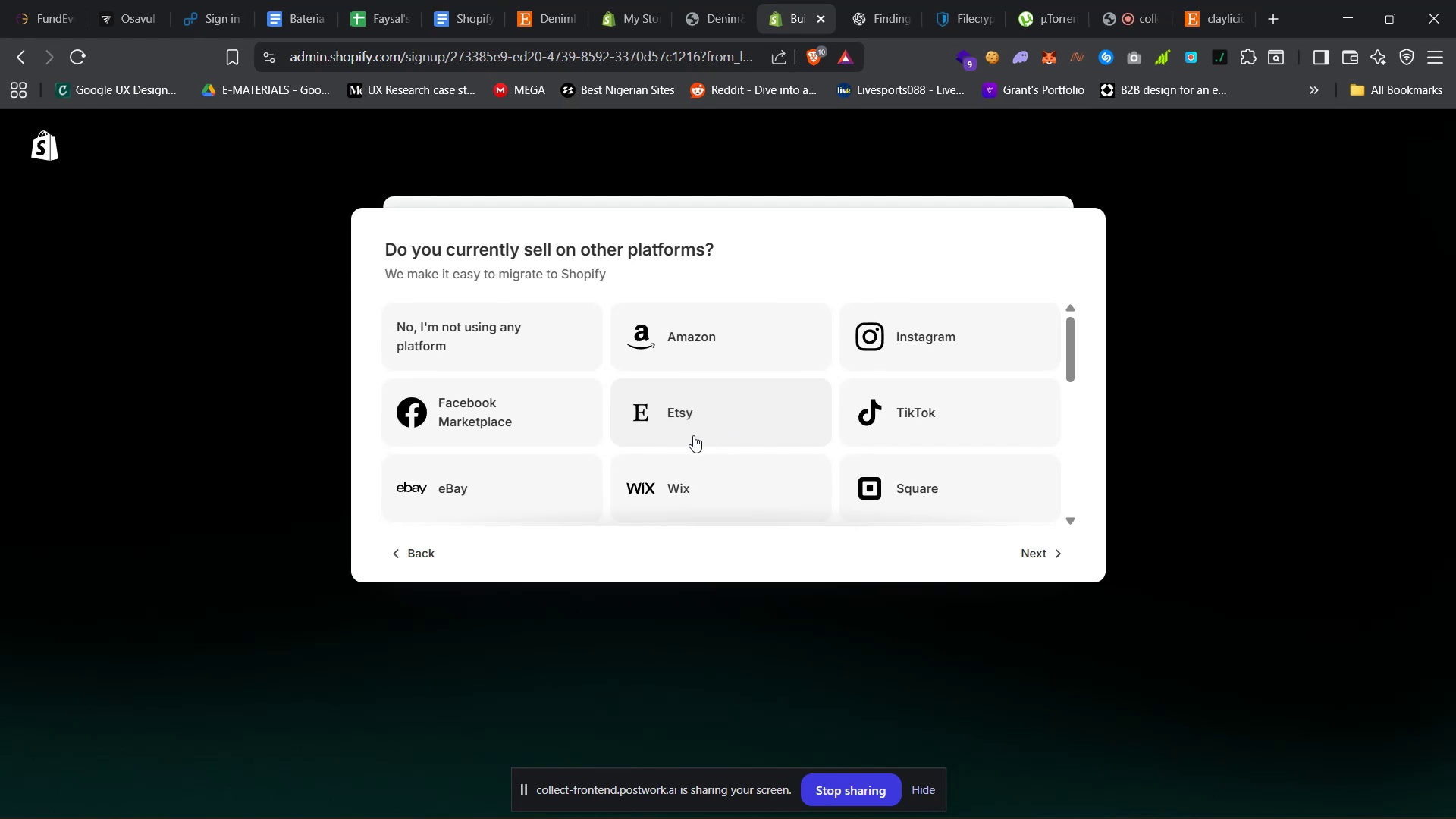 
left_click([503, 344])
 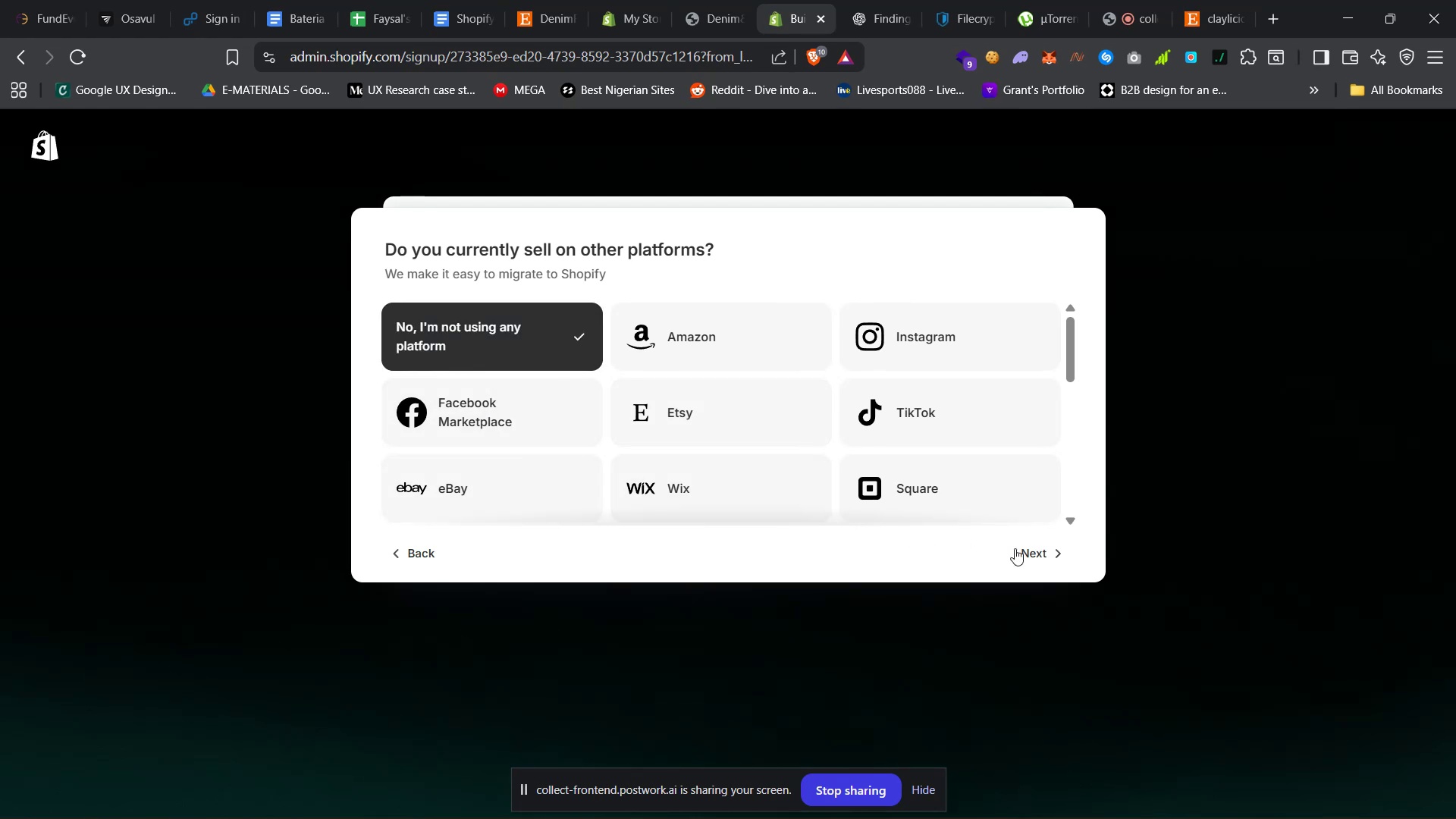 
left_click([1026, 553])
 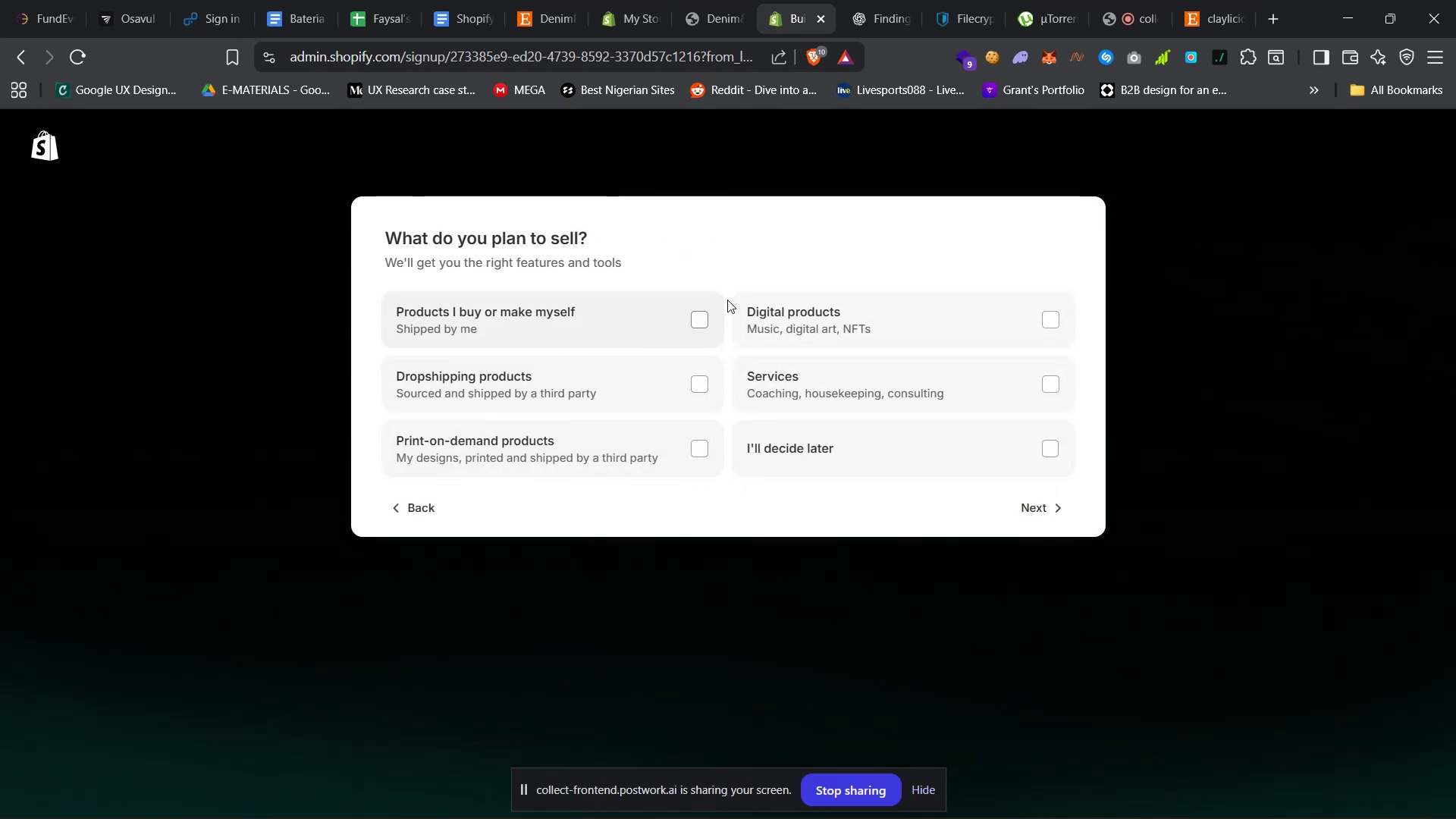 
left_click([1205, 0])
 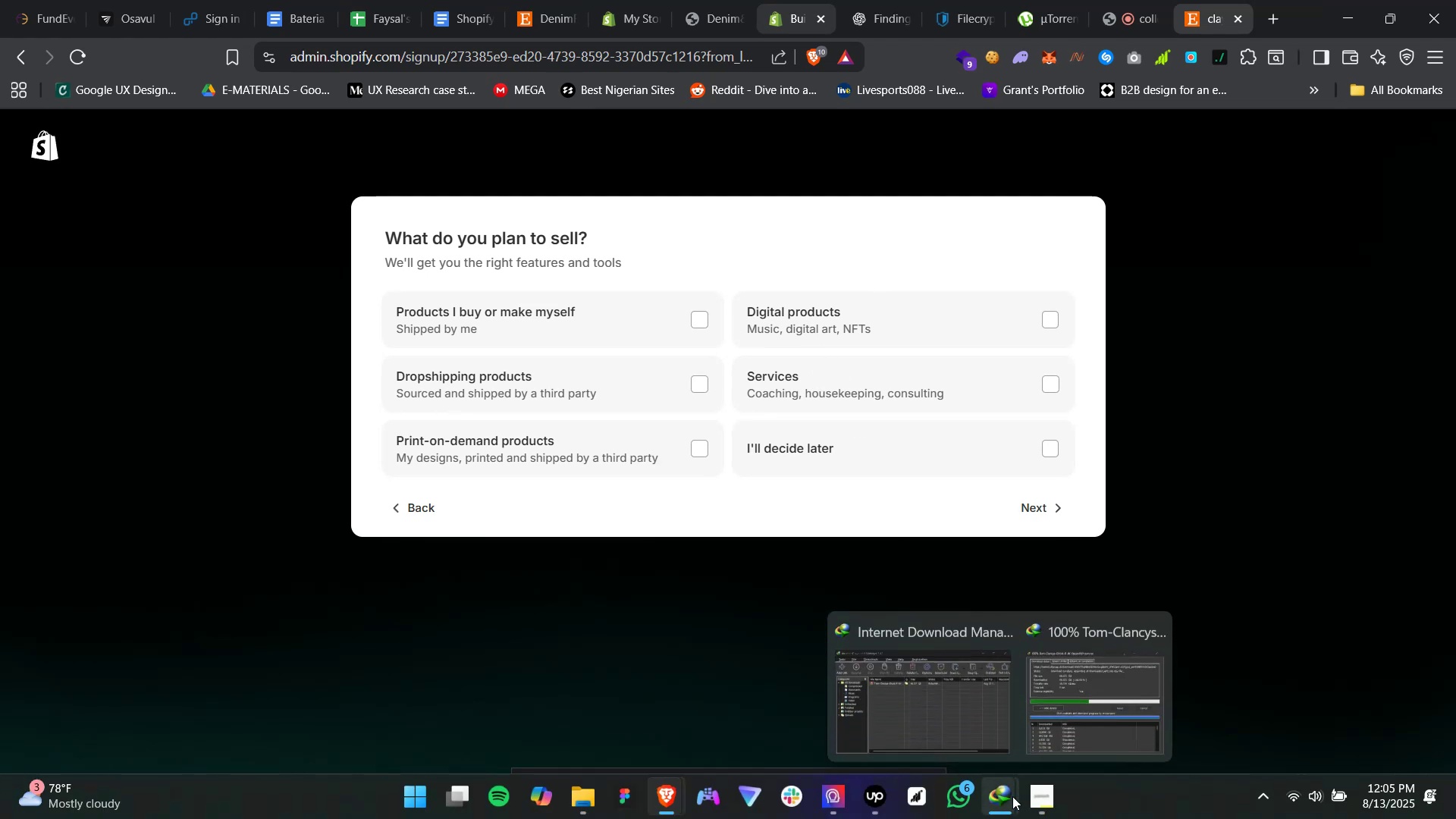 
wait(6.13)
 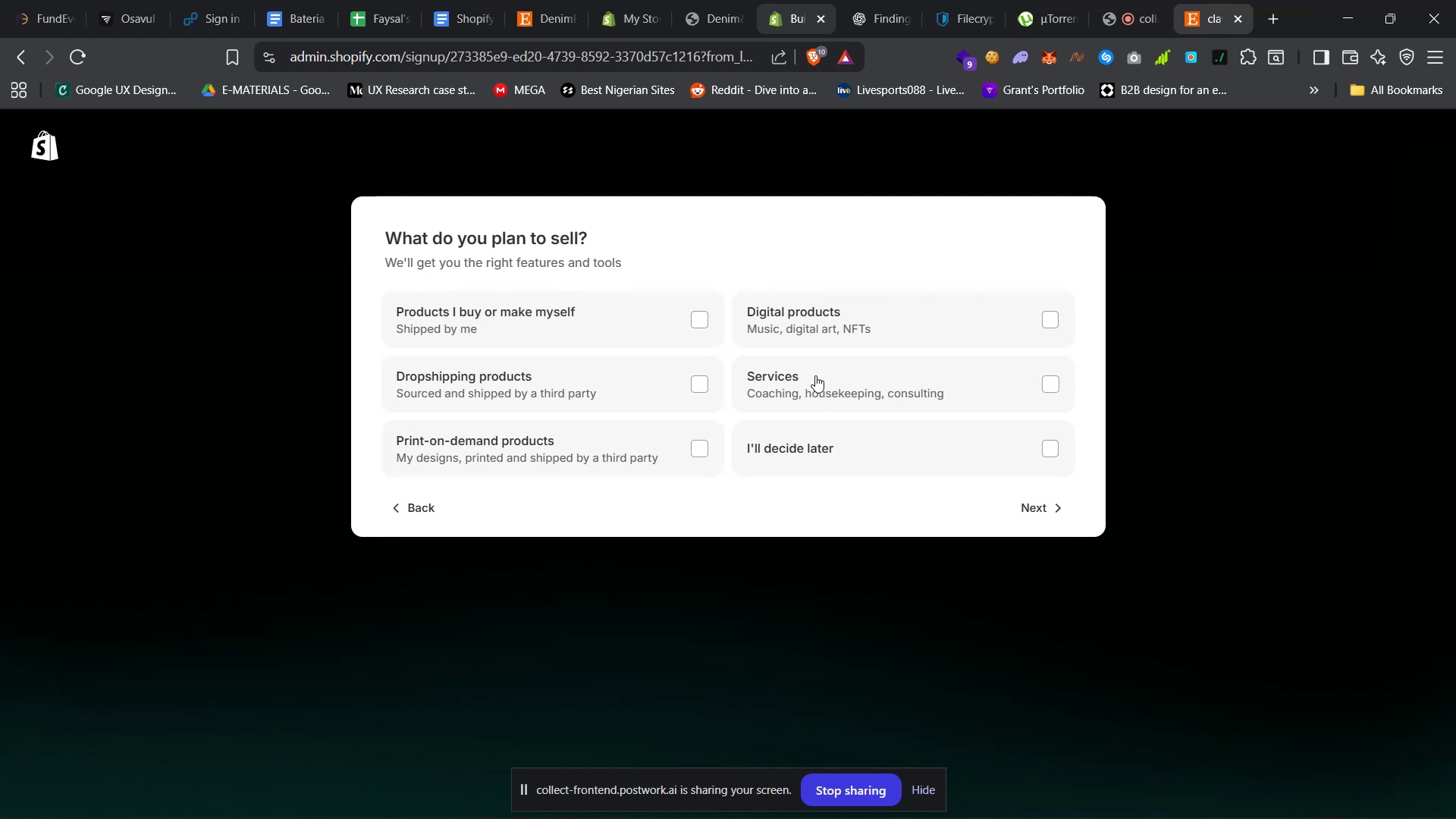 
left_click([1046, 798])
 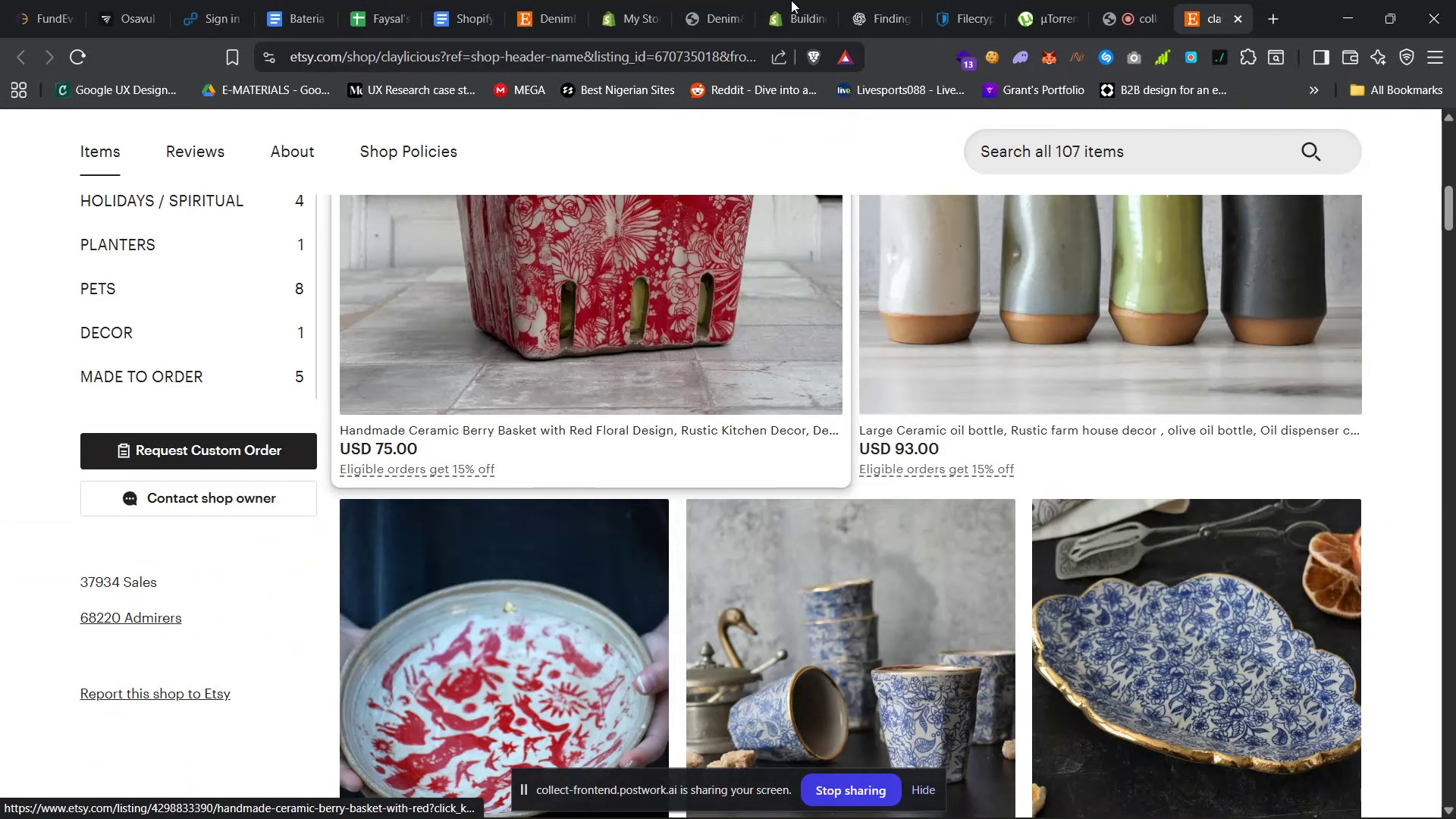 
wait(16.91)
 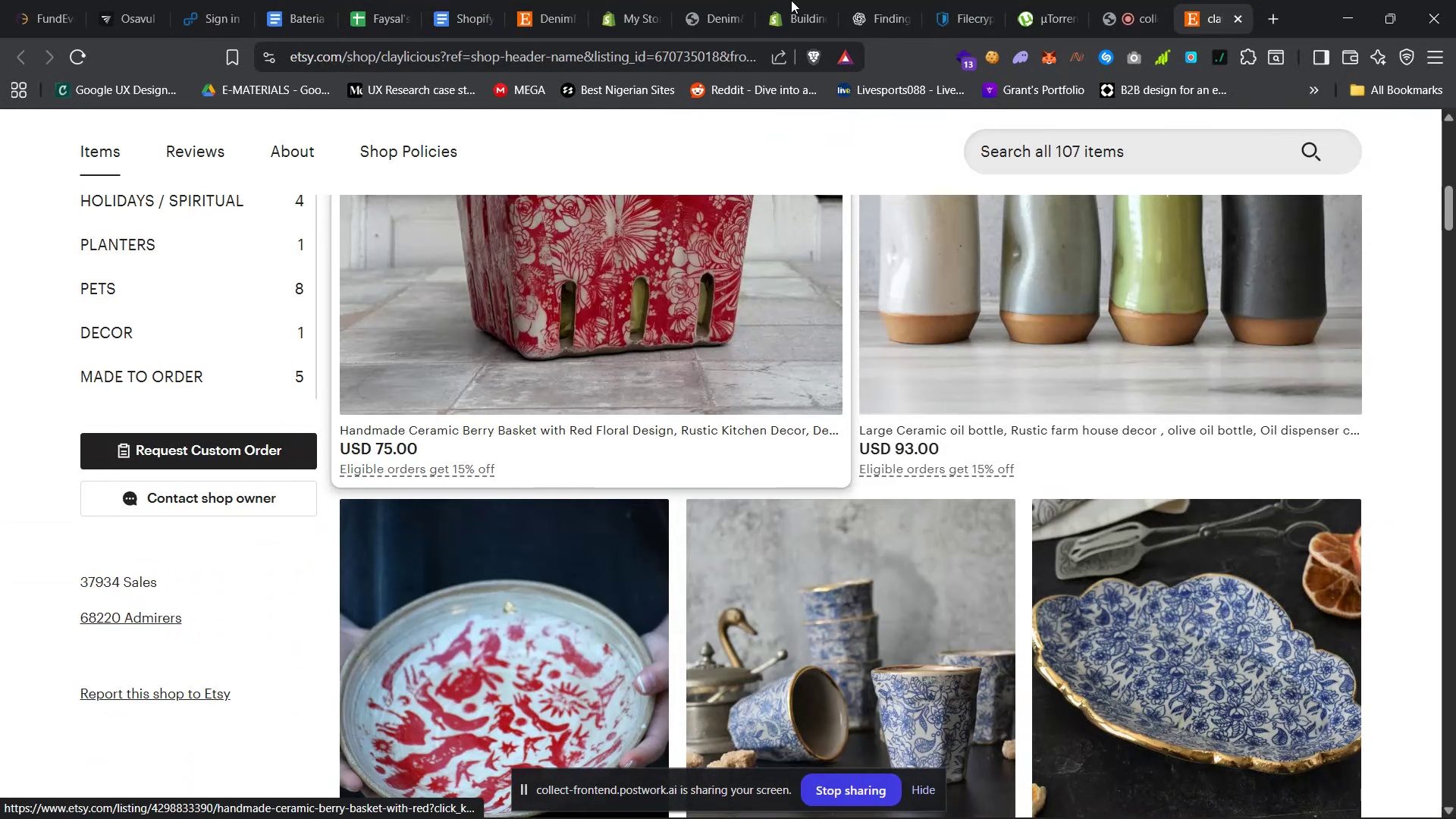 
scroll: coordinate [723, 645], scroll_direction: down, amount: 36.0
 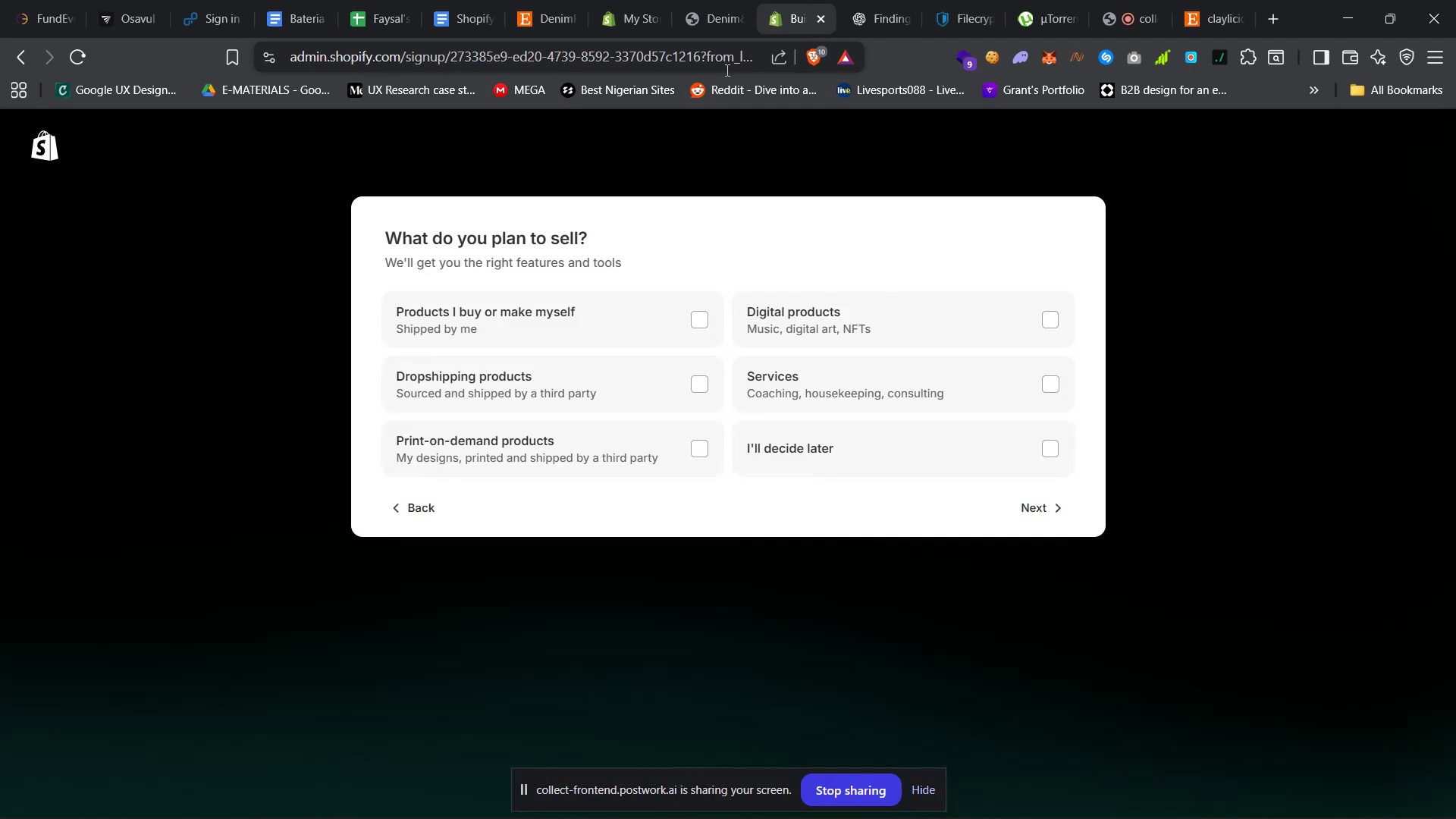 
triple_click([799, 23])
 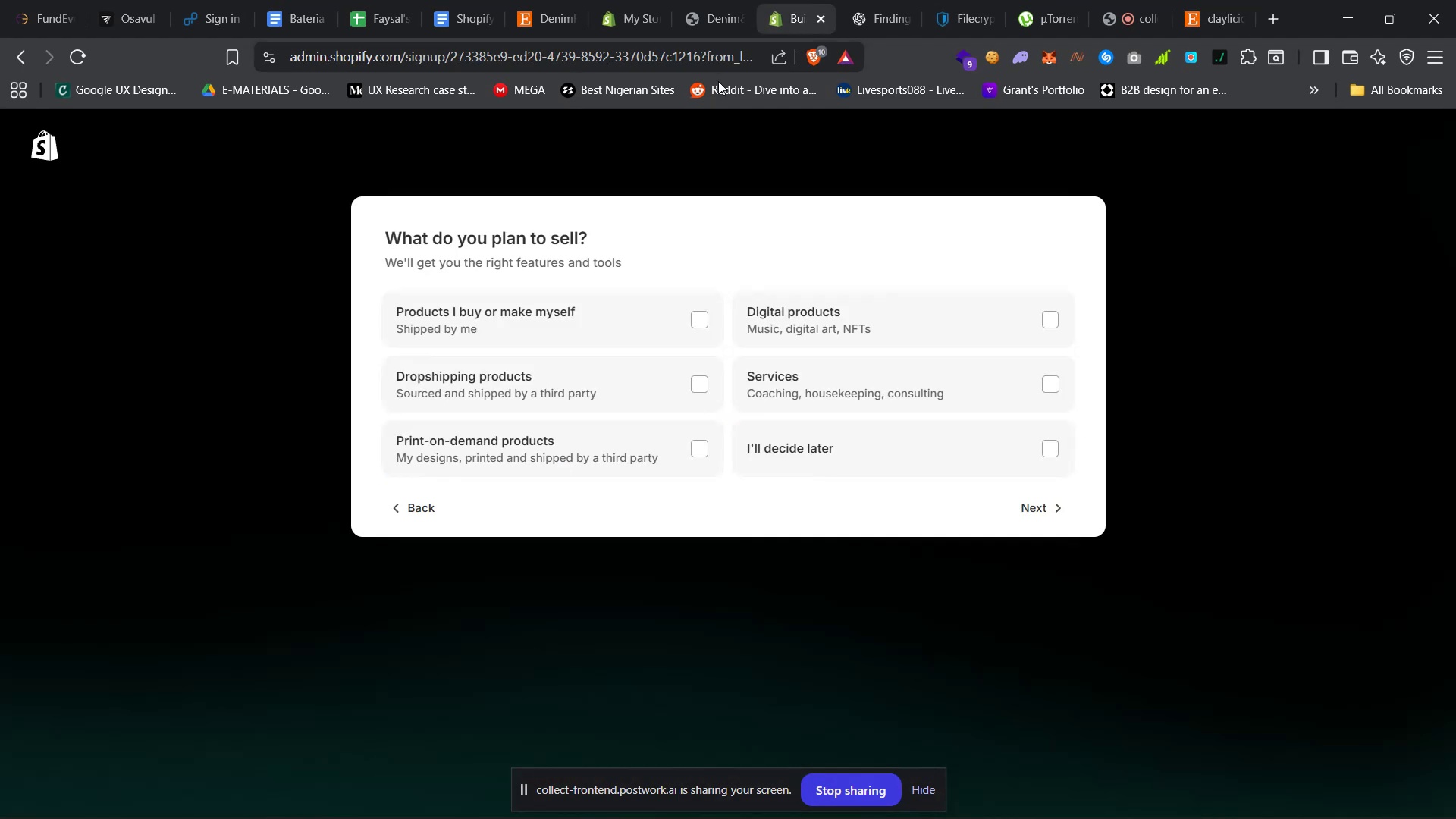 
triple_click([799, 23])
 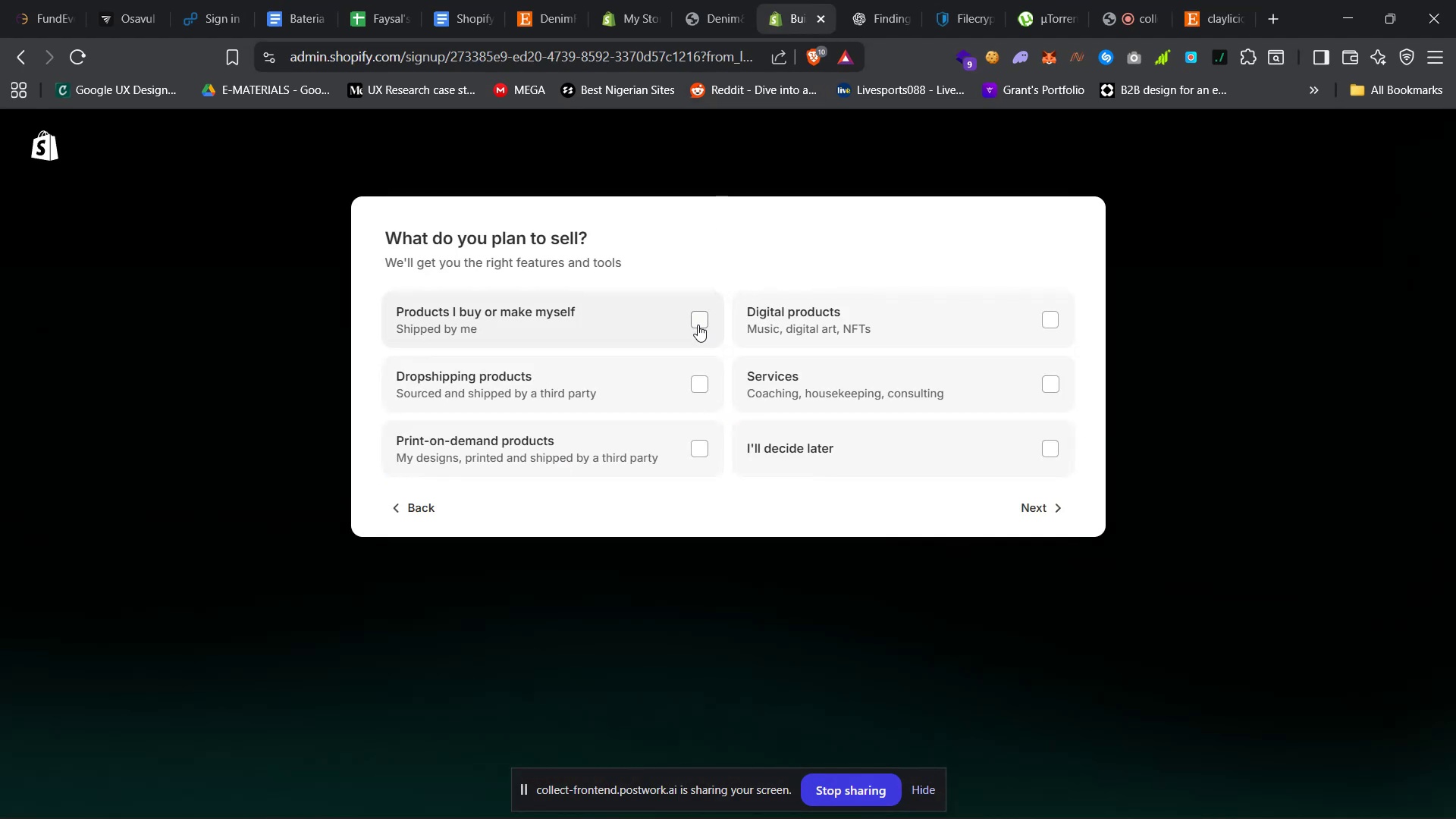 
triple_click([799, 23])
 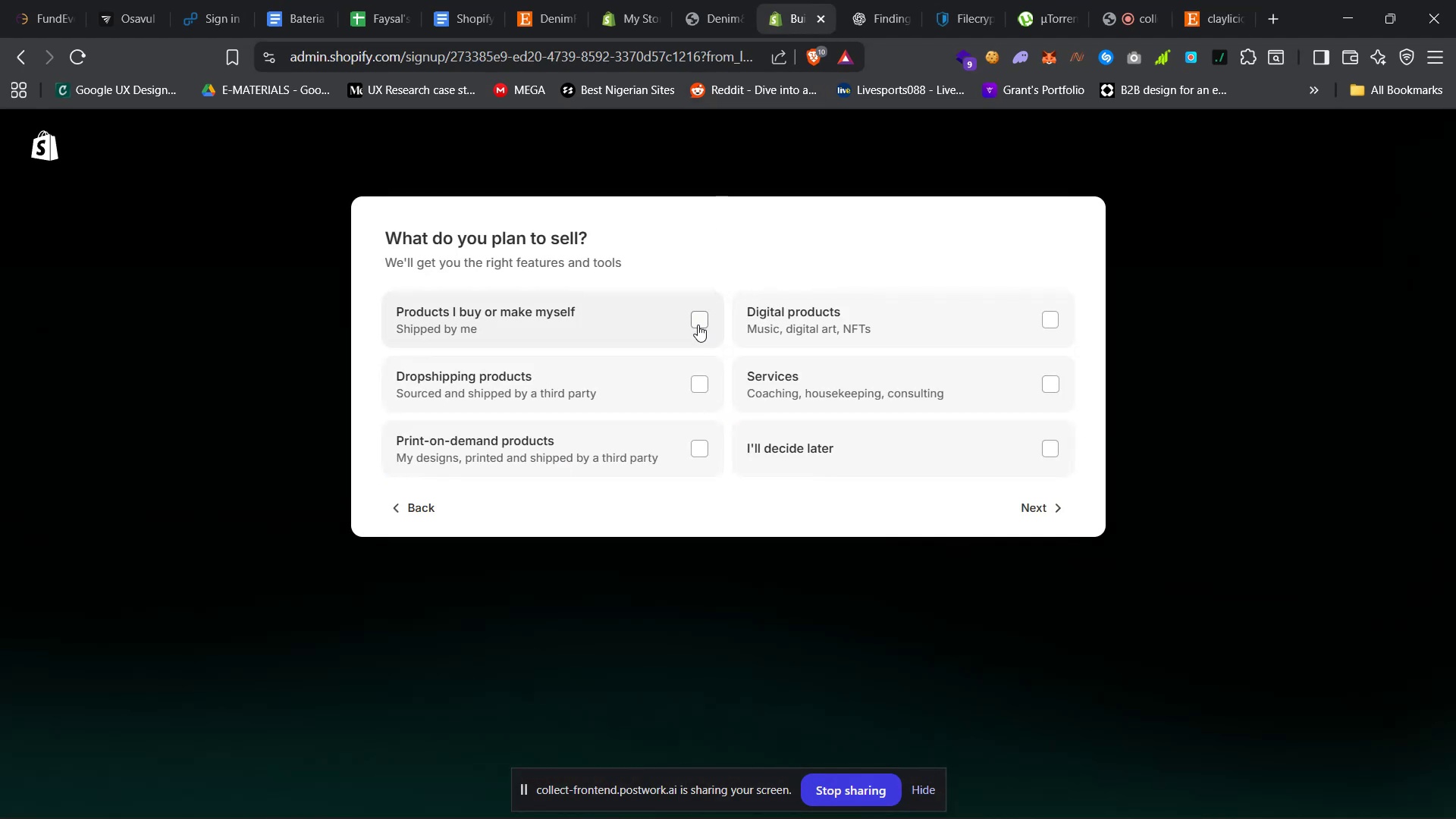 
triple_click([799, 23])
 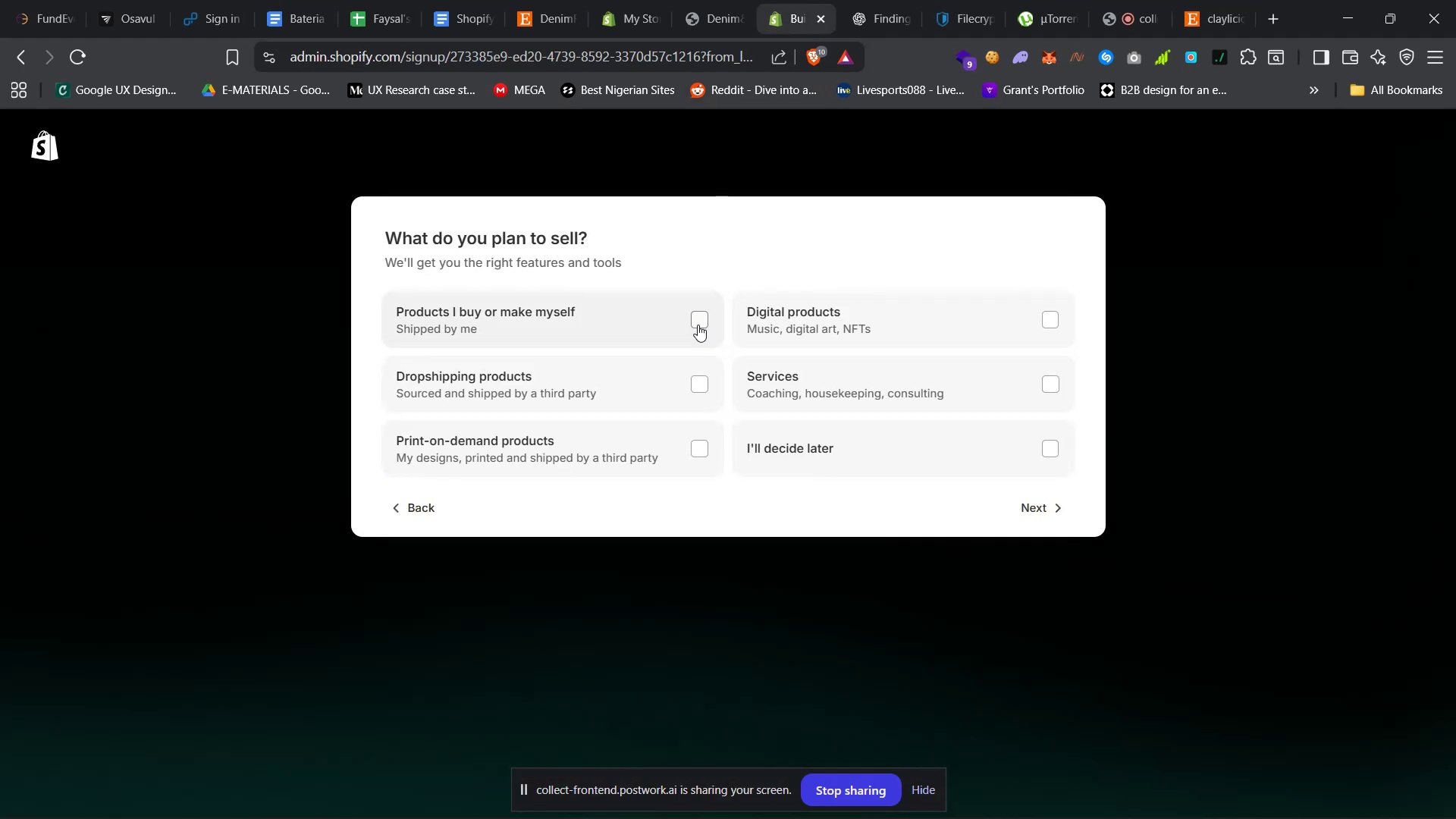 
triple_click([799, 23])
 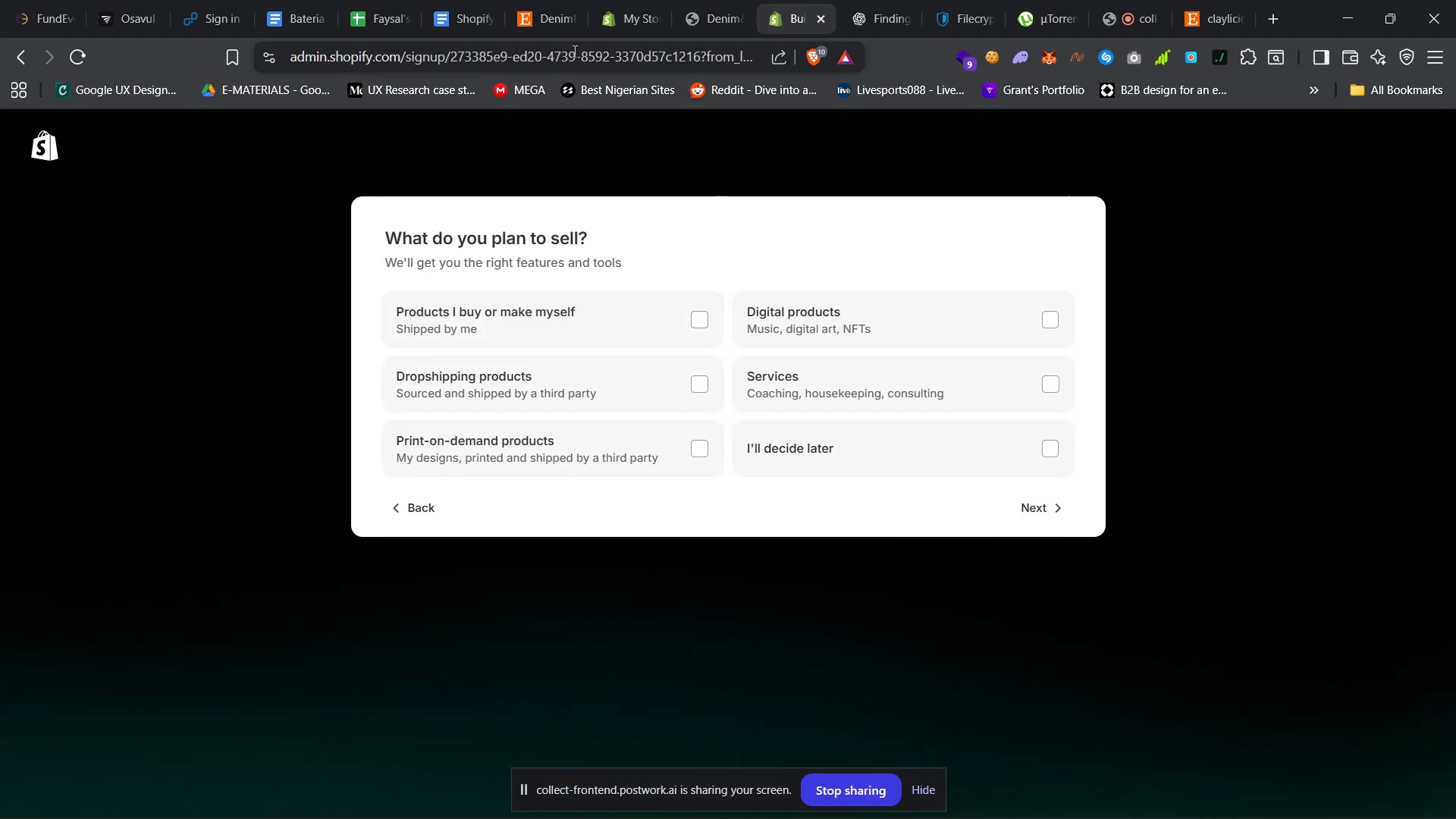 
mouse_move([632, -2])
 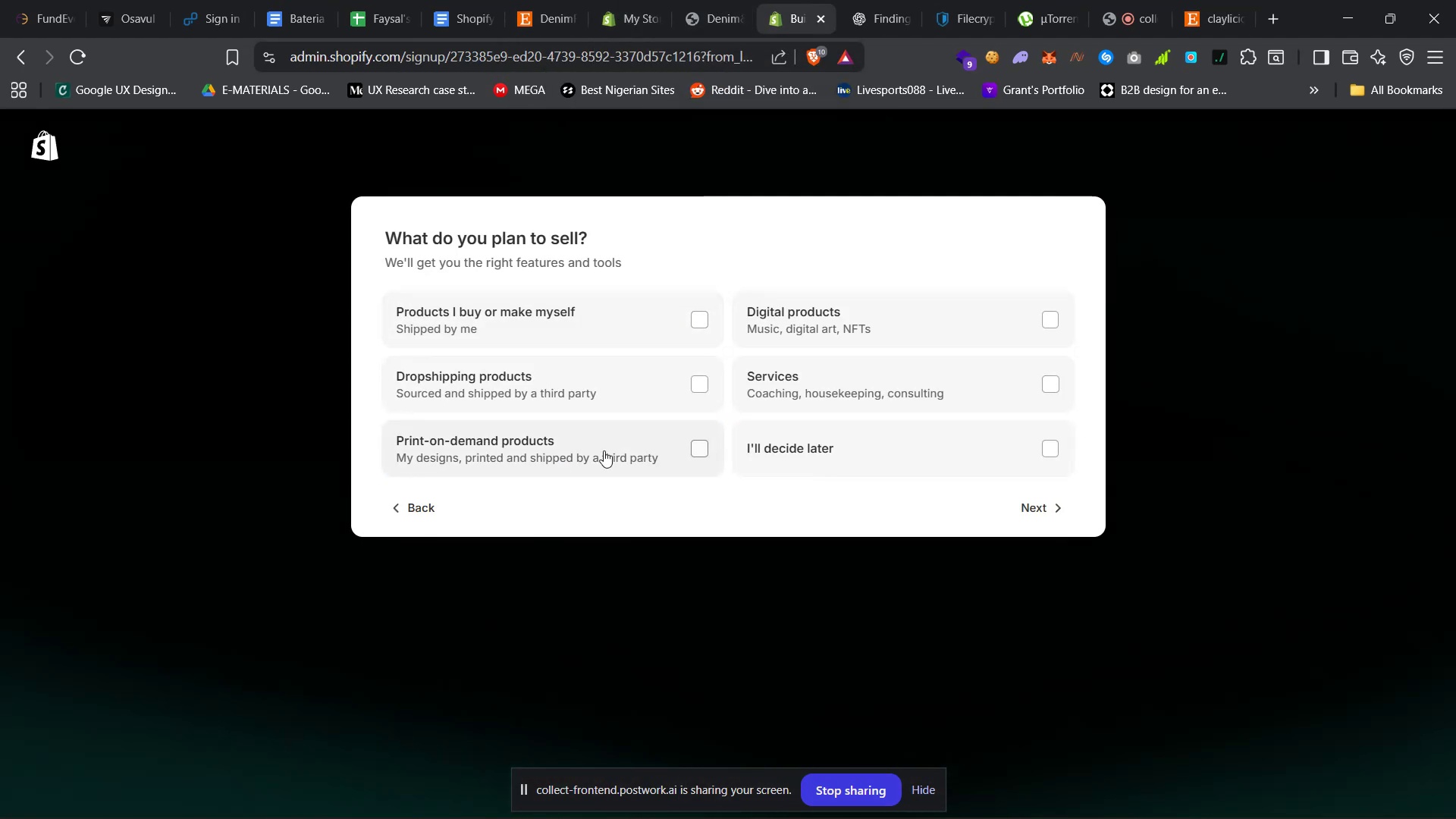 
left_click([607, 329])
 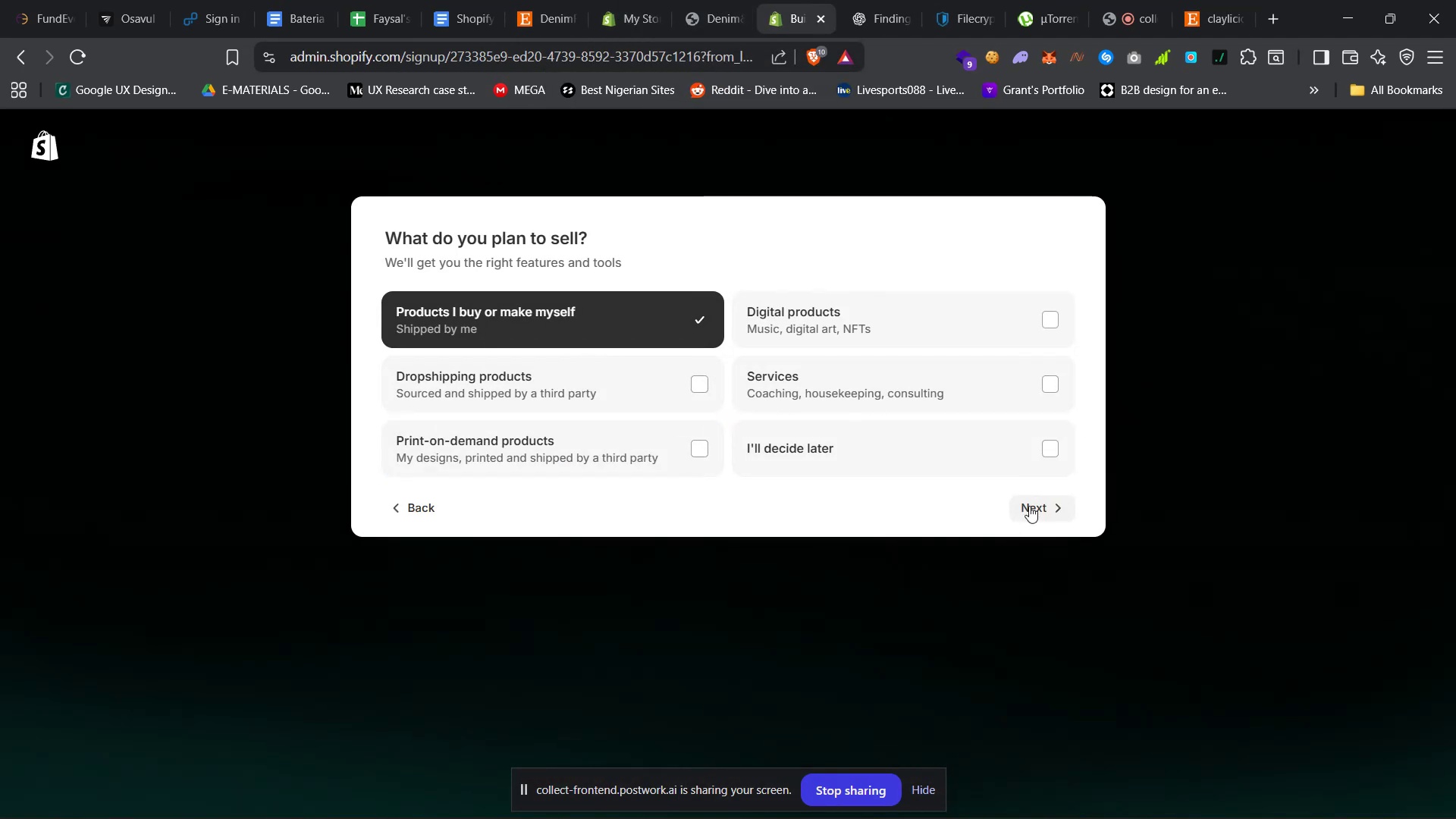 
left_click([1029, 506])
 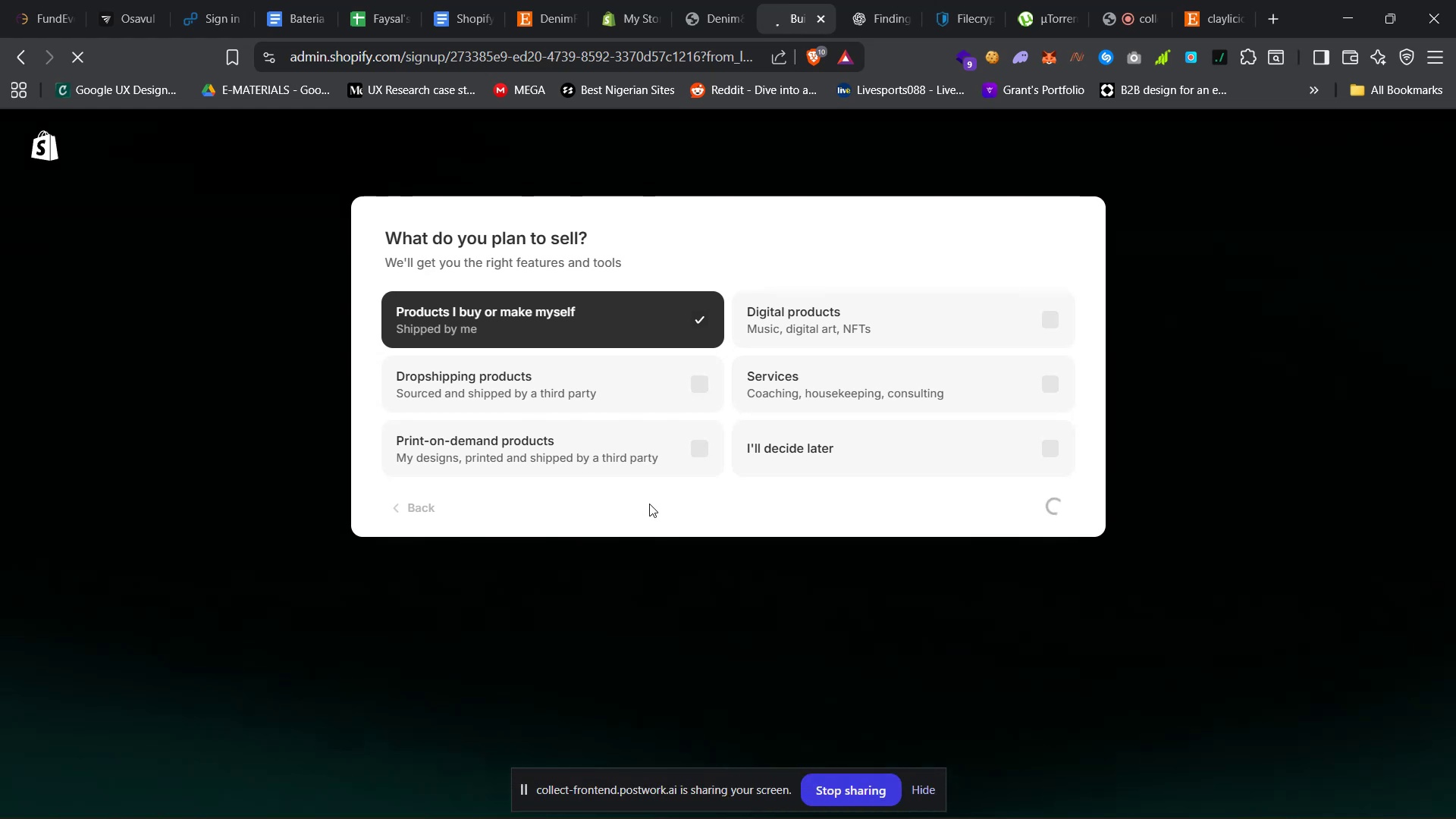 
wait(11.18)
 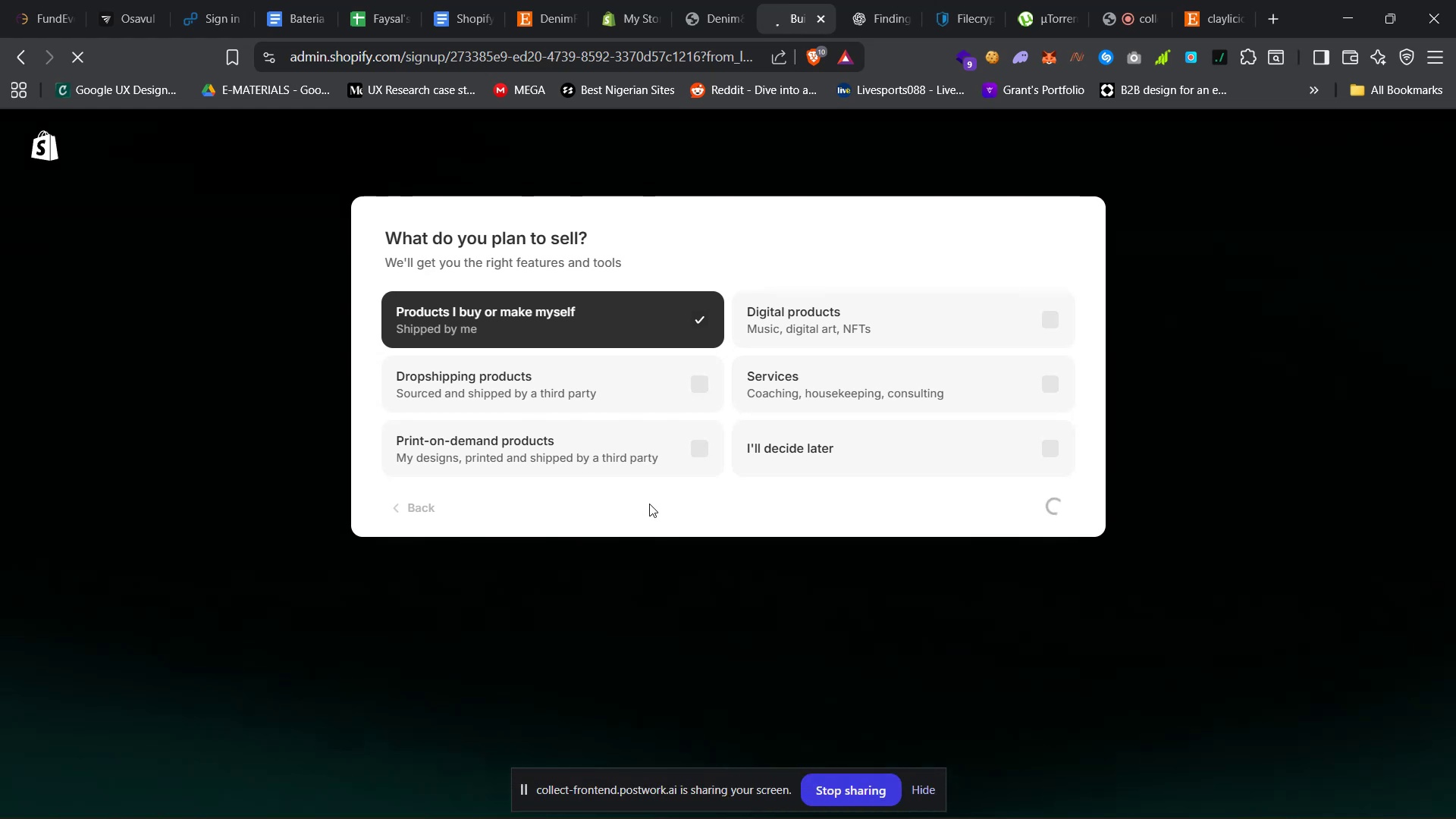 
left_click([919, 789])
 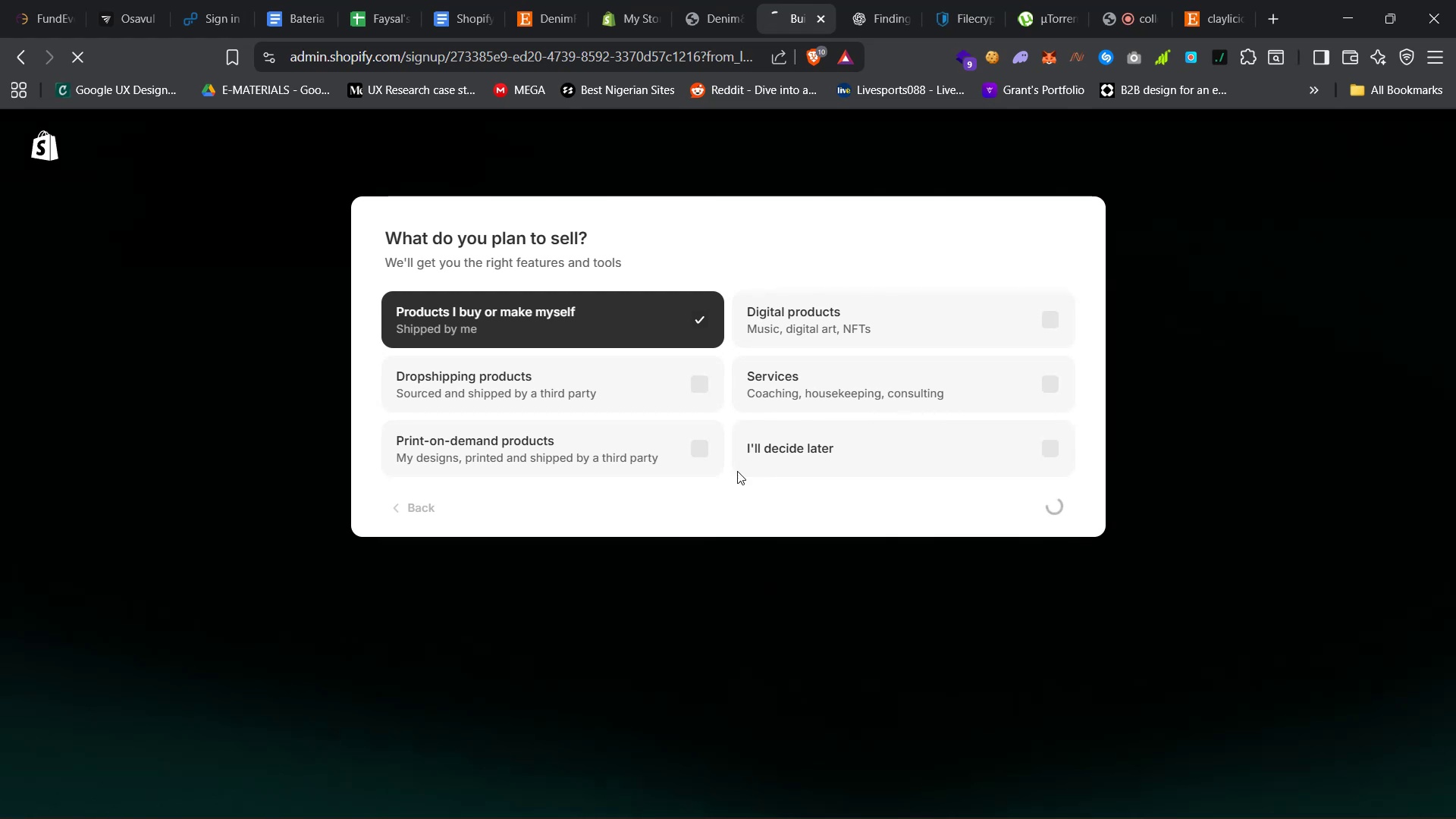 
wait(10.33)
 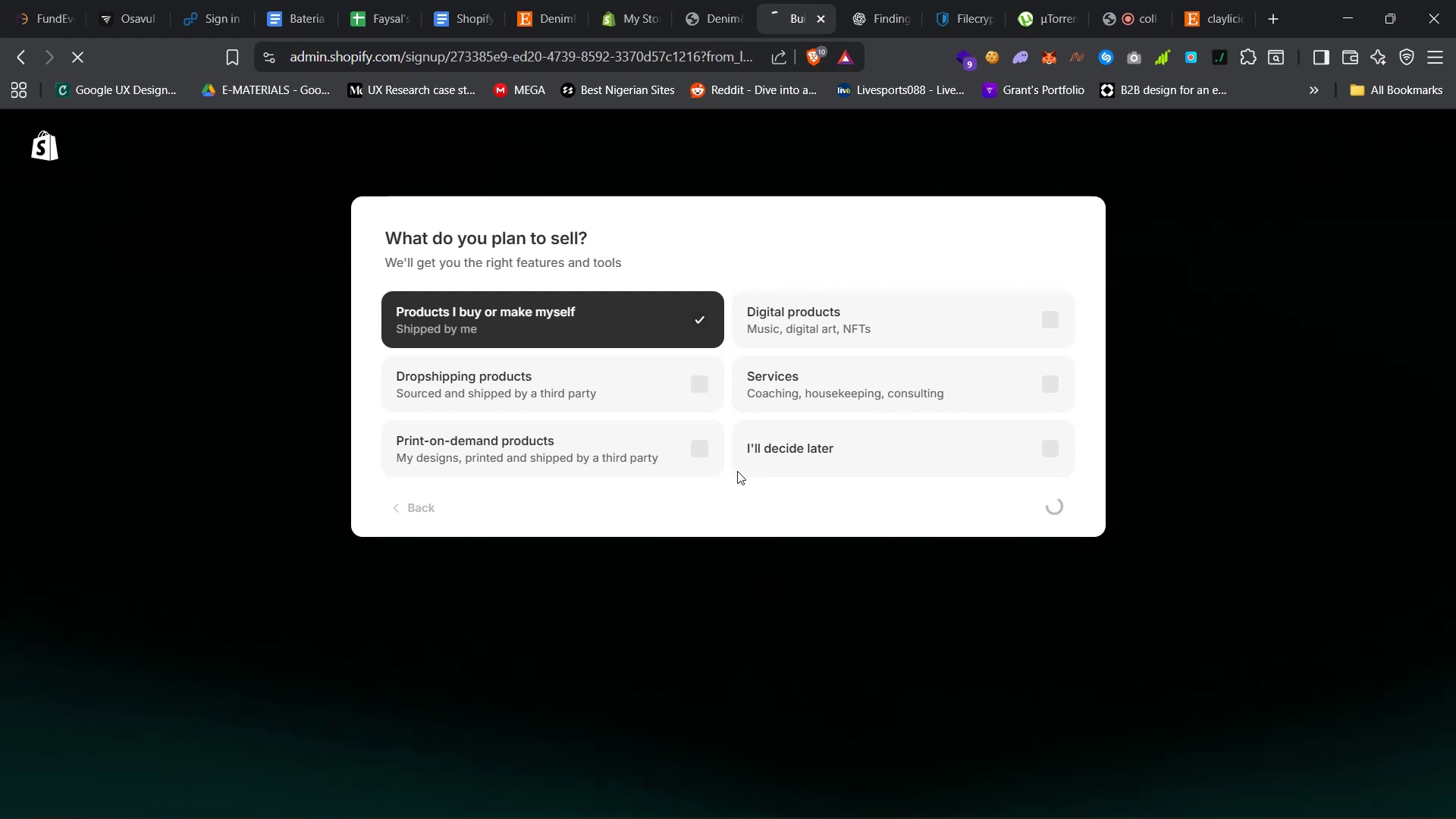 
mouse_move([1274, 776])
 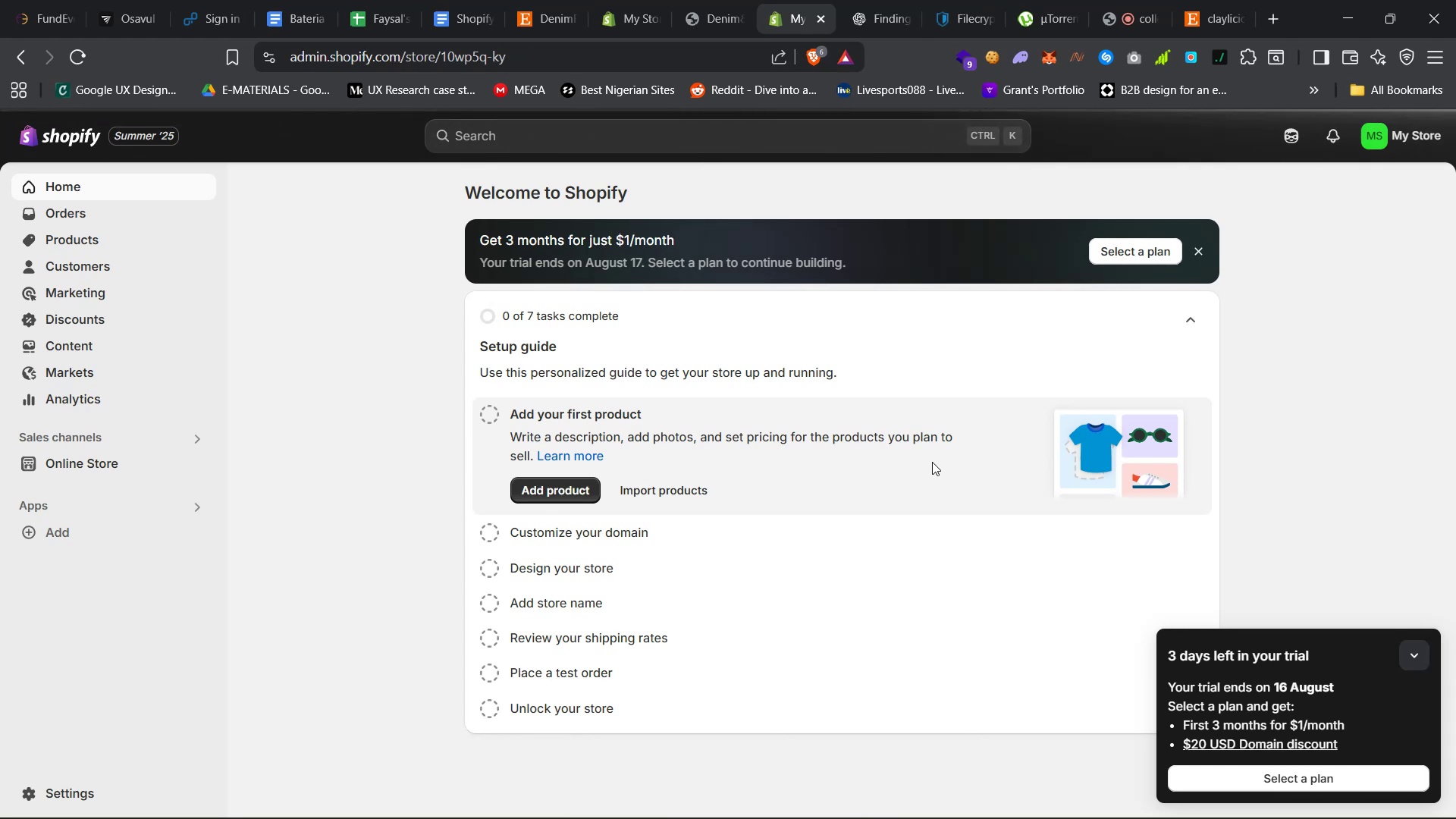 
wait(19.14)
 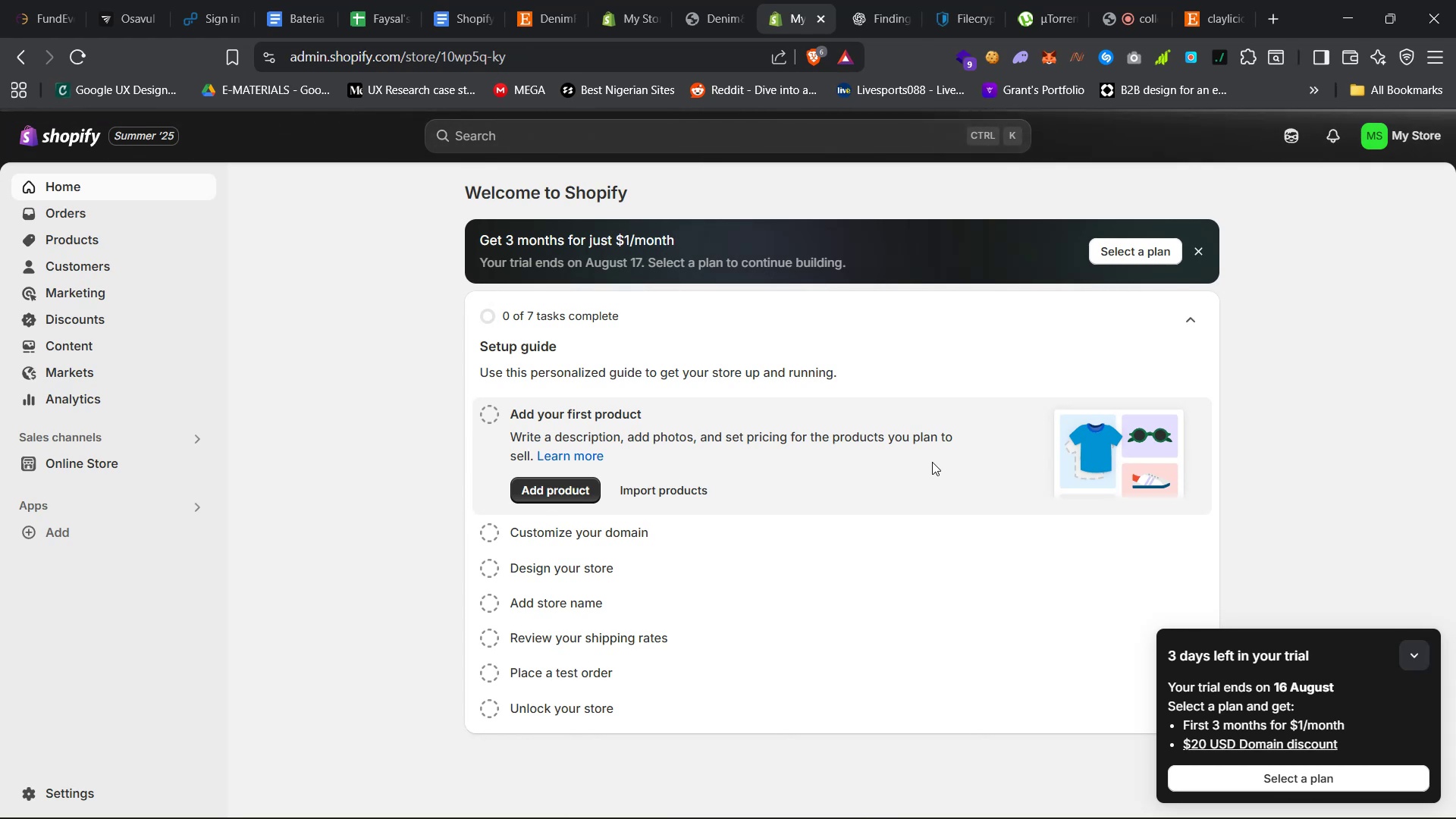 
left_click([566, 493])
 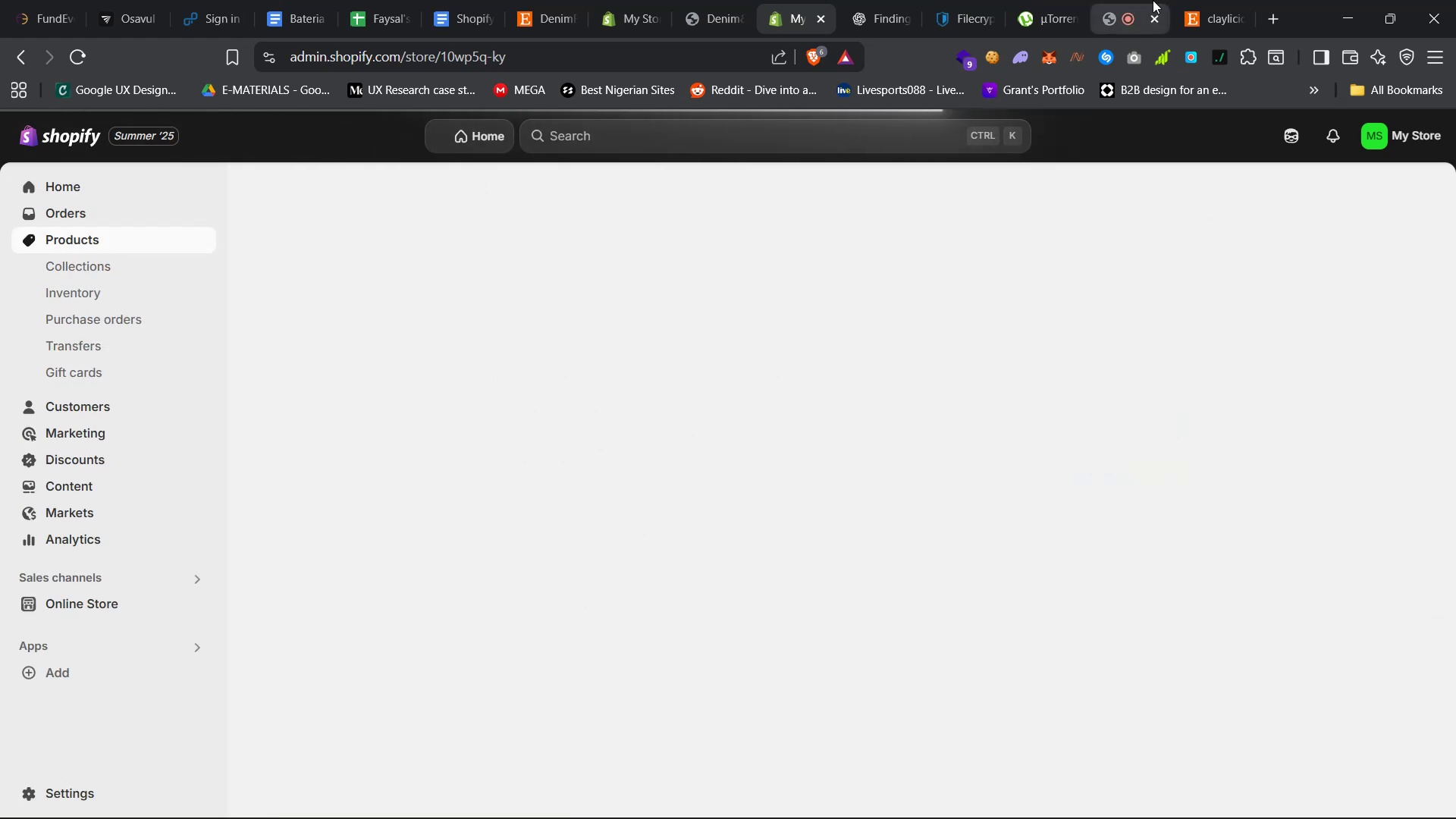 
left_click_drag(start_coordinate=[1207, 5], to_coordinate=[876, 0])
 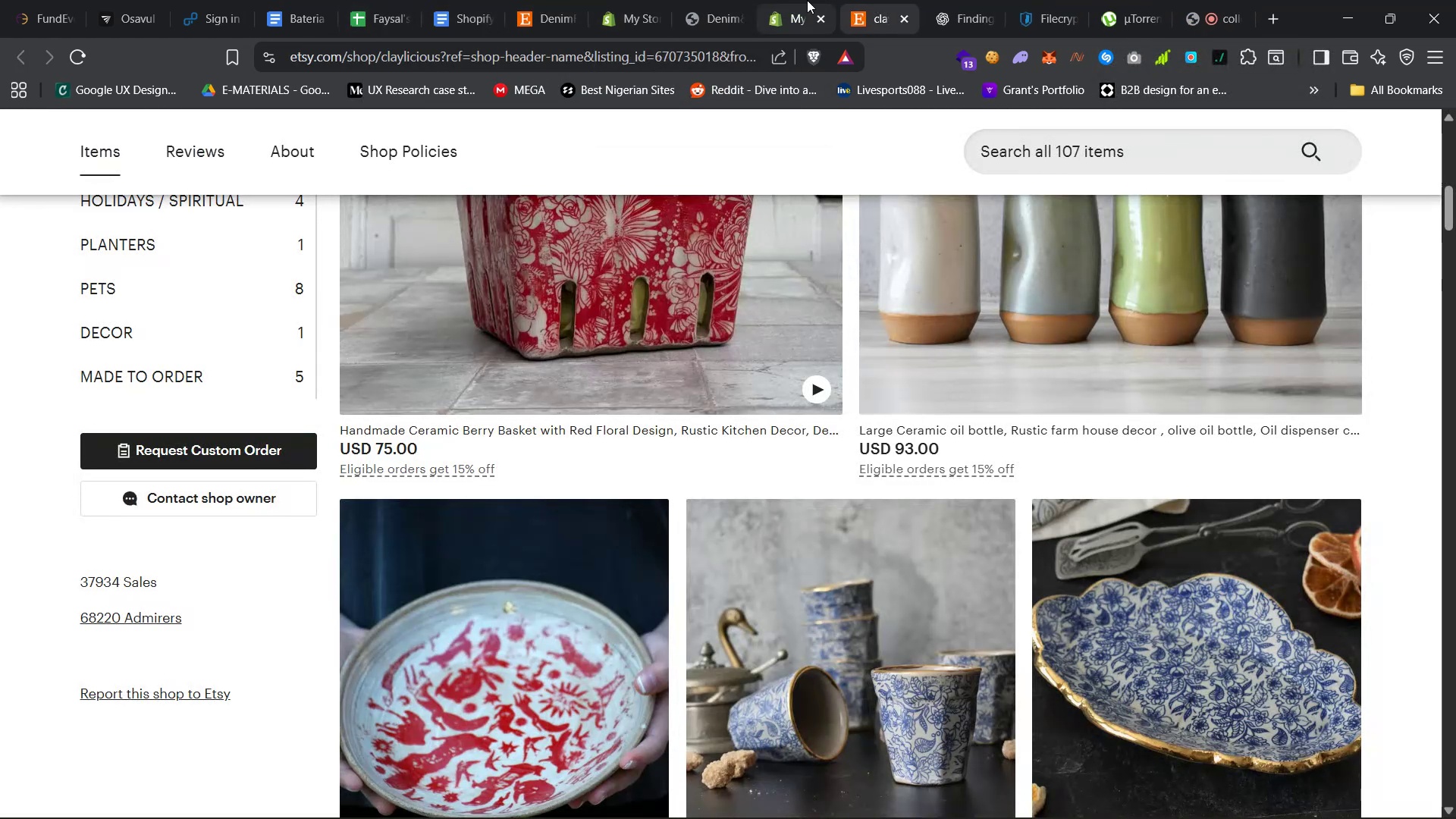 
scroll: coordinate [516, 596], scroll_direction: up, amount: 8.0
 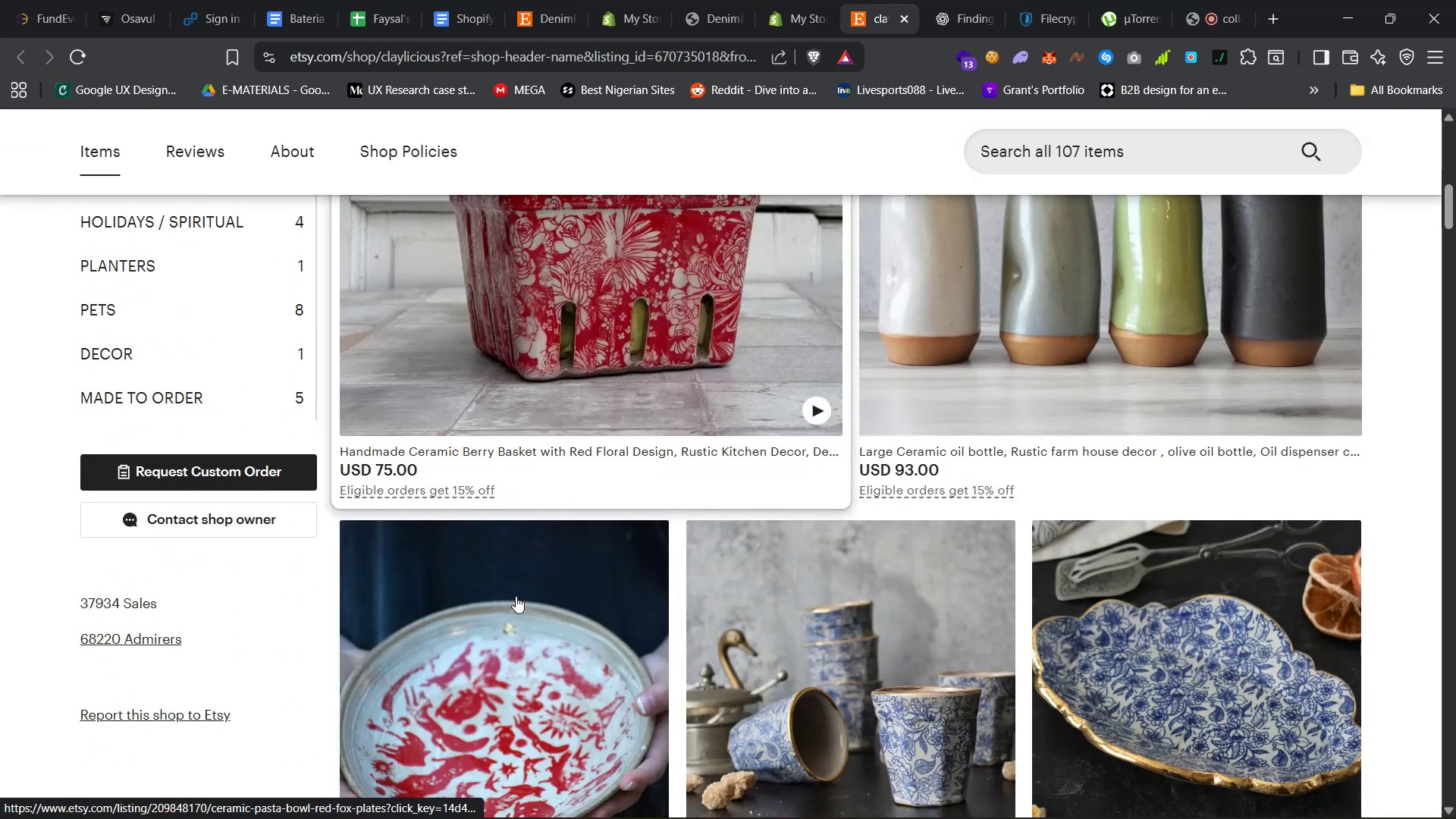 
scroll: coordinate [516, 595], scroll_direction: down, amount: 12.0
 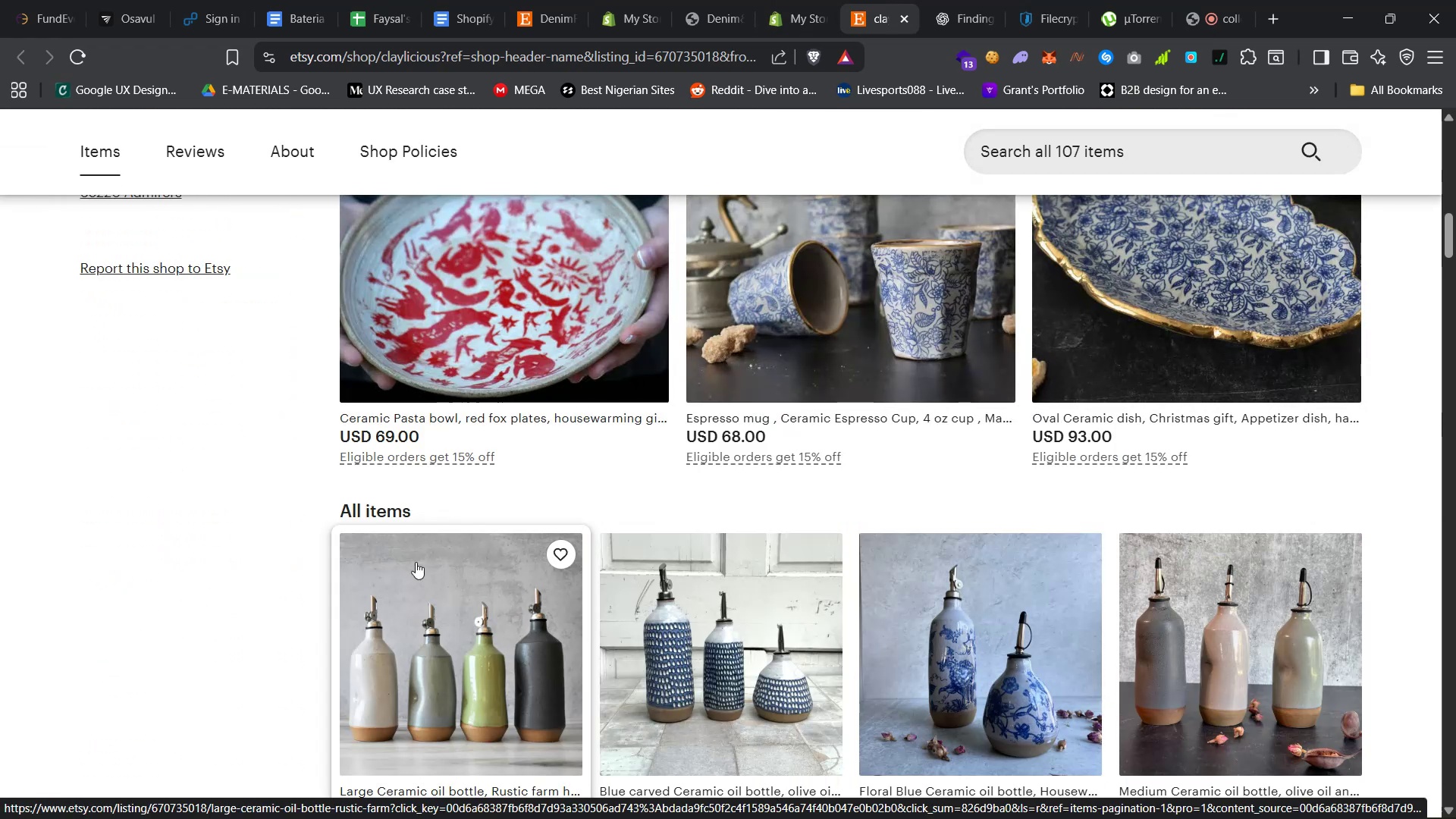 
scroll: coordinate [267, 601], scroll_direction: up, amount: 32.0
 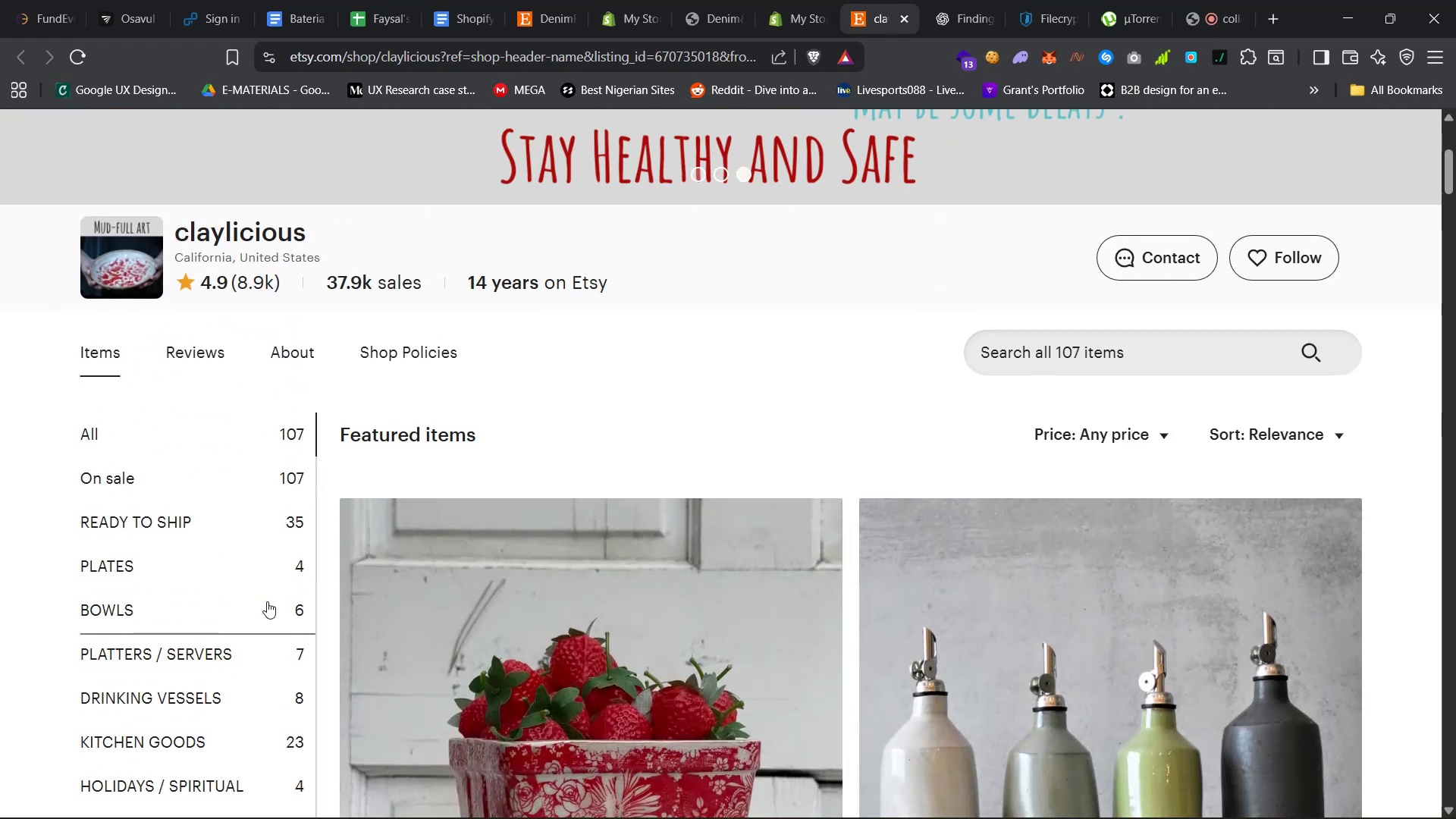 
scroll: coordinate [279, 592], scroll_direction: down, amount: 16.0
 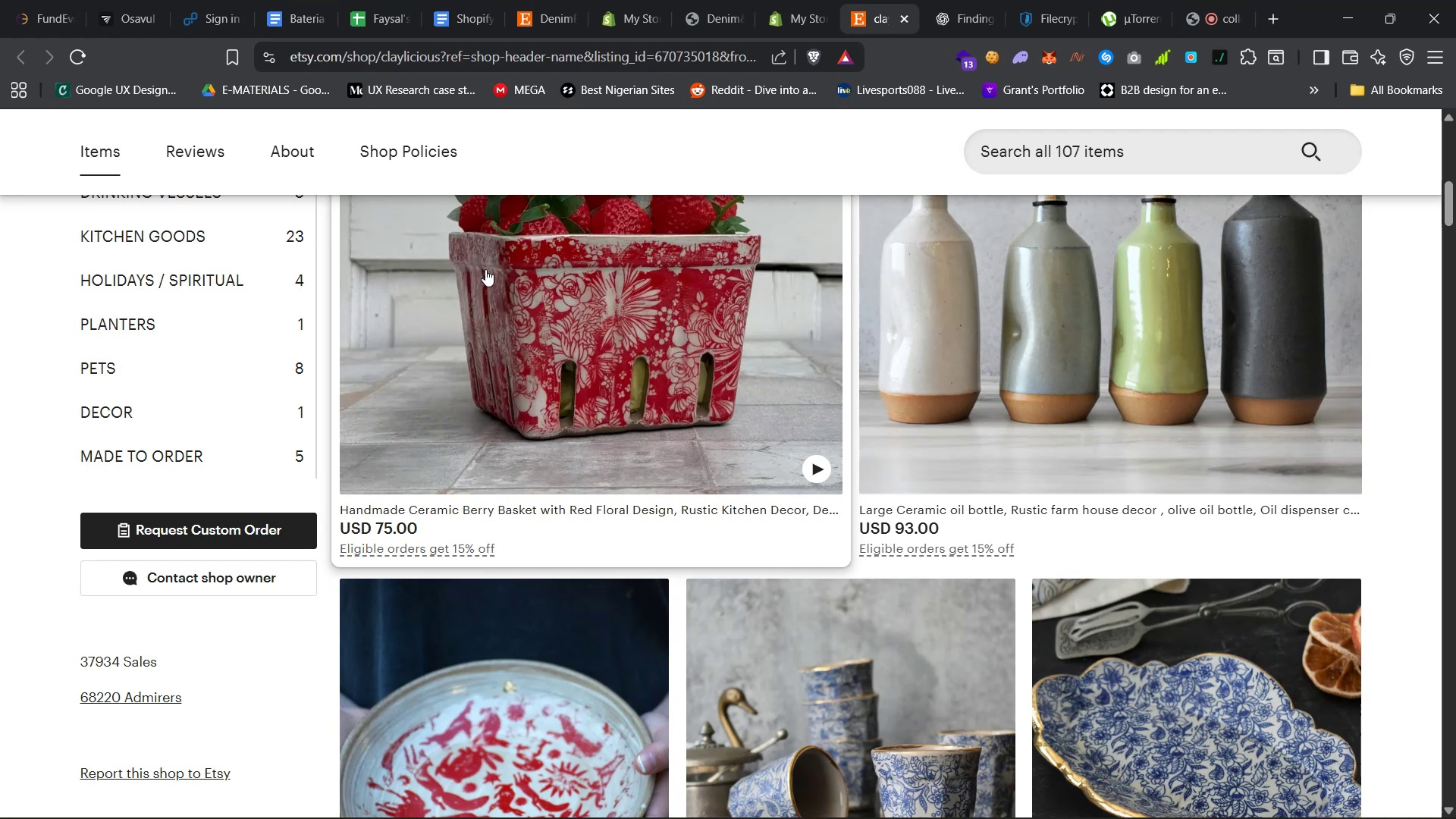 
right_click([485, 269])
 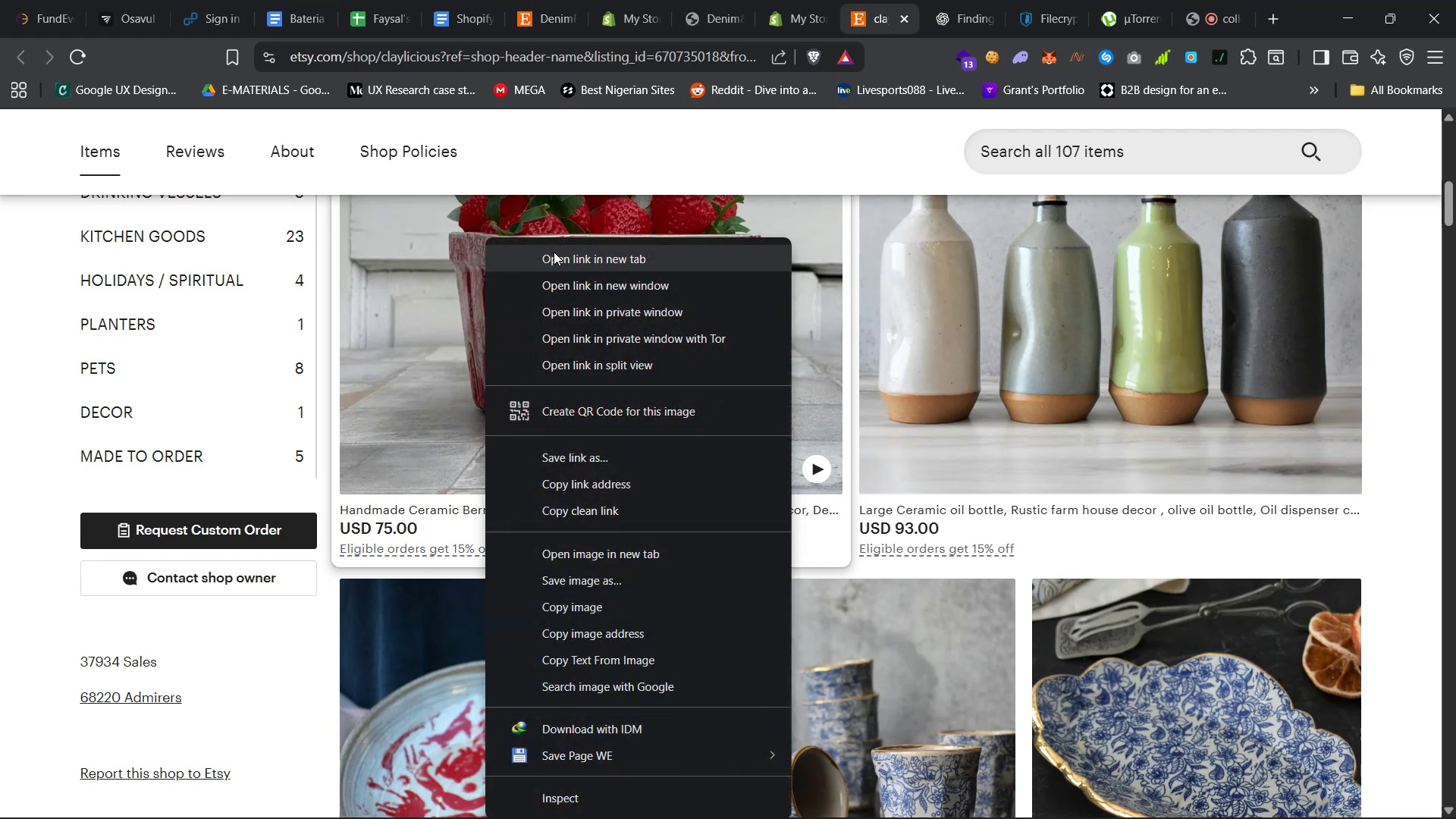 
left_click([555, 252])
 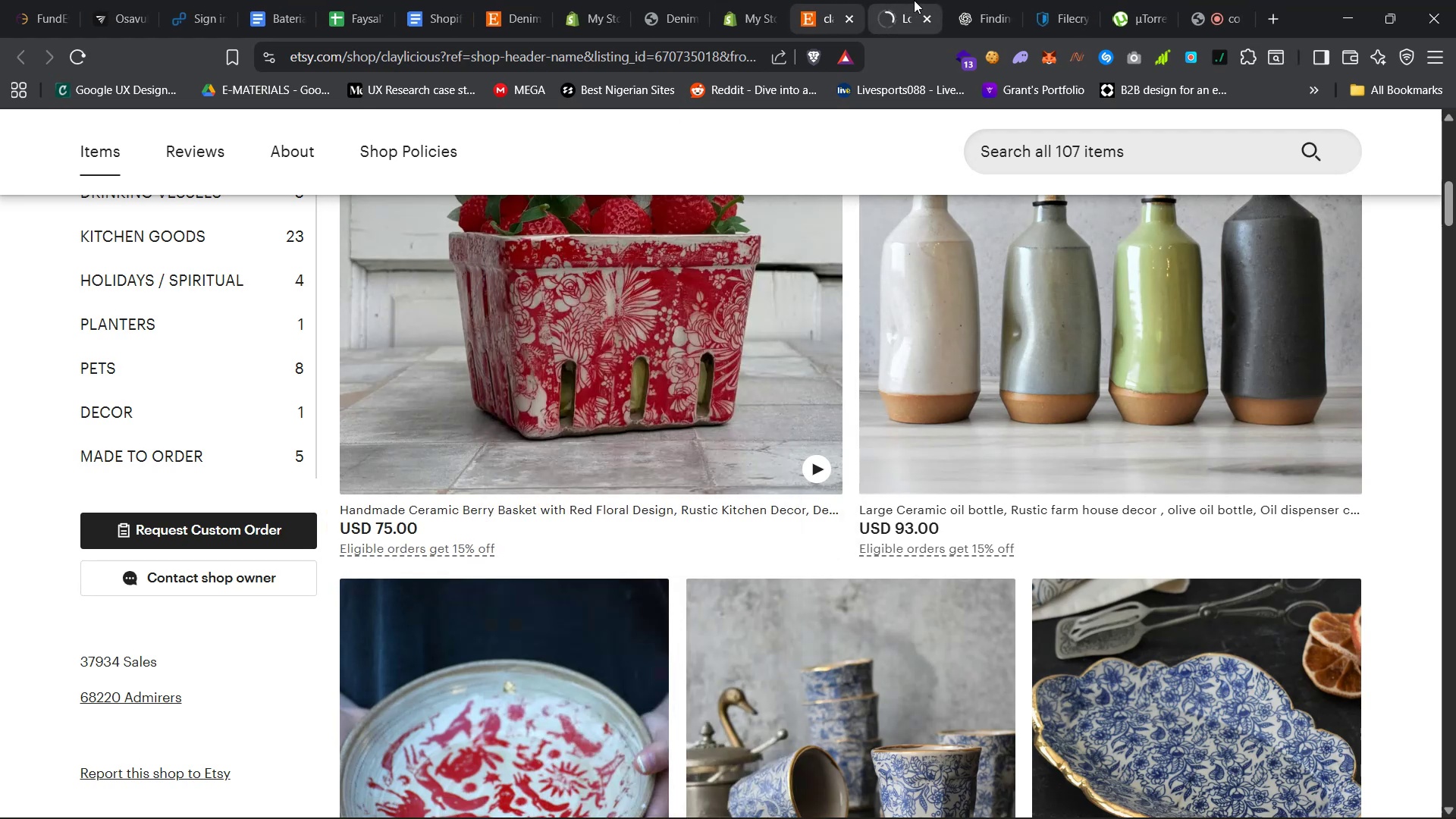 
left_click([908, 0])
 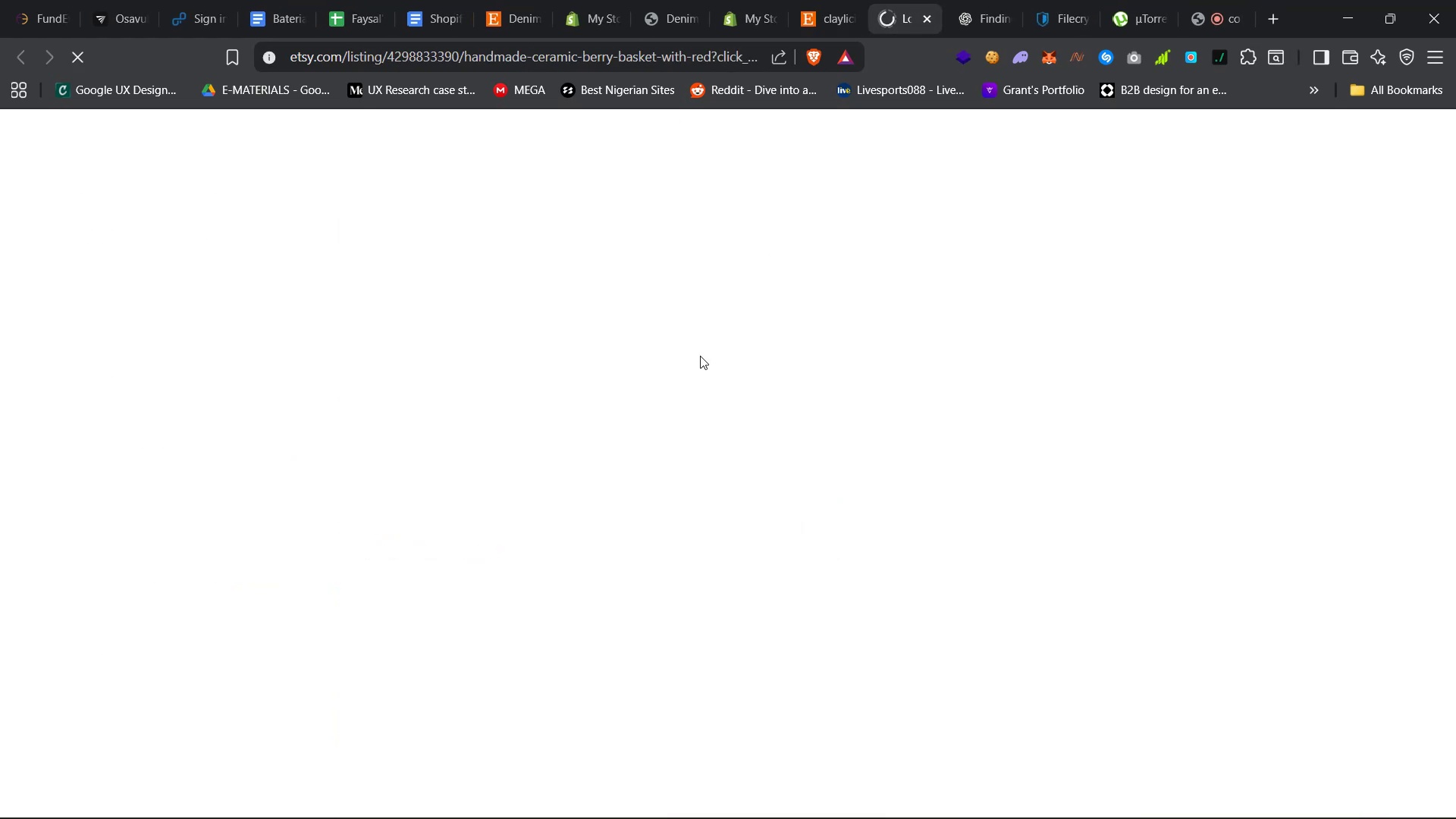 
left_click([814, 0])
 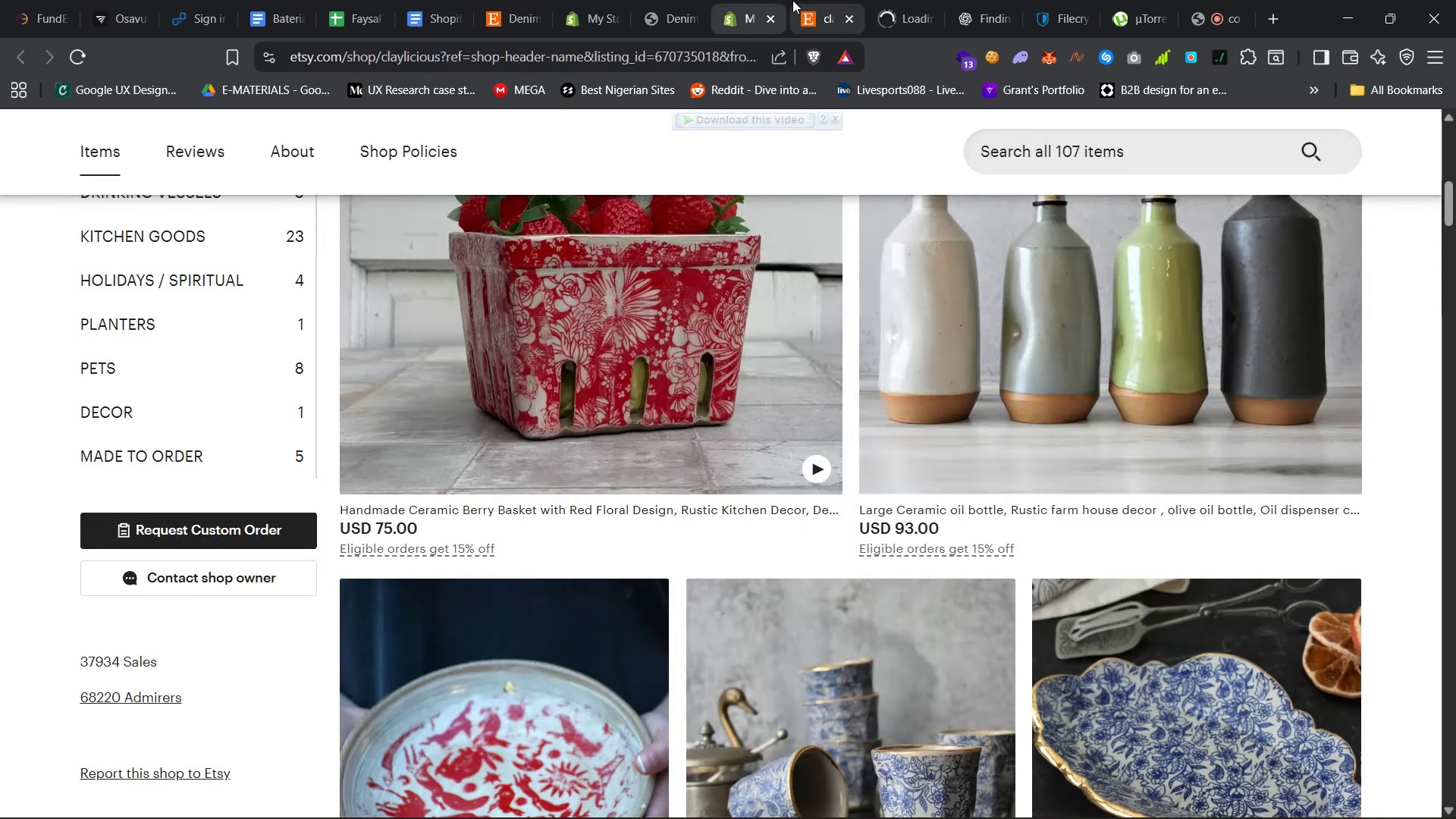 
left_click_drag(start_coordinate=[896, 0], to_coordinate=[822, 0])
 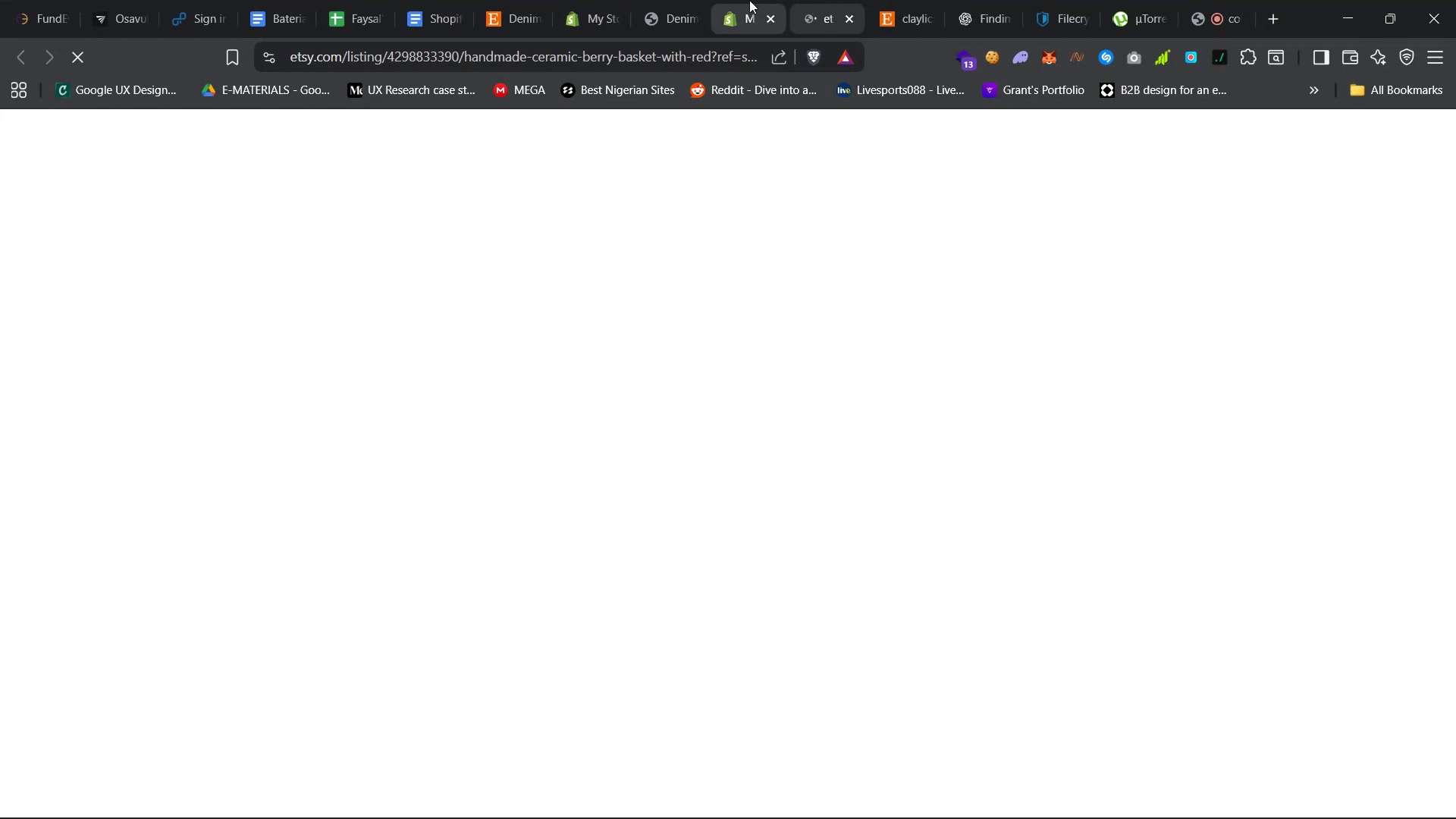 
left_click([743, 0])
 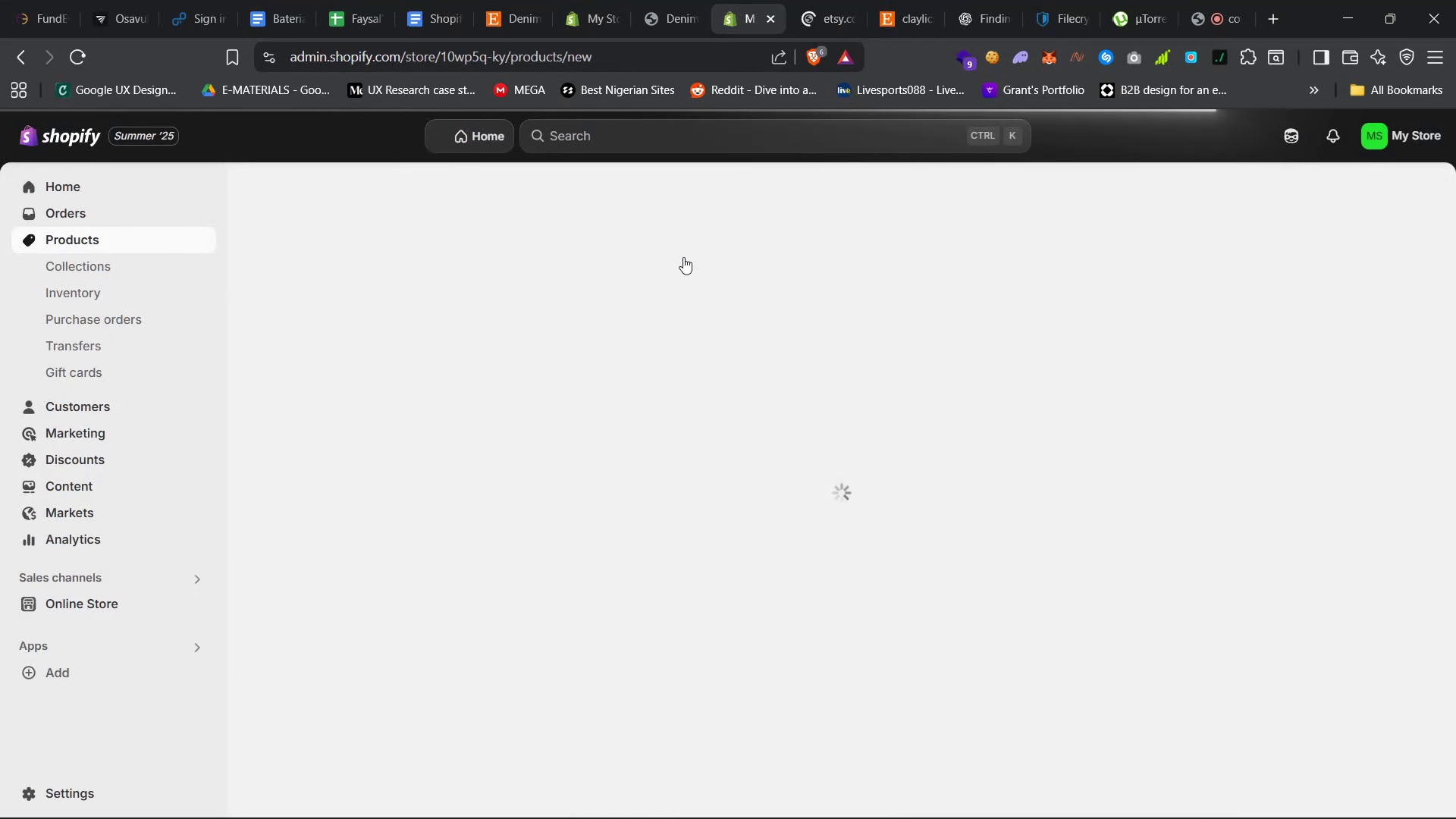 
mouse_move([607, 536])
 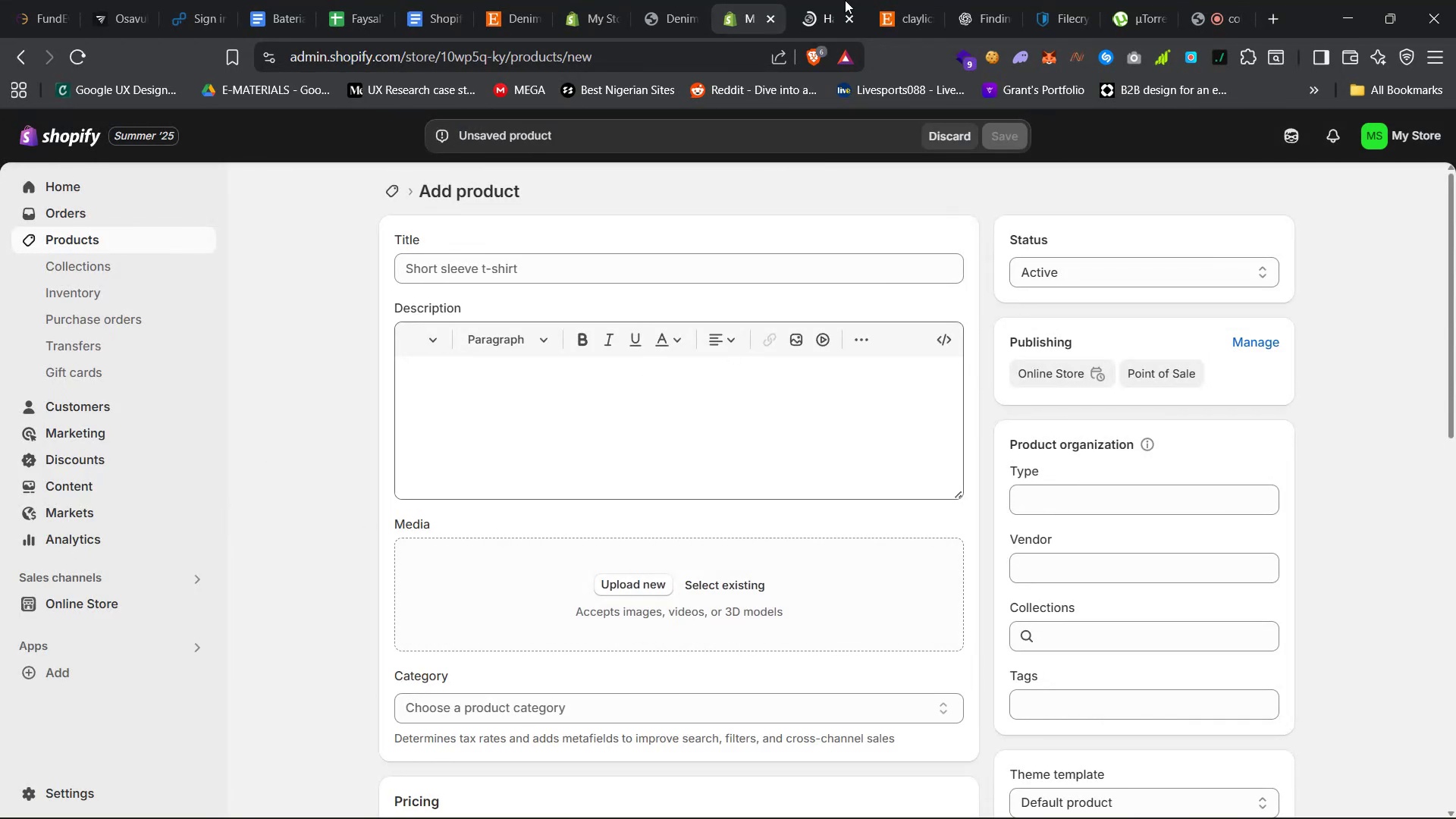 
left_click([816, 0])
 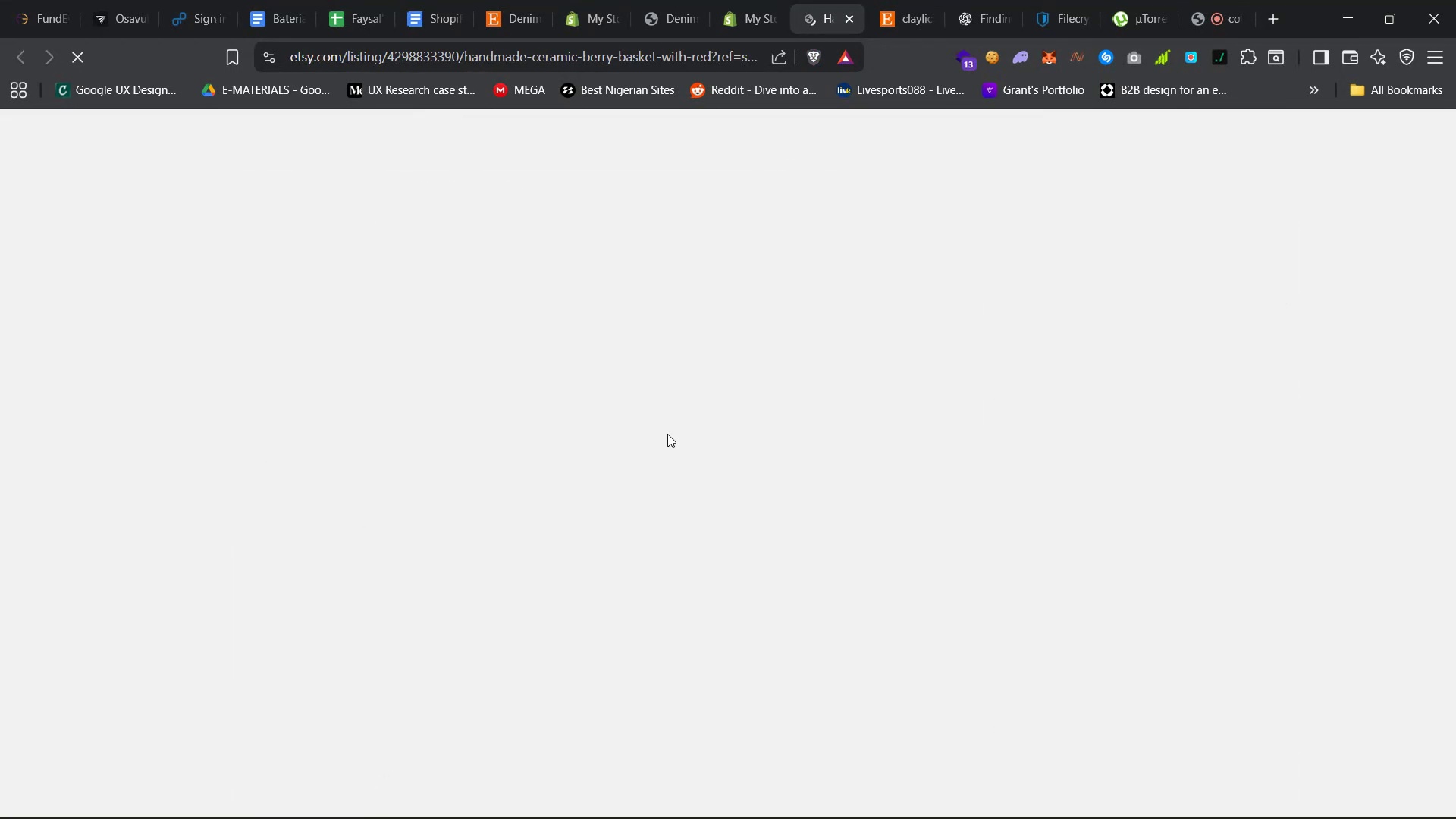 
mouse_move([424, 36])
 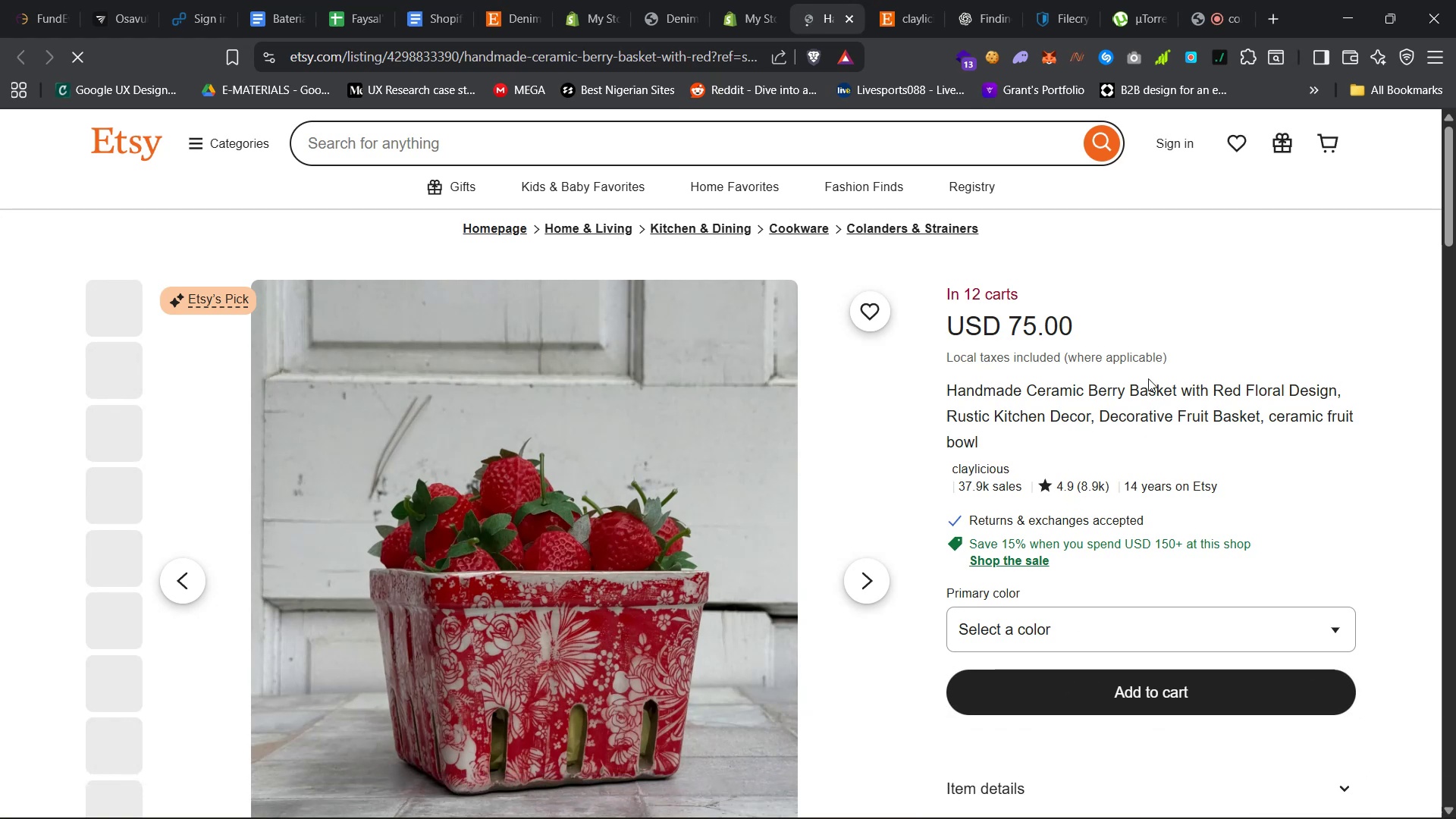 
wait(7.06)
 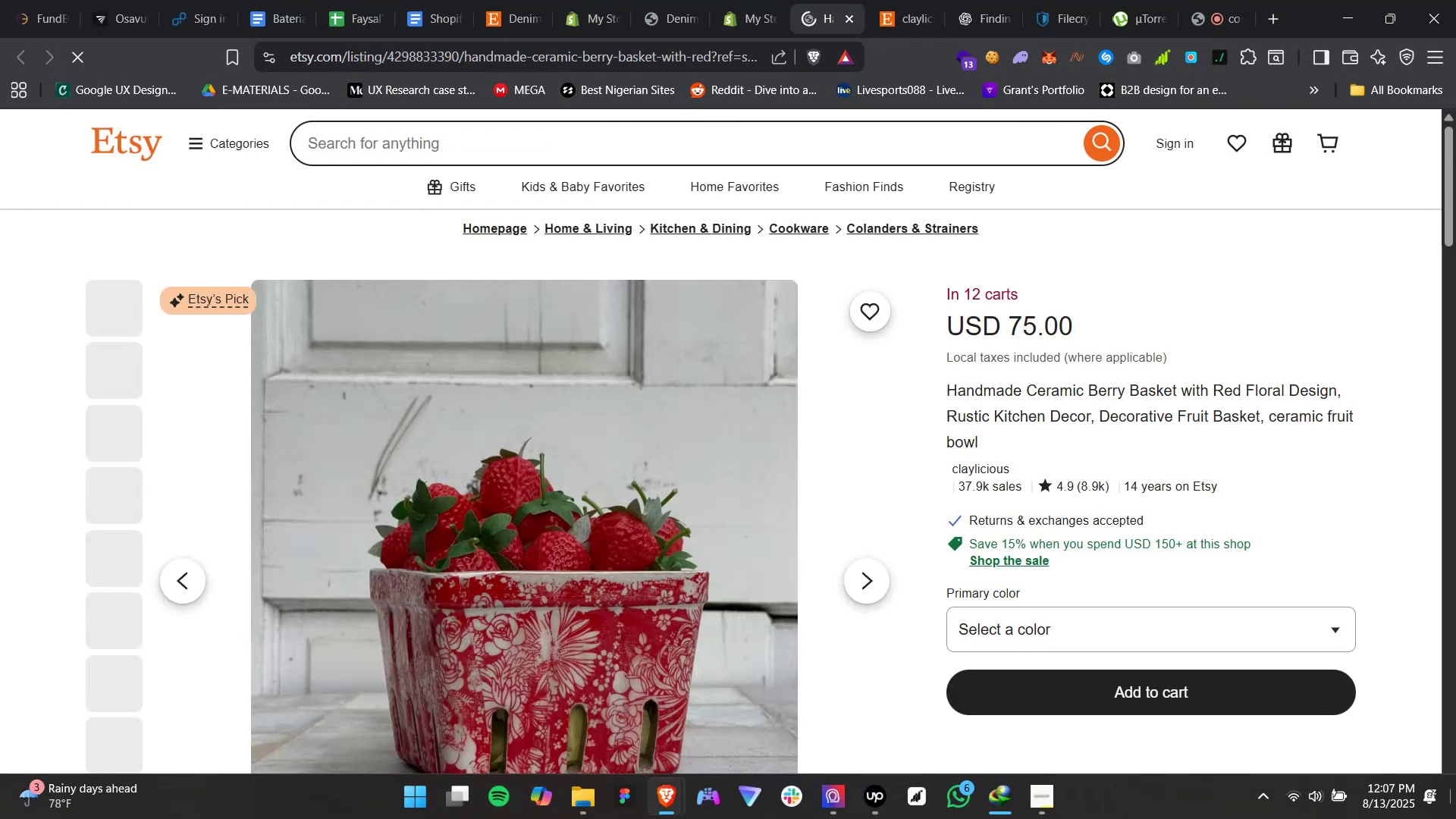 
left_click_drag(start_coordinate=[1021, 439], to_coordinate=[948, 402])
 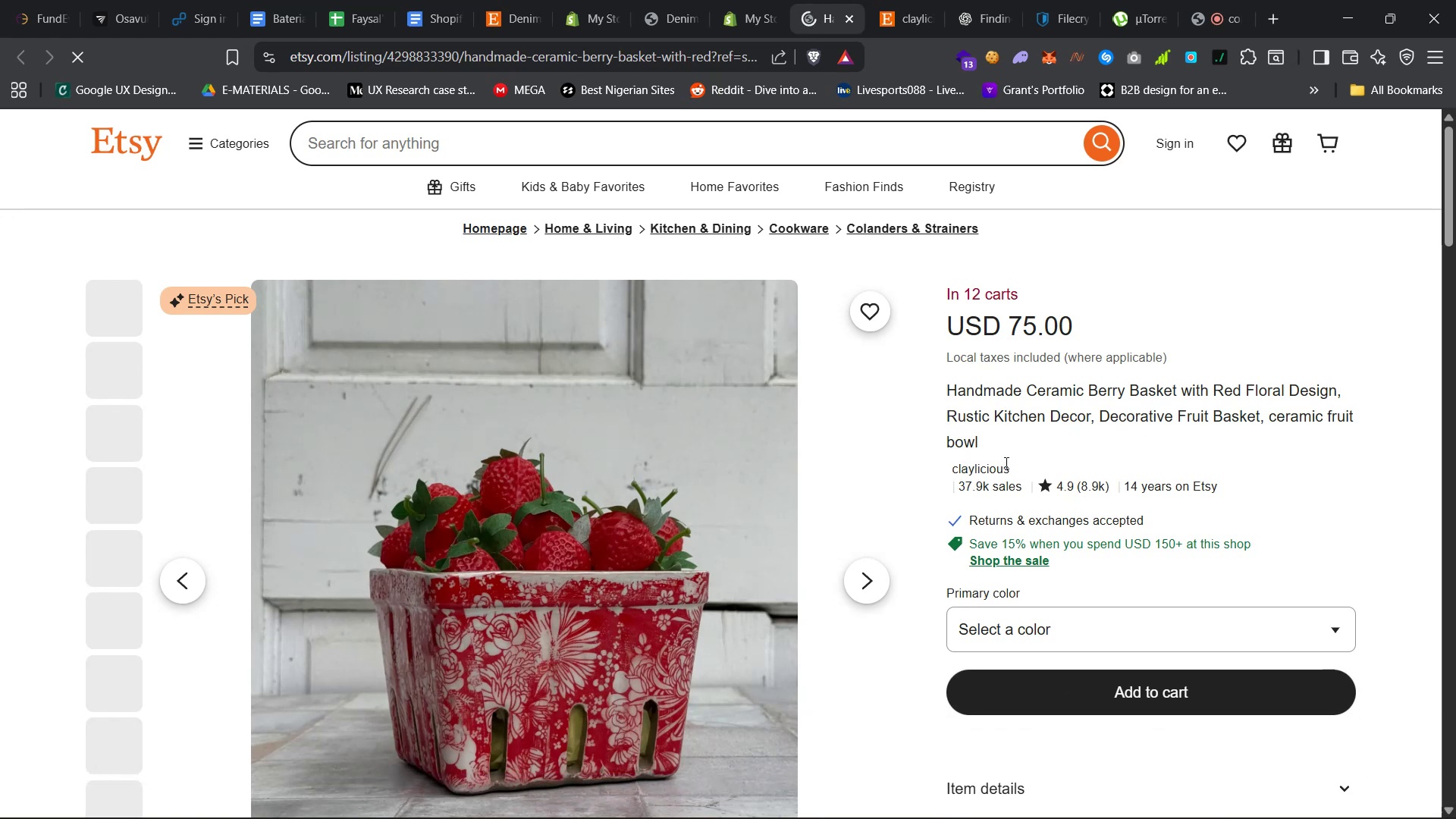 
scroll: coordinate [856, 581], scroll_direction: down, amount: 34.0
 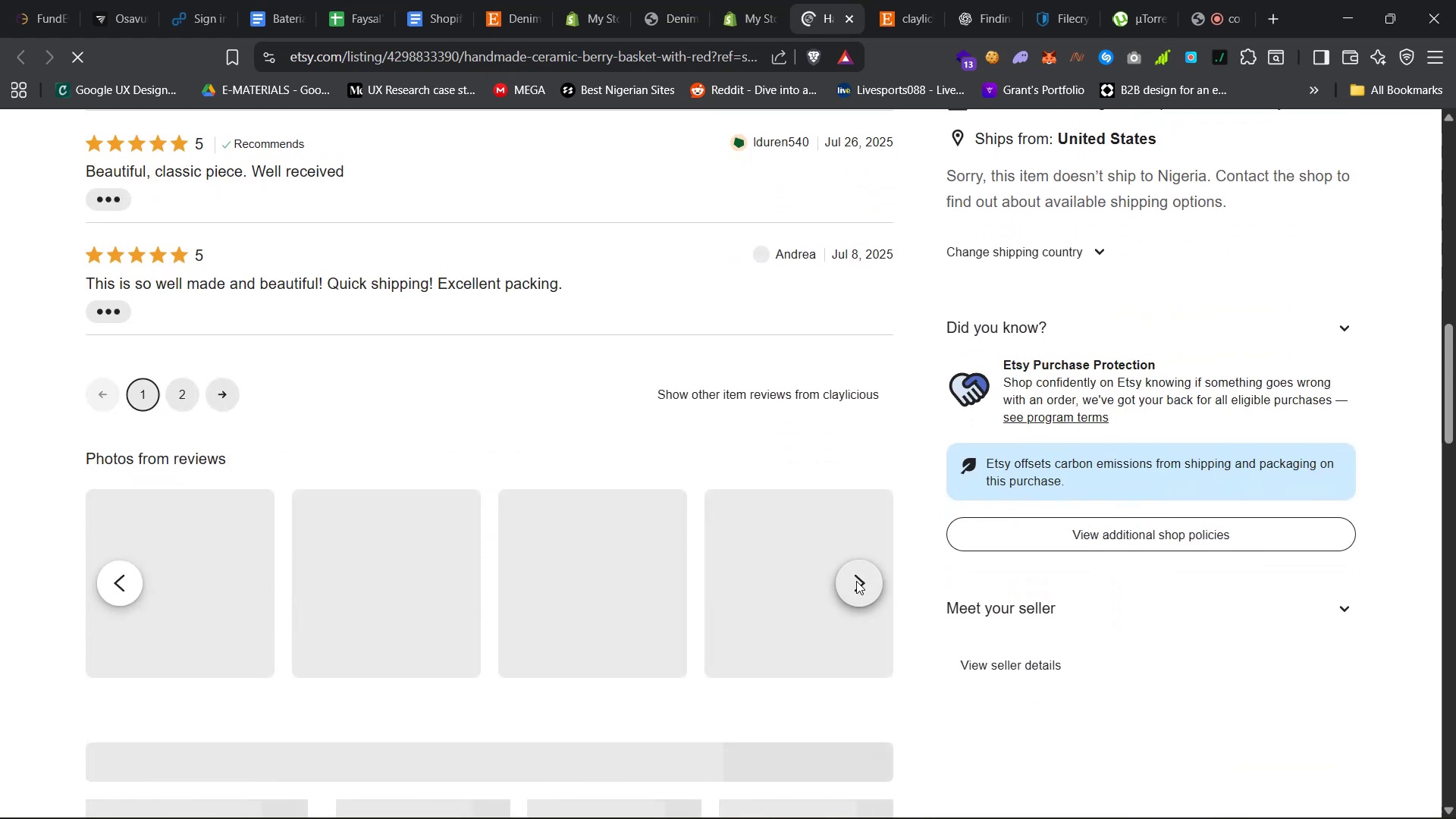 
scroll: coordinate [855, 582], scroll_direction: up, amount: 40.0
 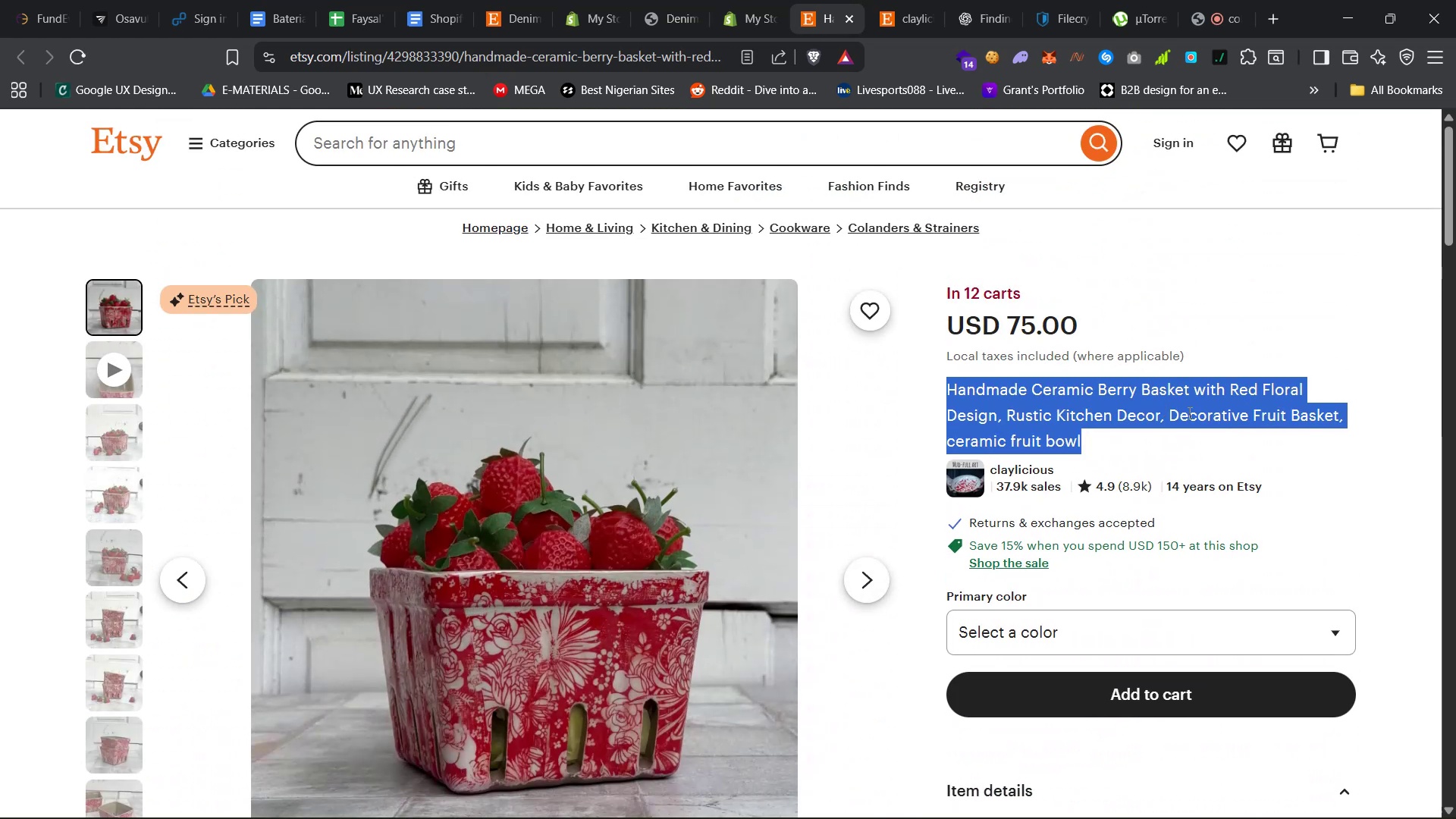 
wait(7.0)
 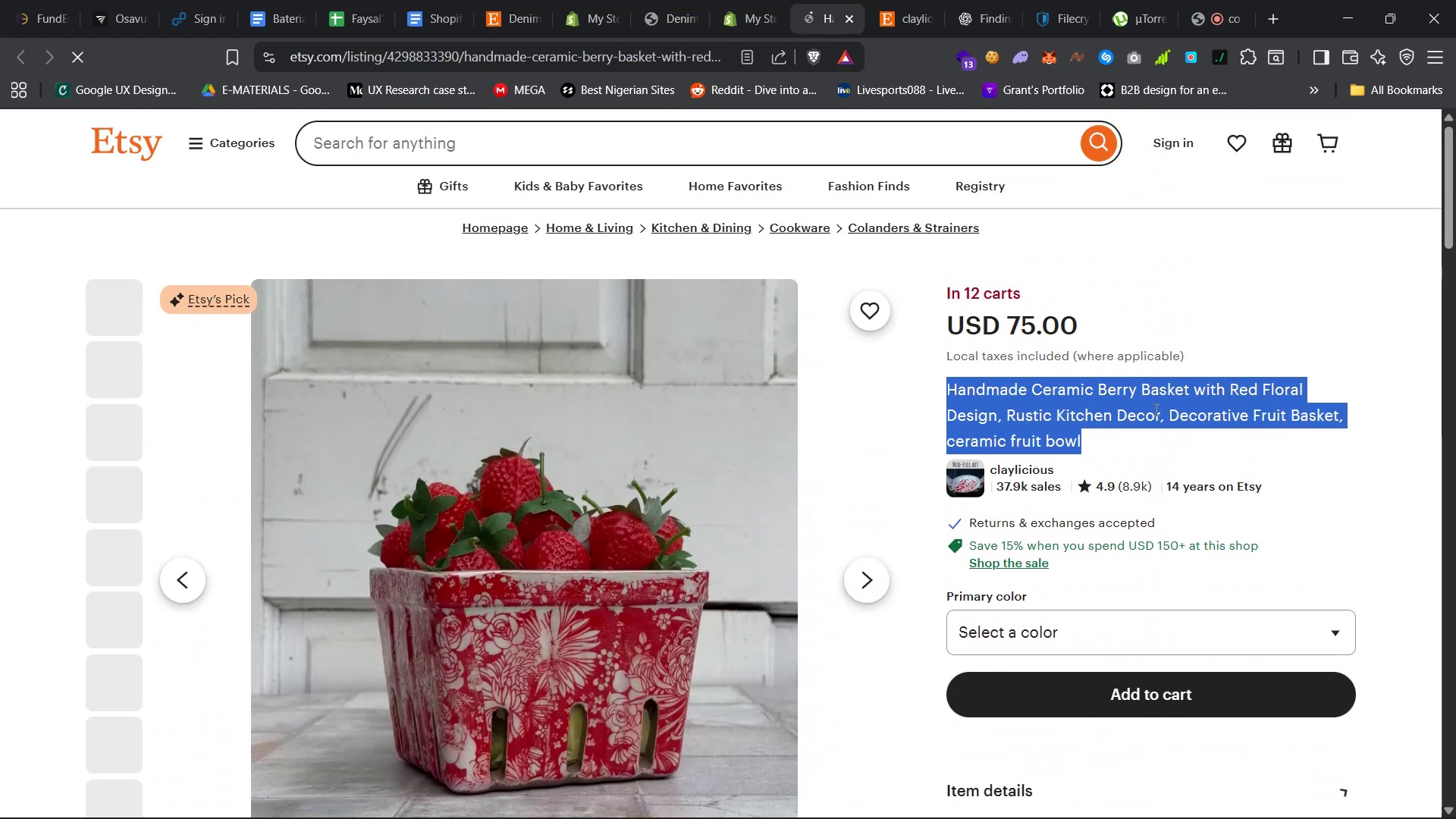 
left_click([1194, 392])
 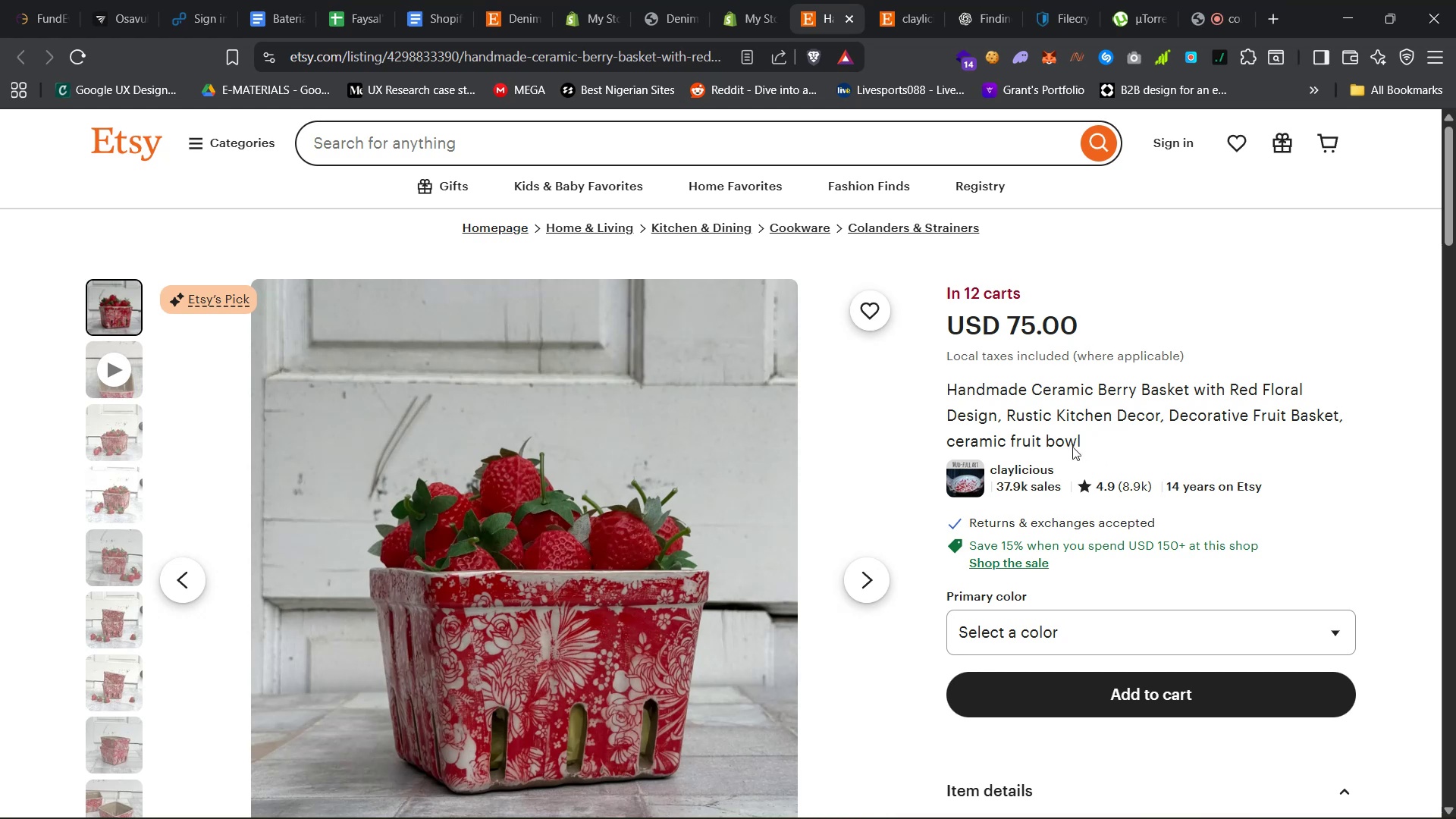 
left_click_drag(start_coordinate=[1099, 444], to_coordinate=[946, 391])
 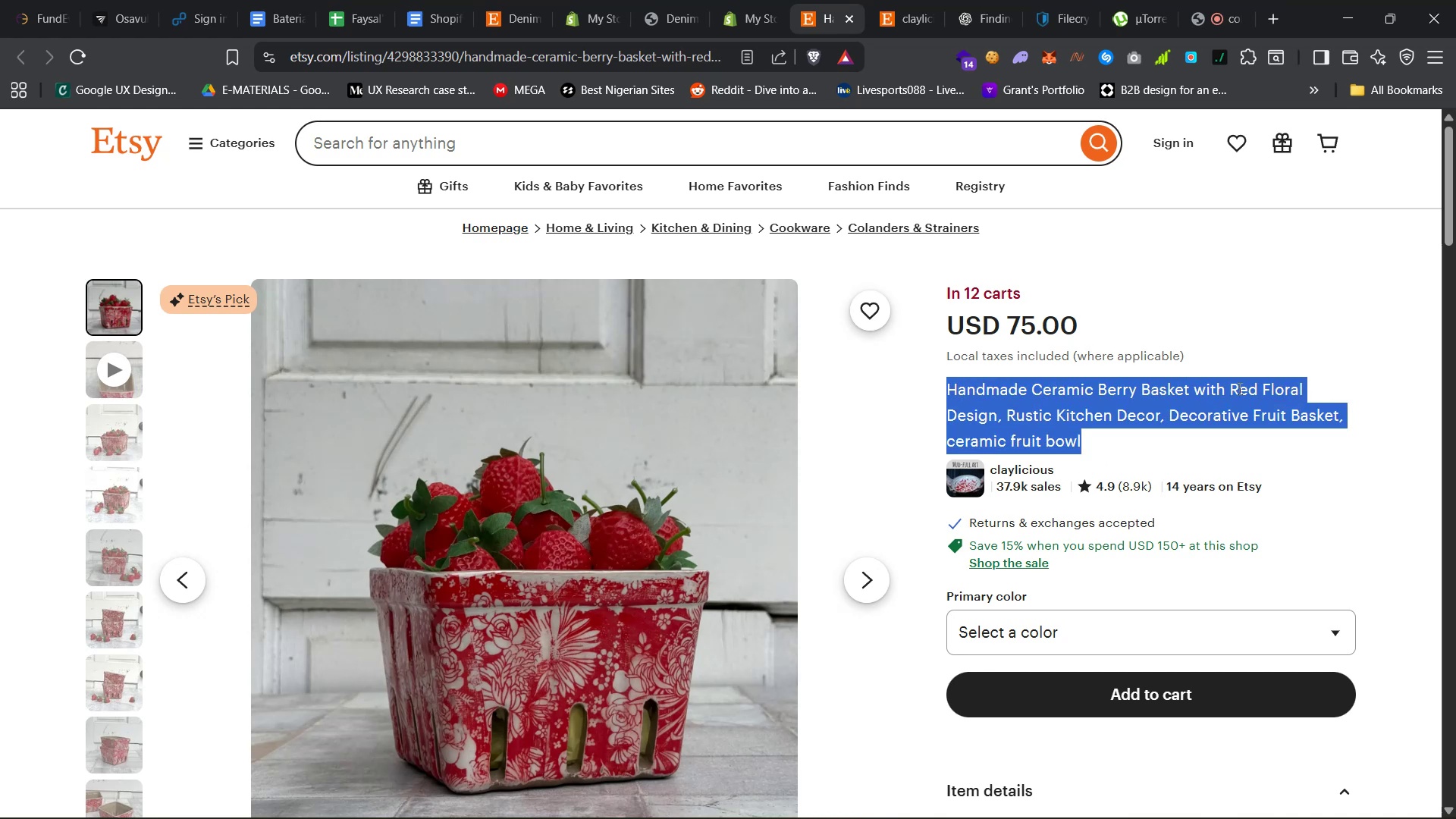 
left_click([1282, 387])
 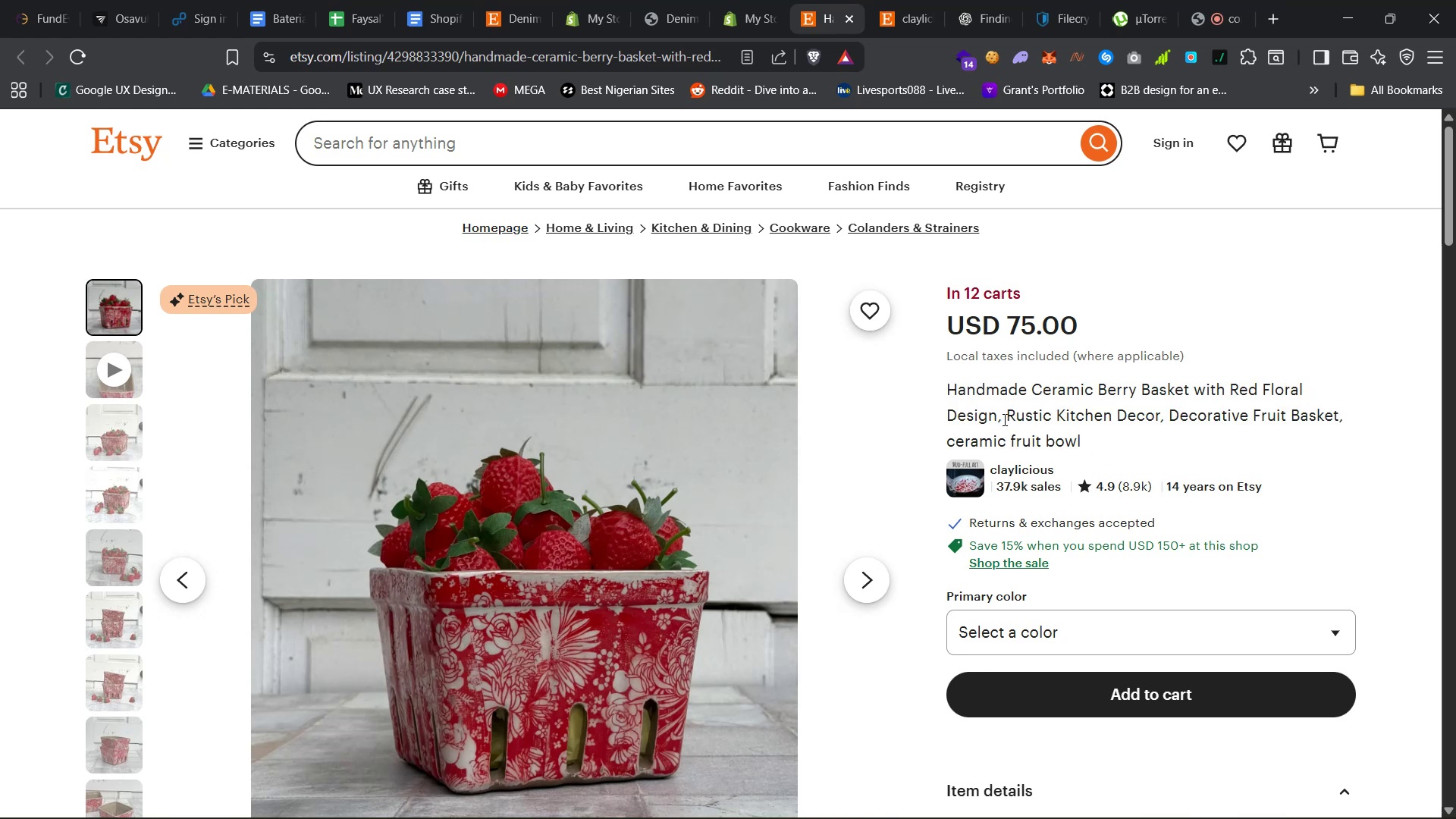 
left_click_drag(start_coordinate=[996, 416], to_coordinate=[943, 388])
 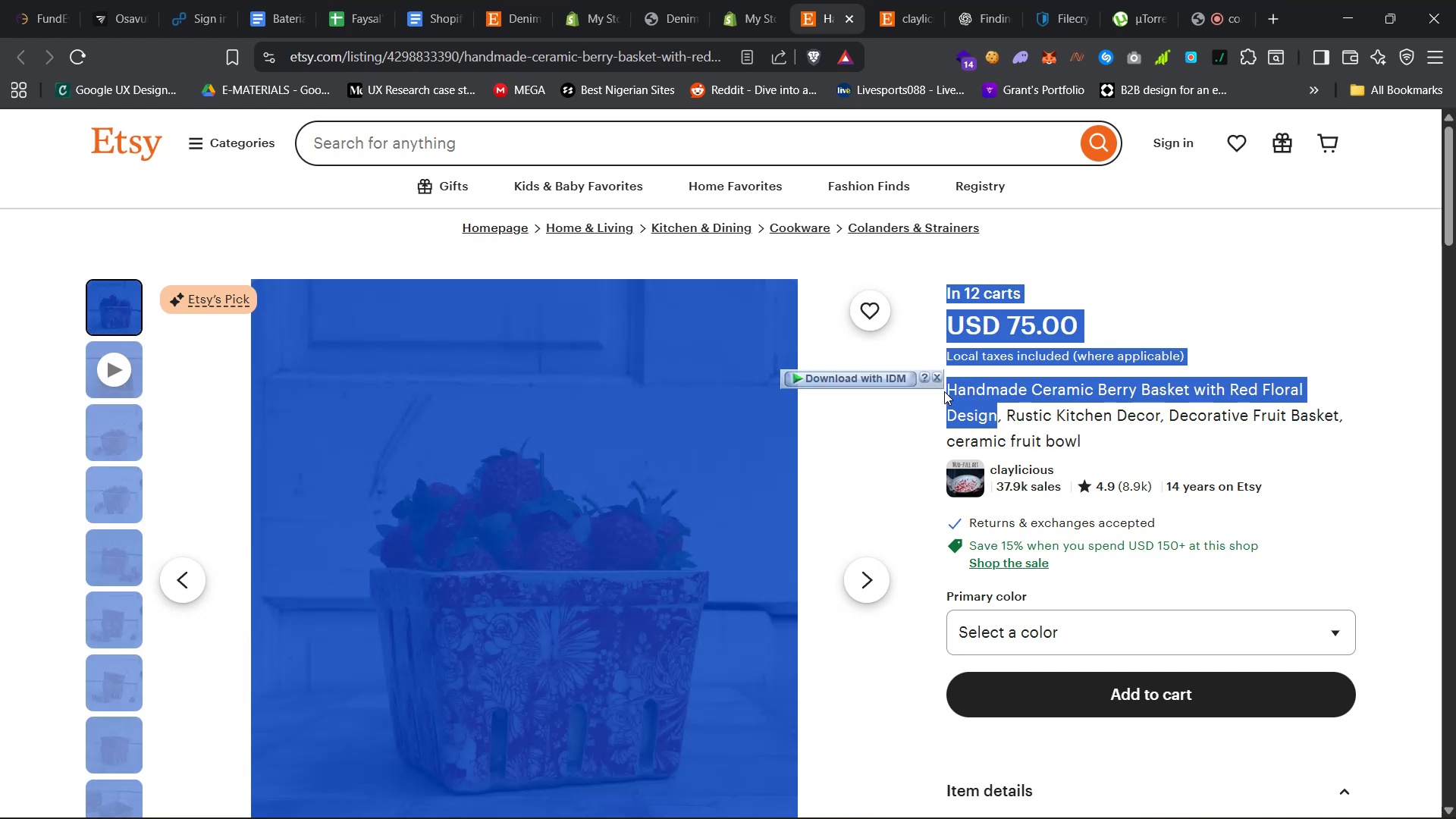 
left_click([944, 391])
 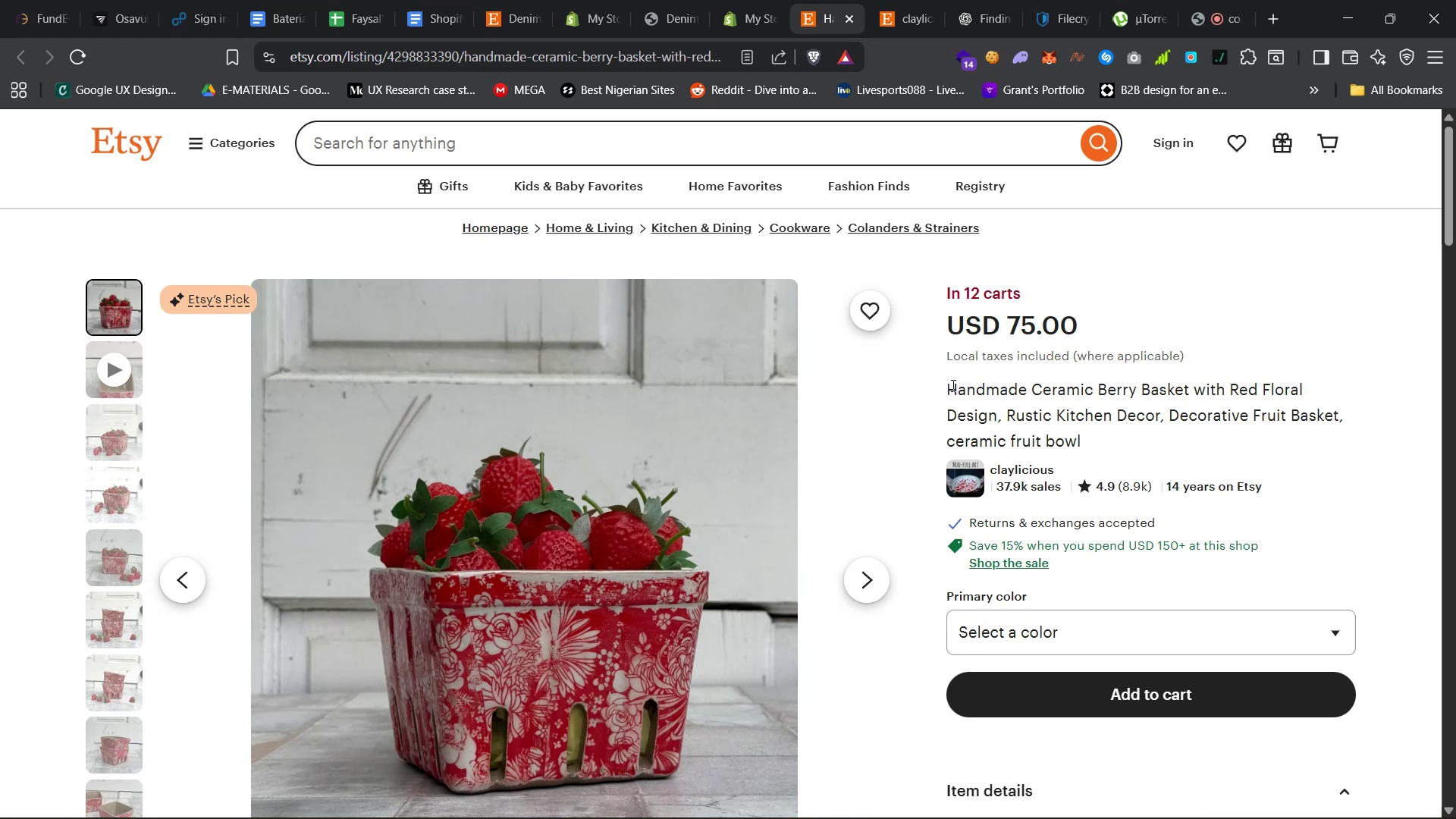 
left_click([952, 385])
 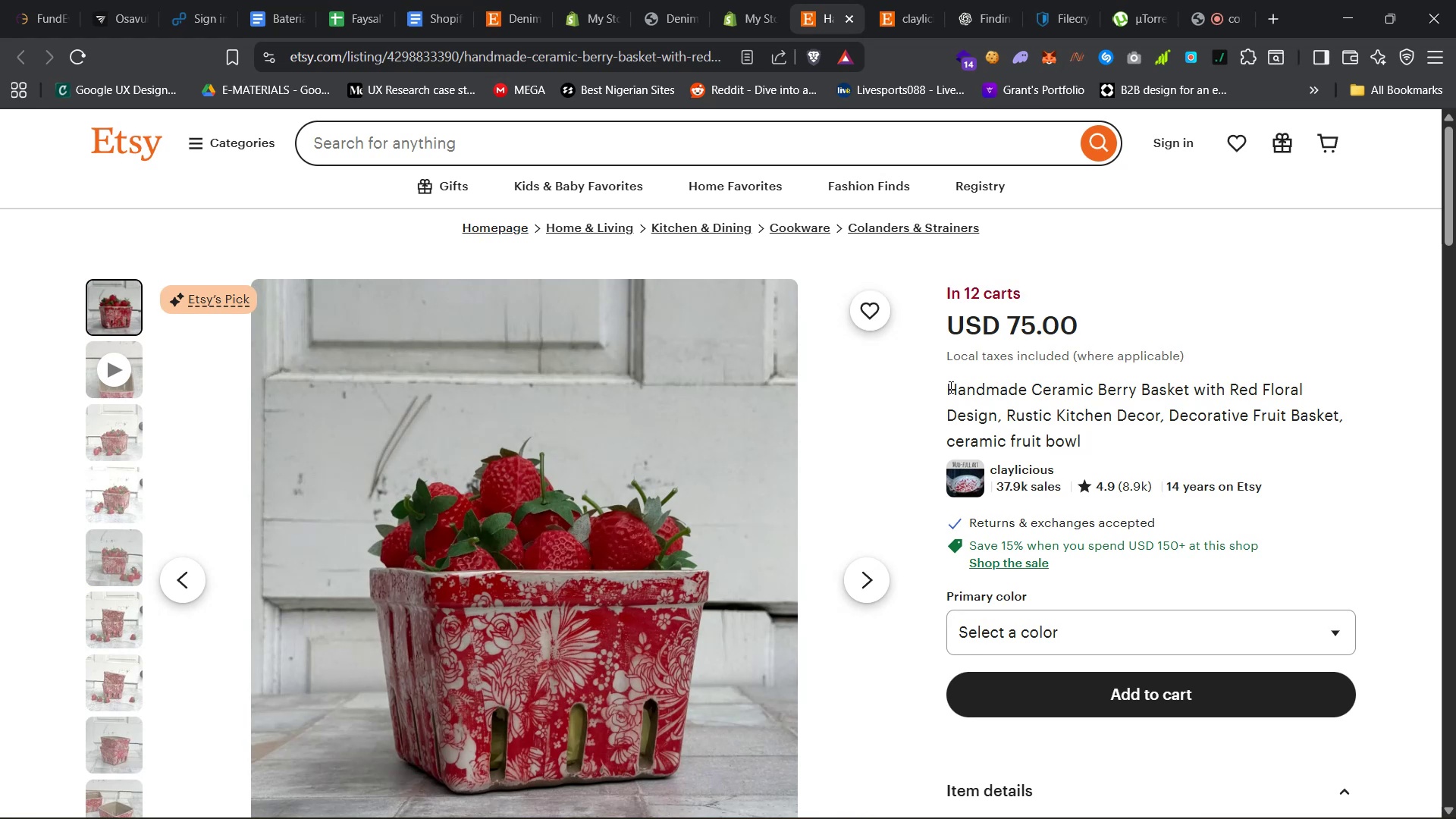 
left_click_drag(start_coordinate=[949, 387], to_coordinate=[996, 419])
 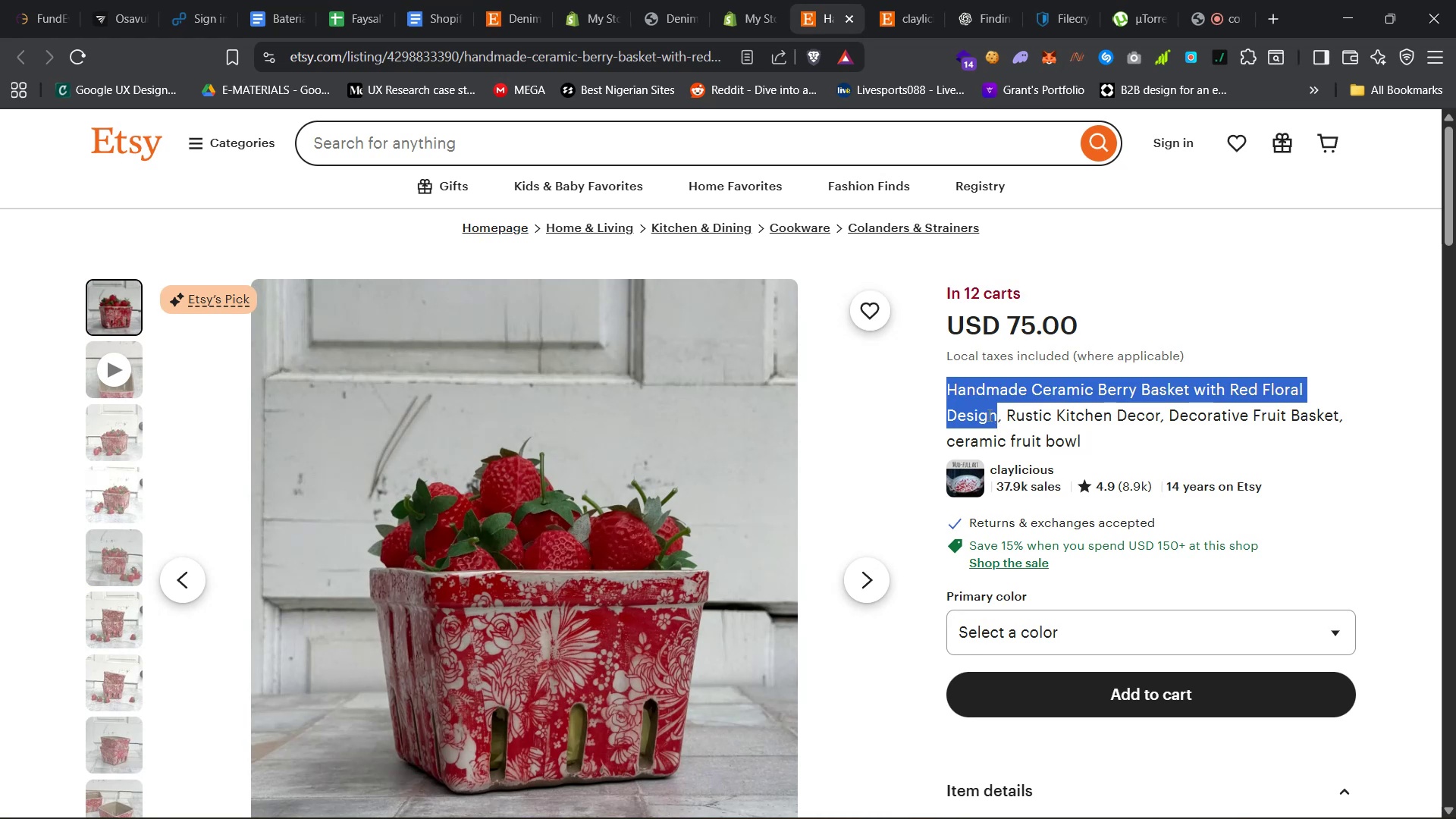 
right_click([987, 415])
 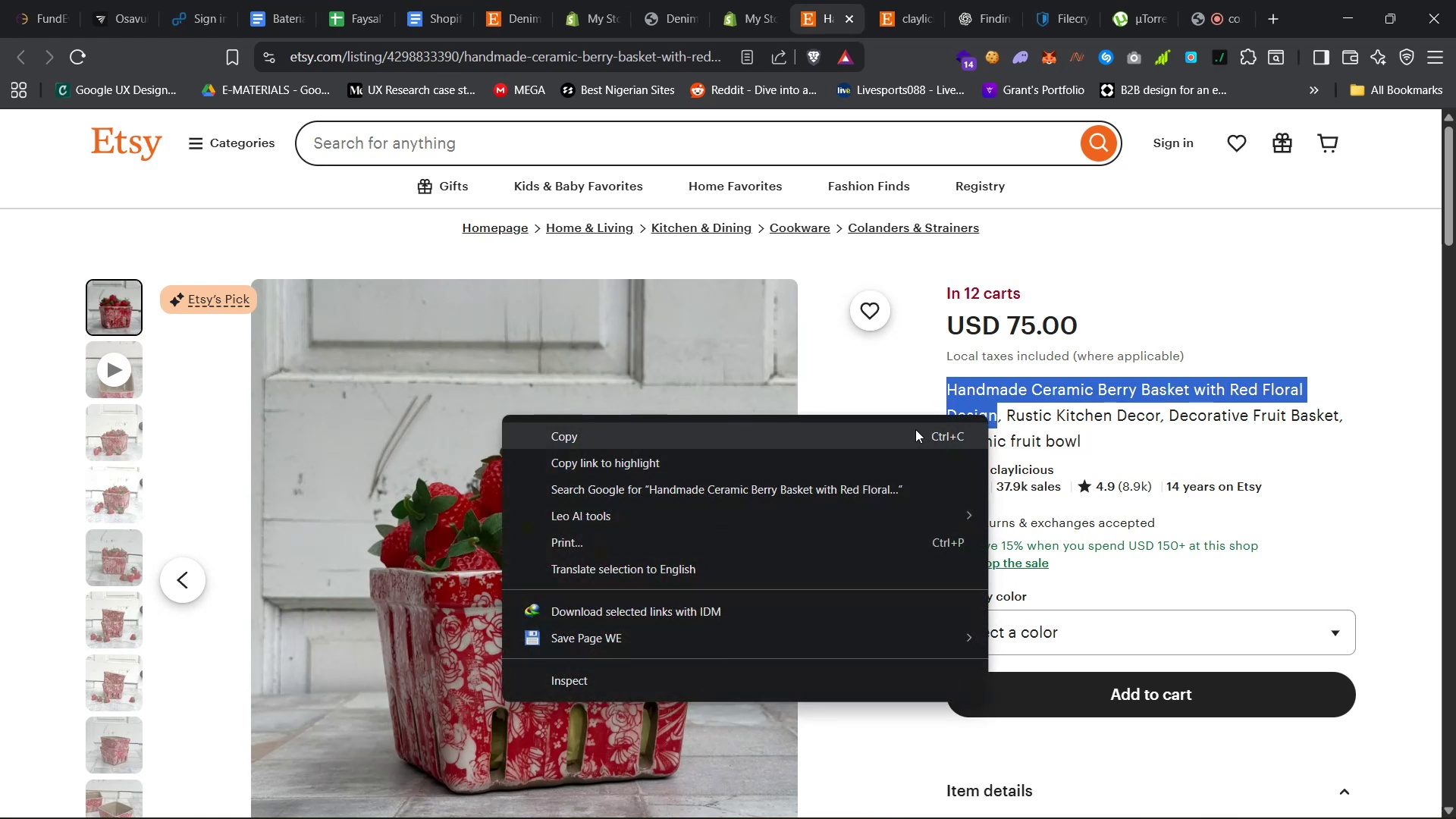 
left_click([906, 435])
 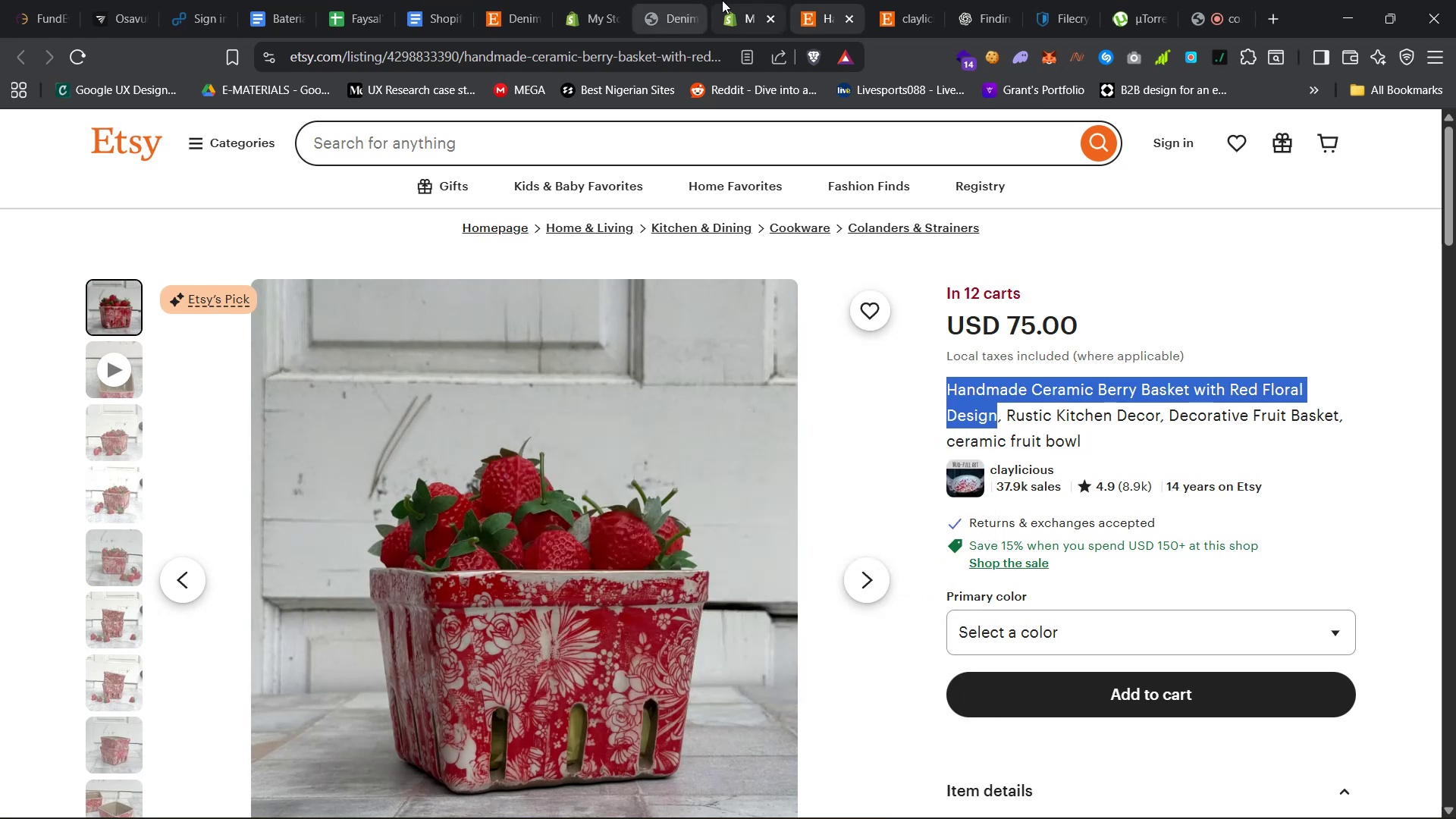 
left_click([737, 0])
 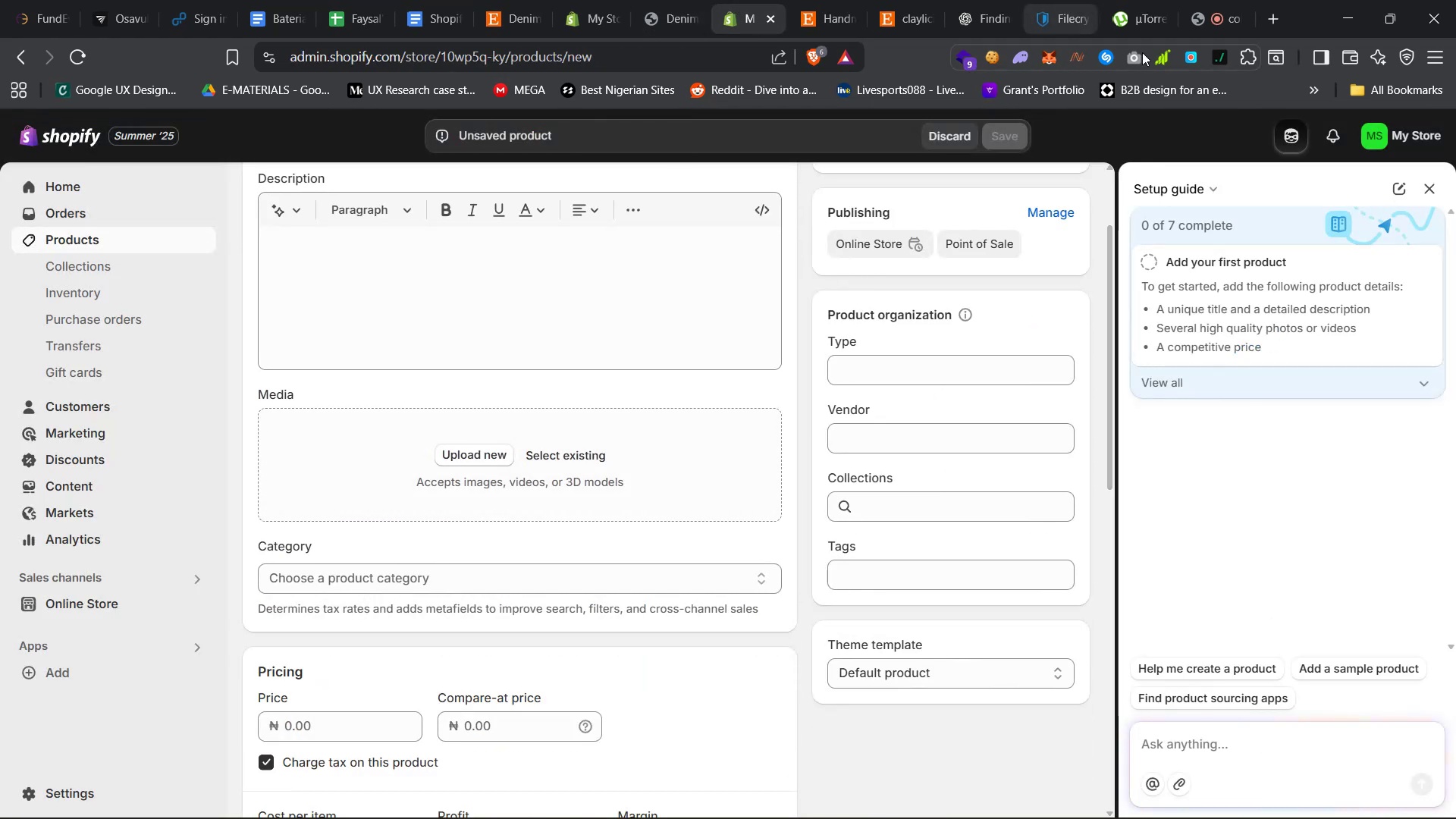 
wait(5.04)
 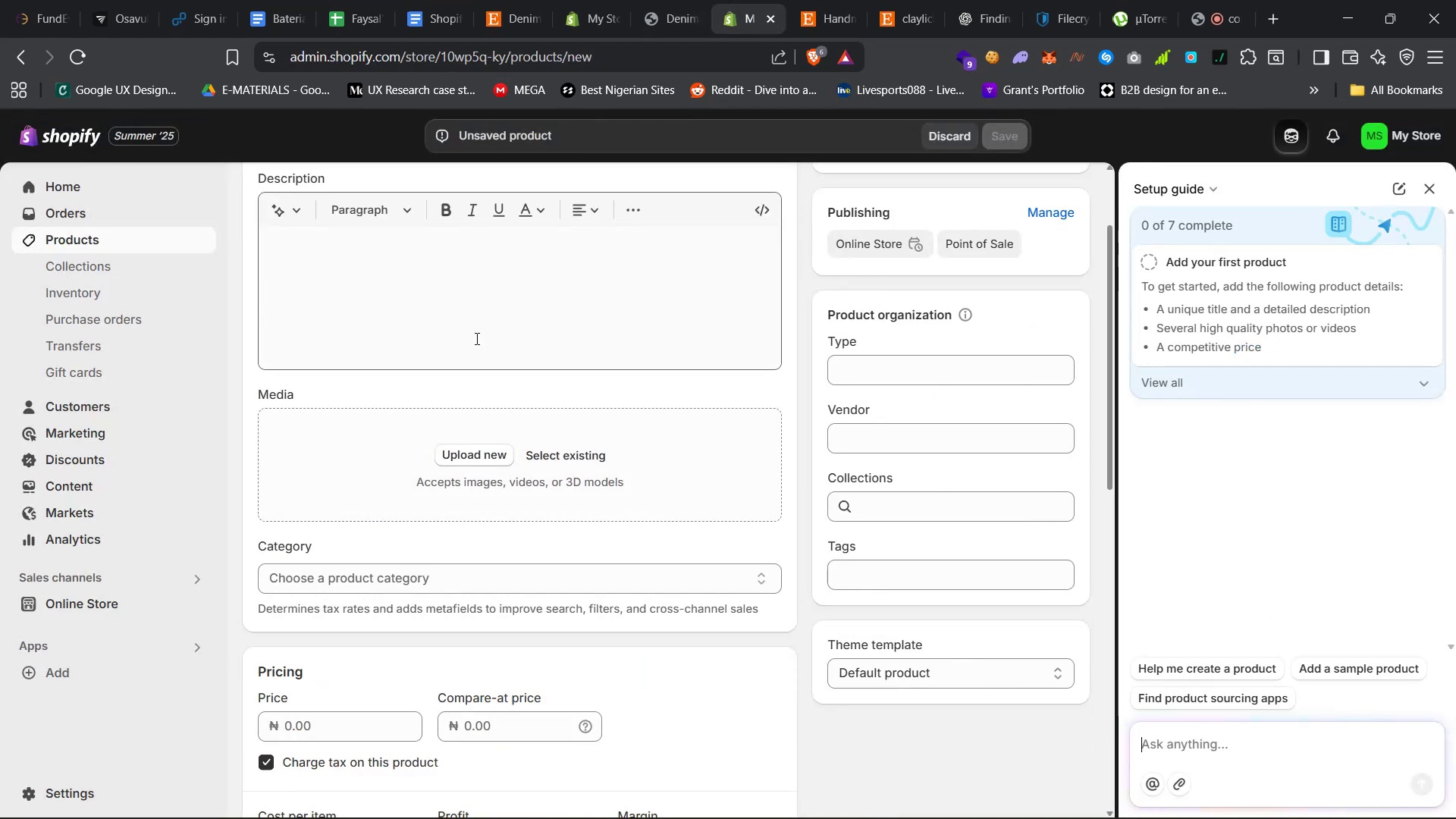 
left_click([1207, 184])
 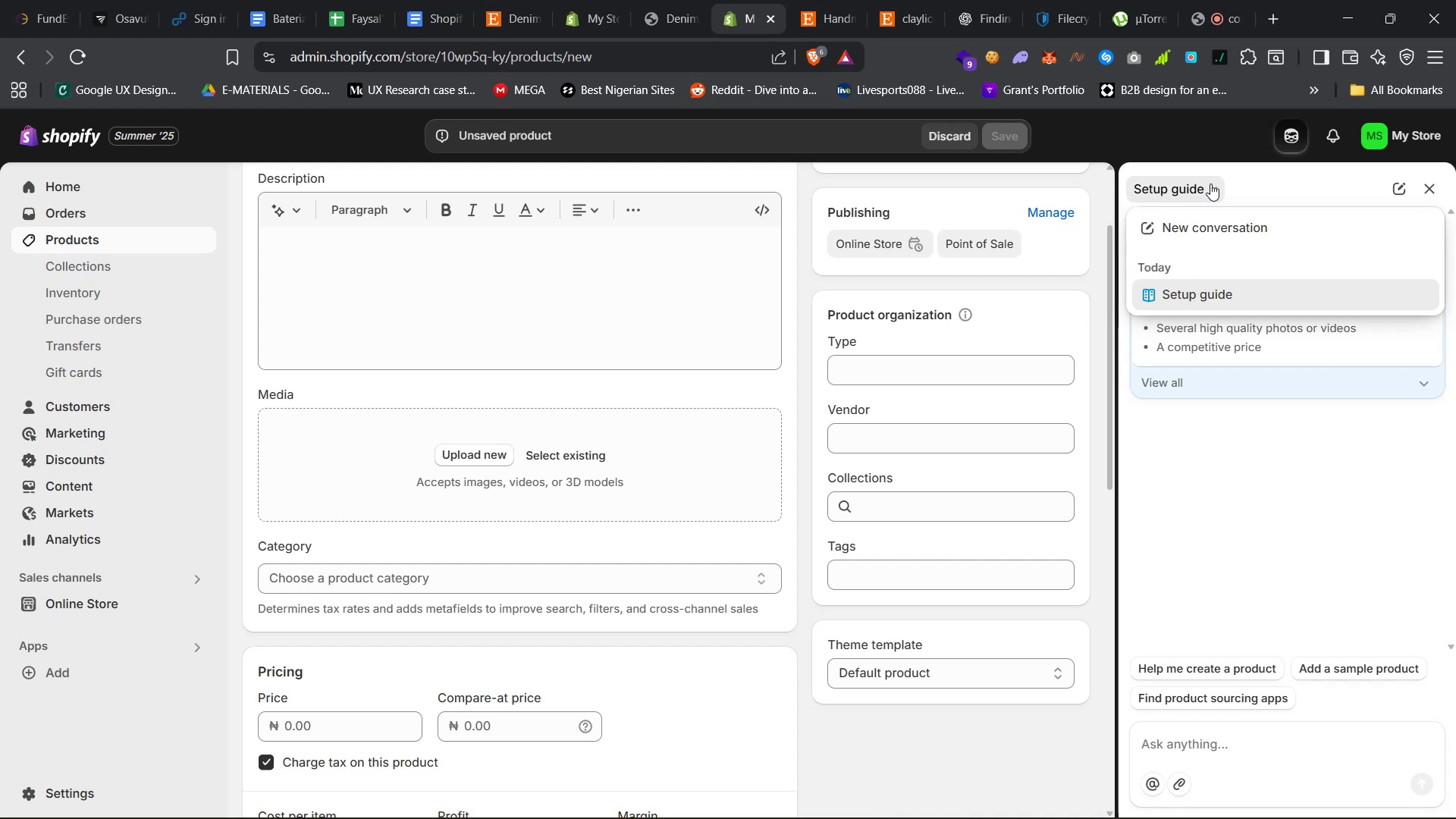 
left_click([1212, 183])
 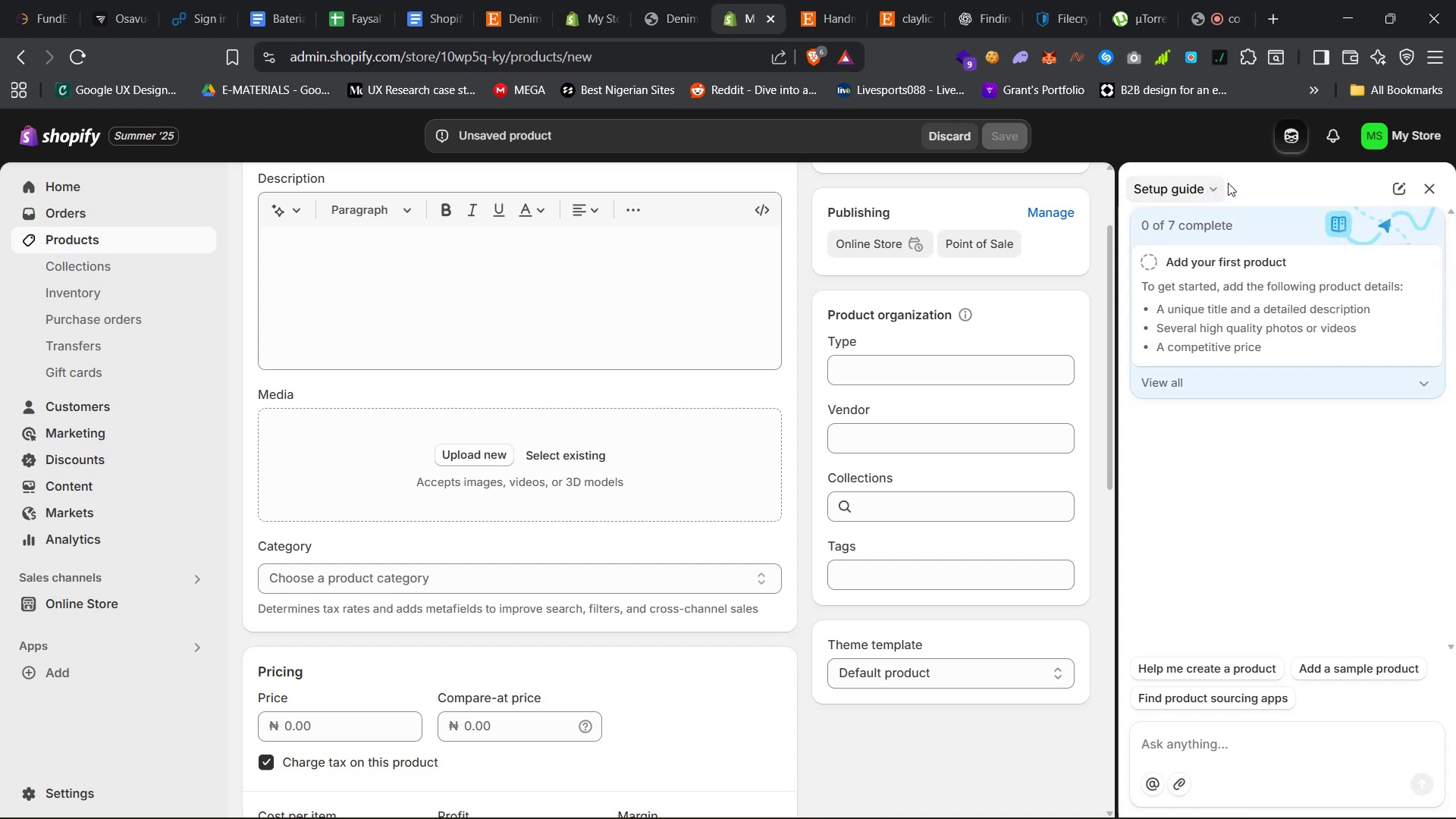 
left_click([1229, 183])
 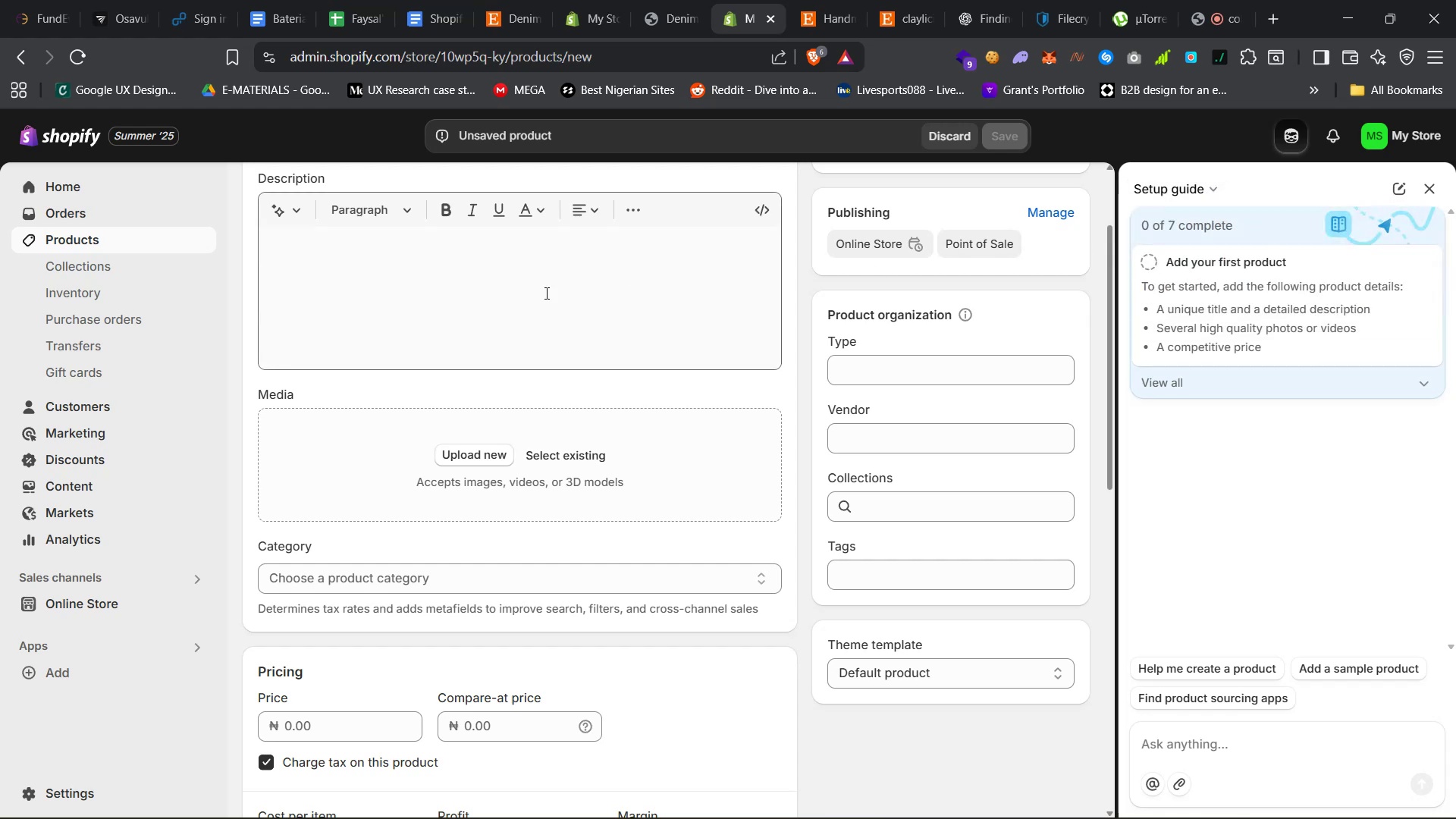 
scroll: coordinate [434, 375], scroll_direction: up, amount: 24.0
 